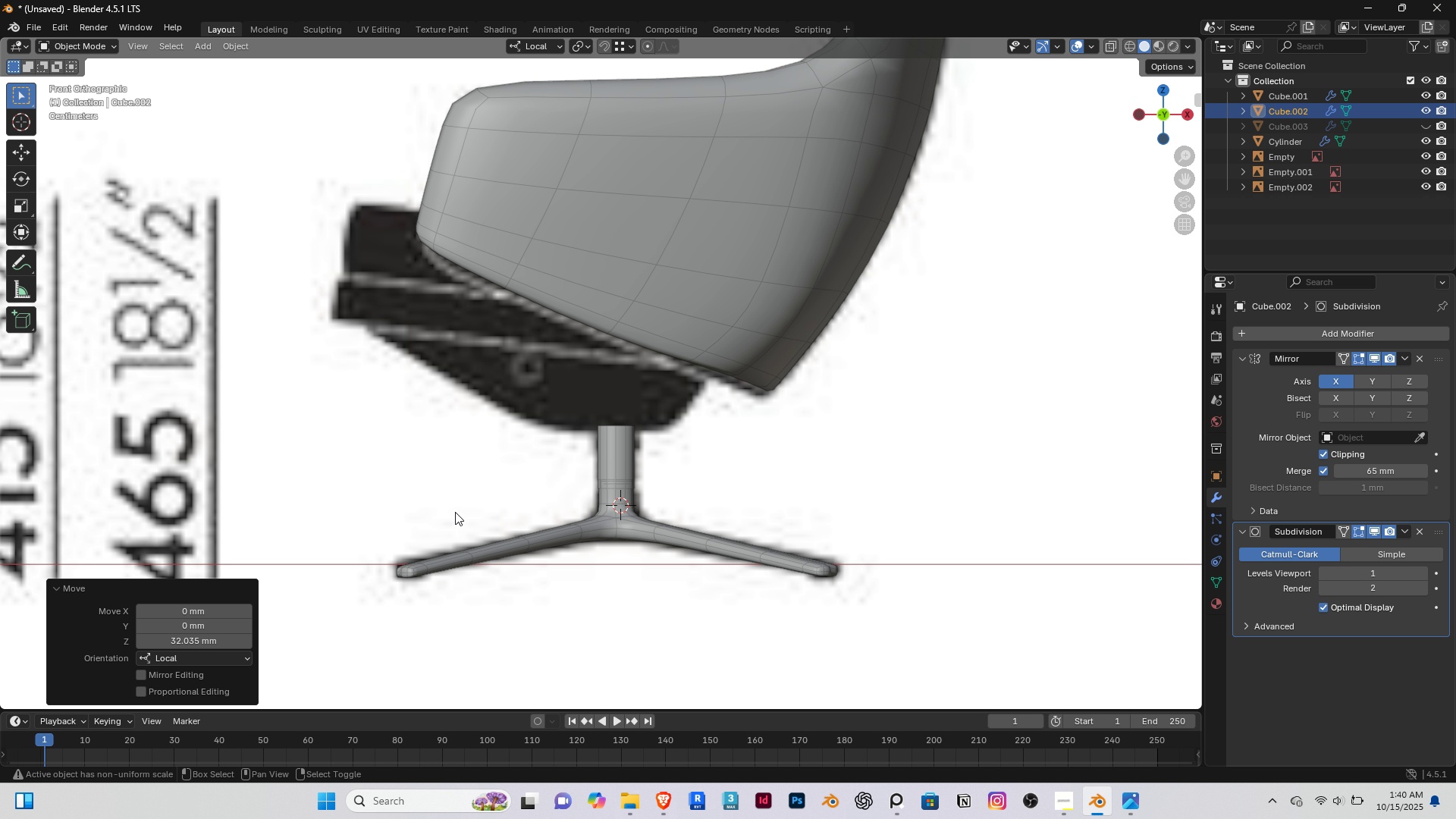 
key(Shift+ShiftRight)
 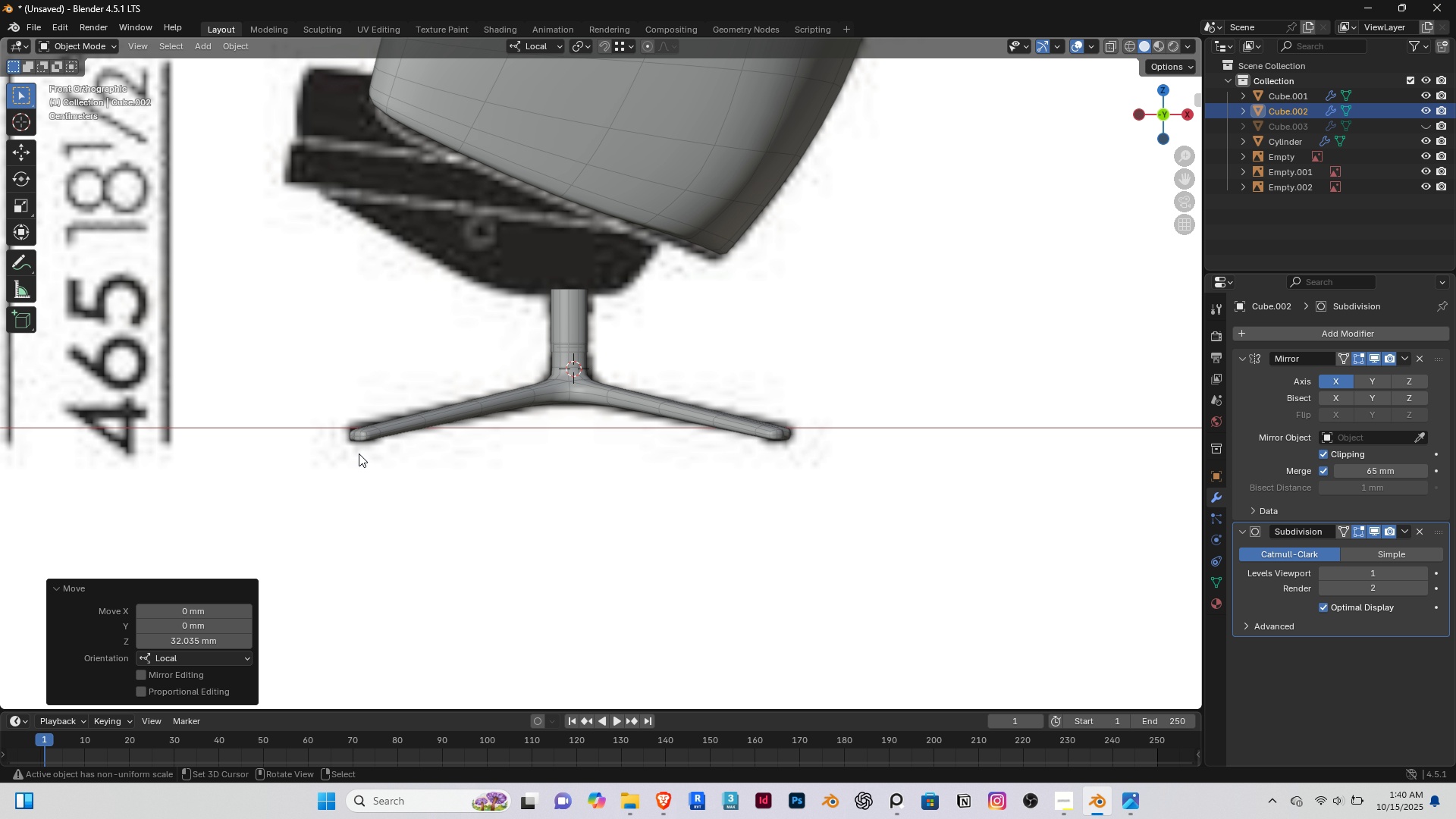 
left_click([359, 453])
 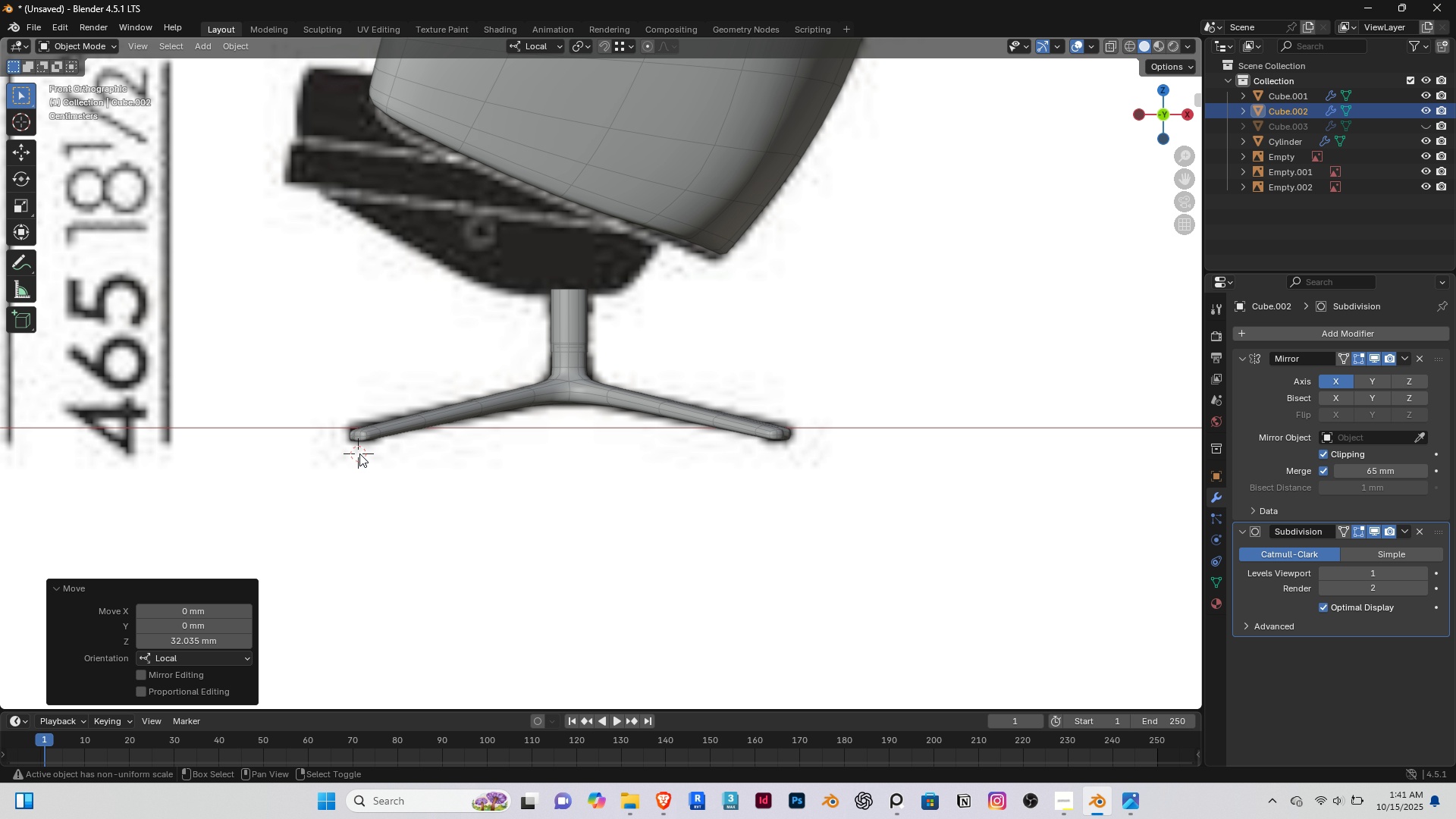 
type(Acy)
 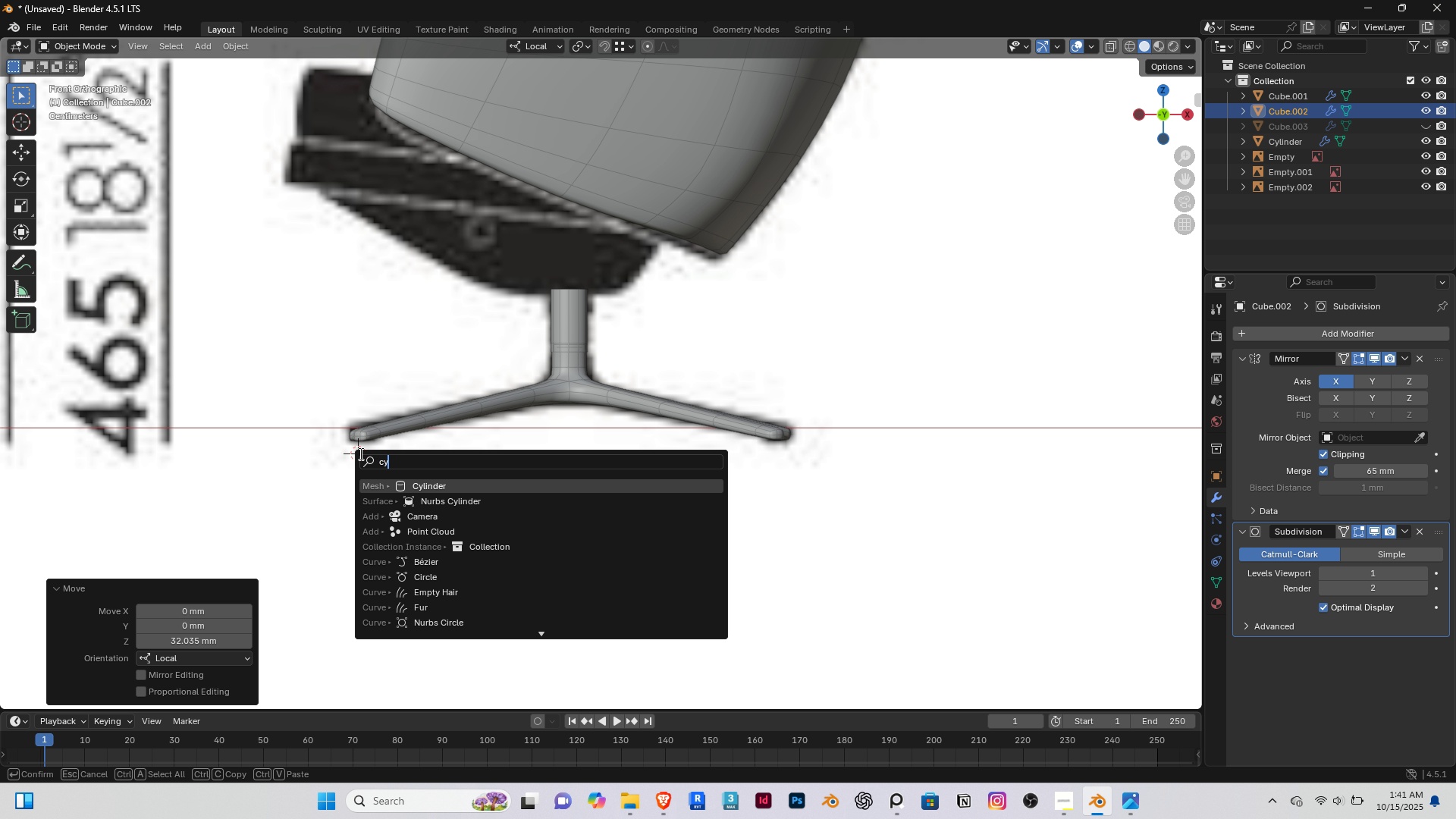 
key(Enter)
 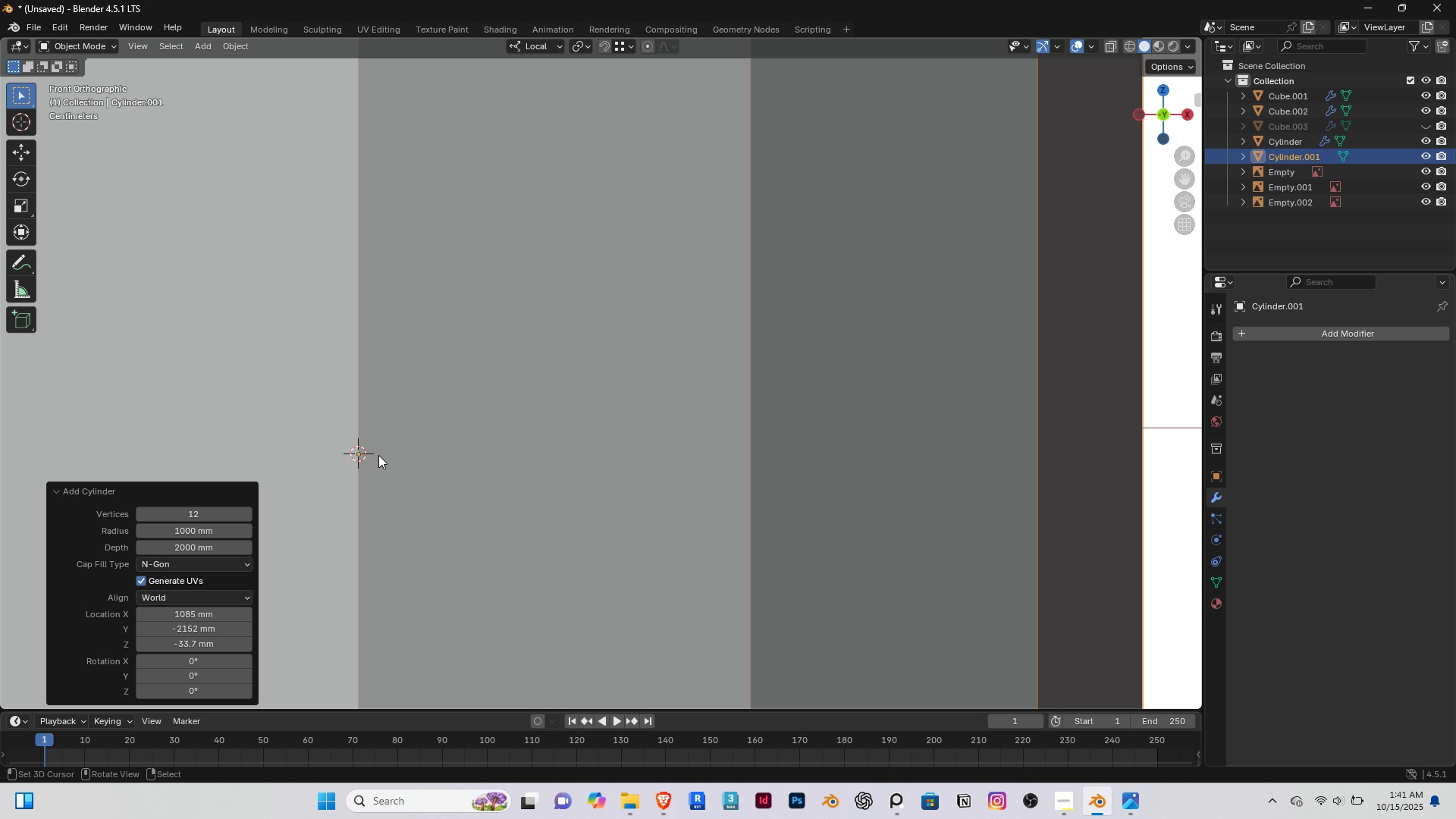 
scroll: coordinate [377, 448], scroll_direction: down, amount: 12.0
 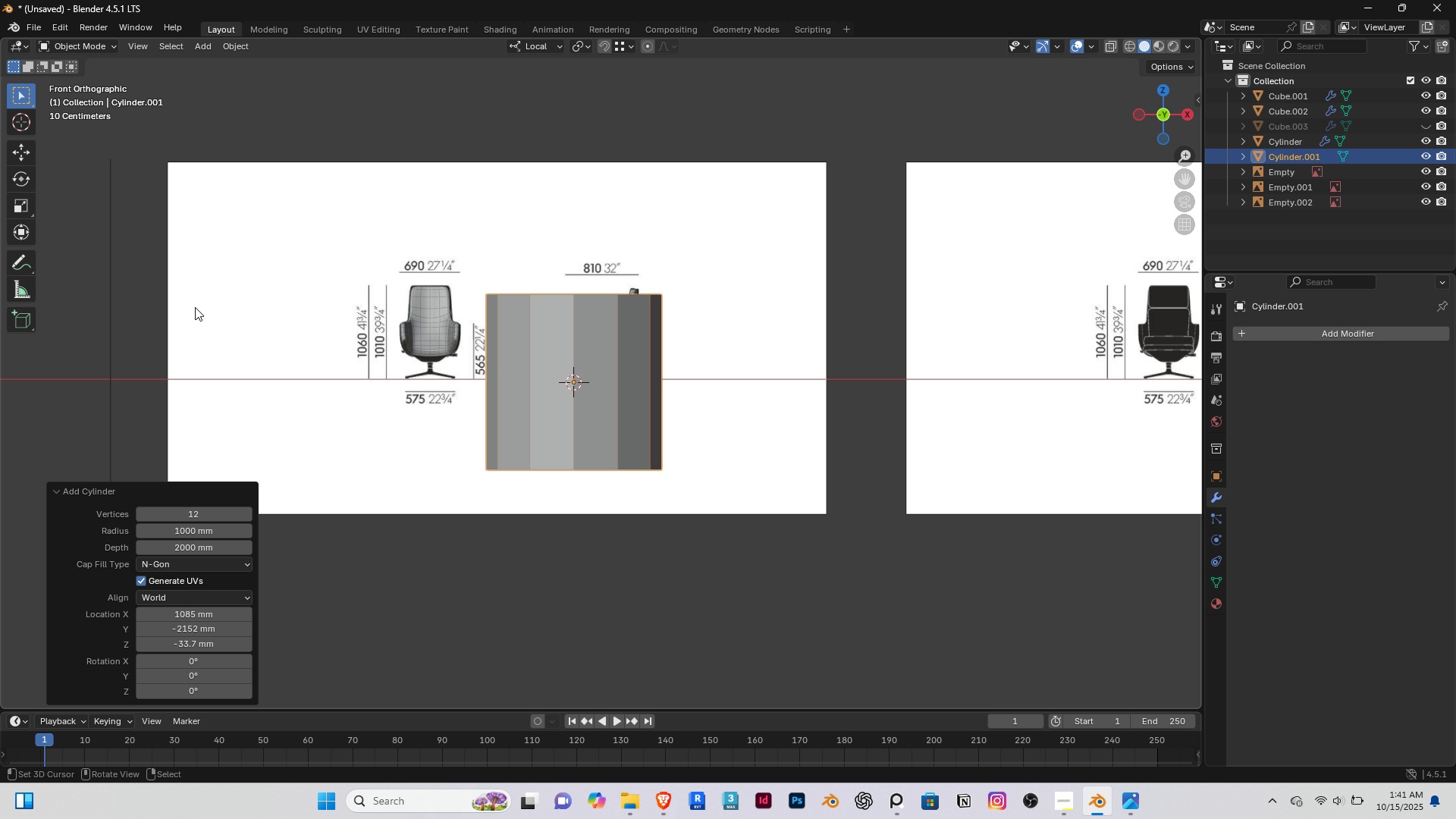 
key(S)
 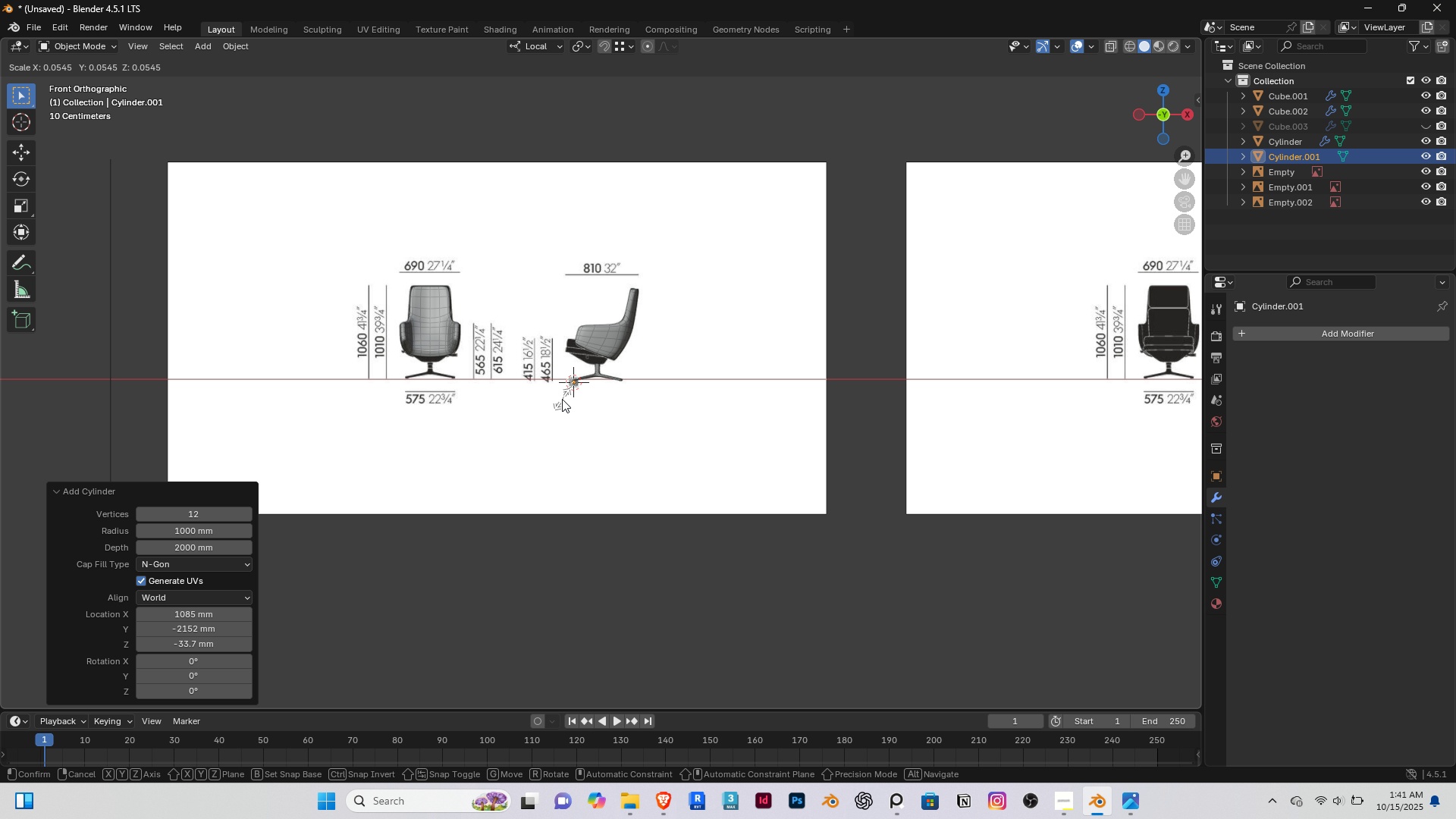 
scroll: coordinate [433, 394], scroll_direction: up, amount: 16.0
 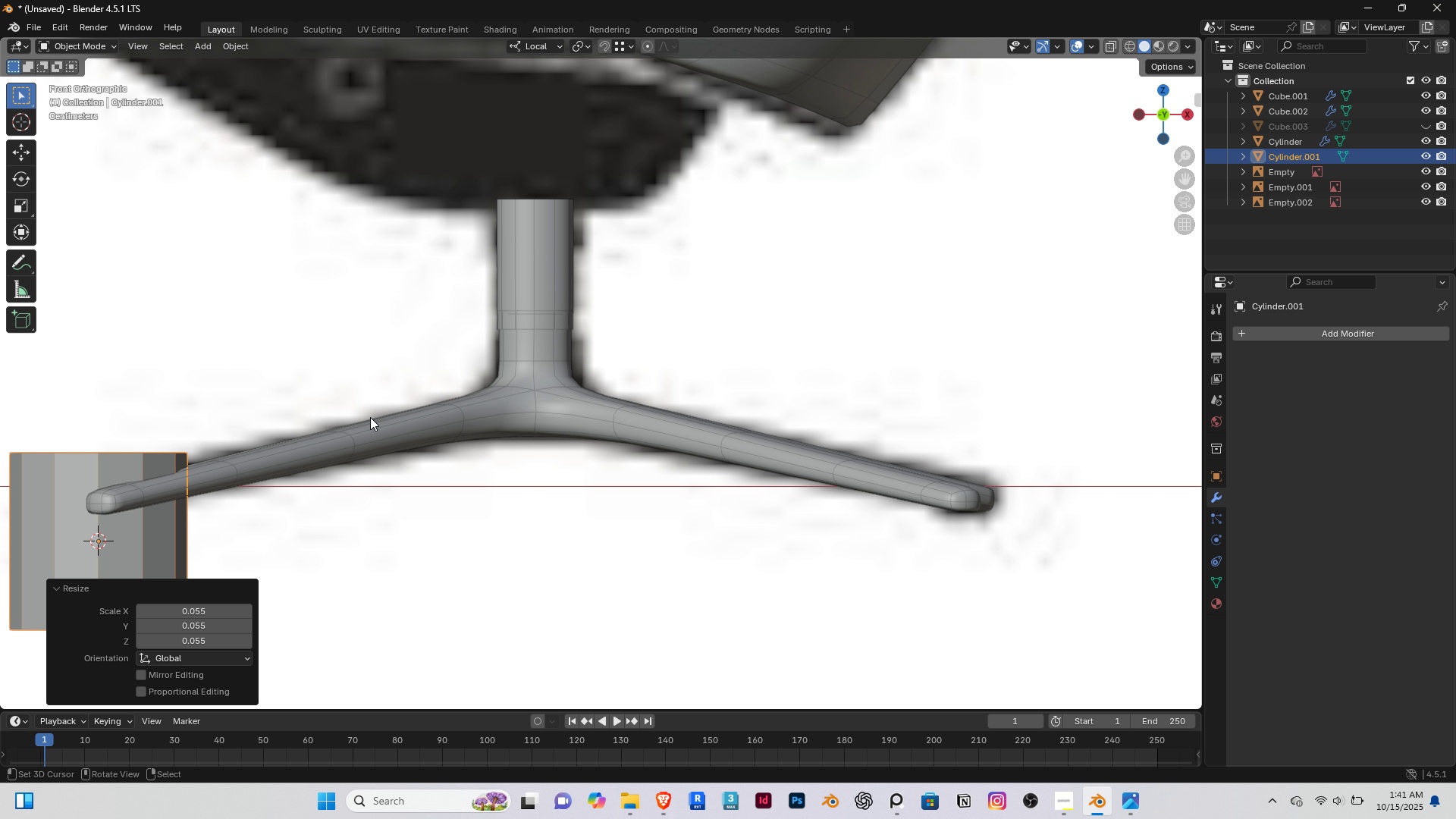 
key(Shift+ShiftRight)
 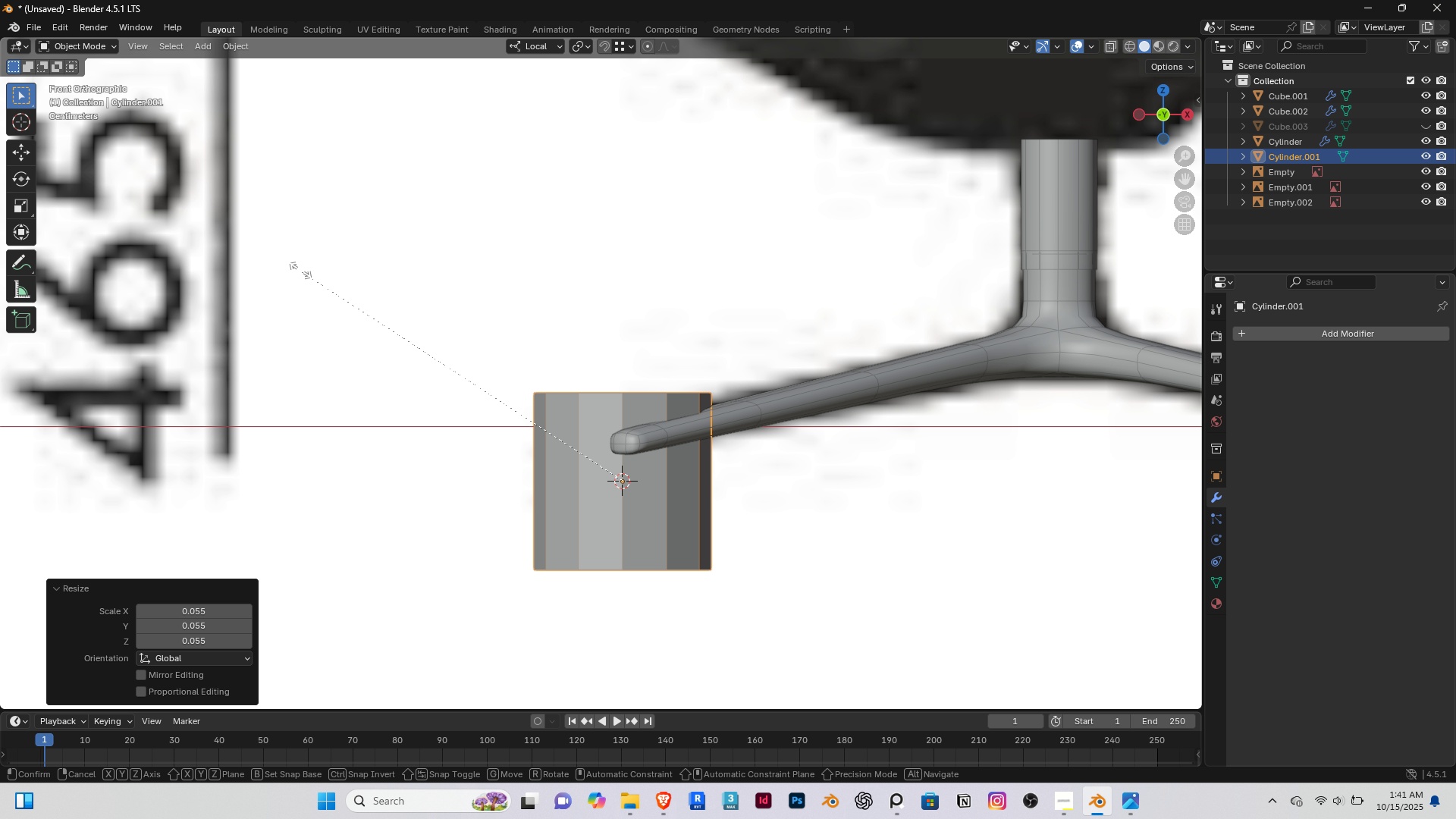 
key(S)
 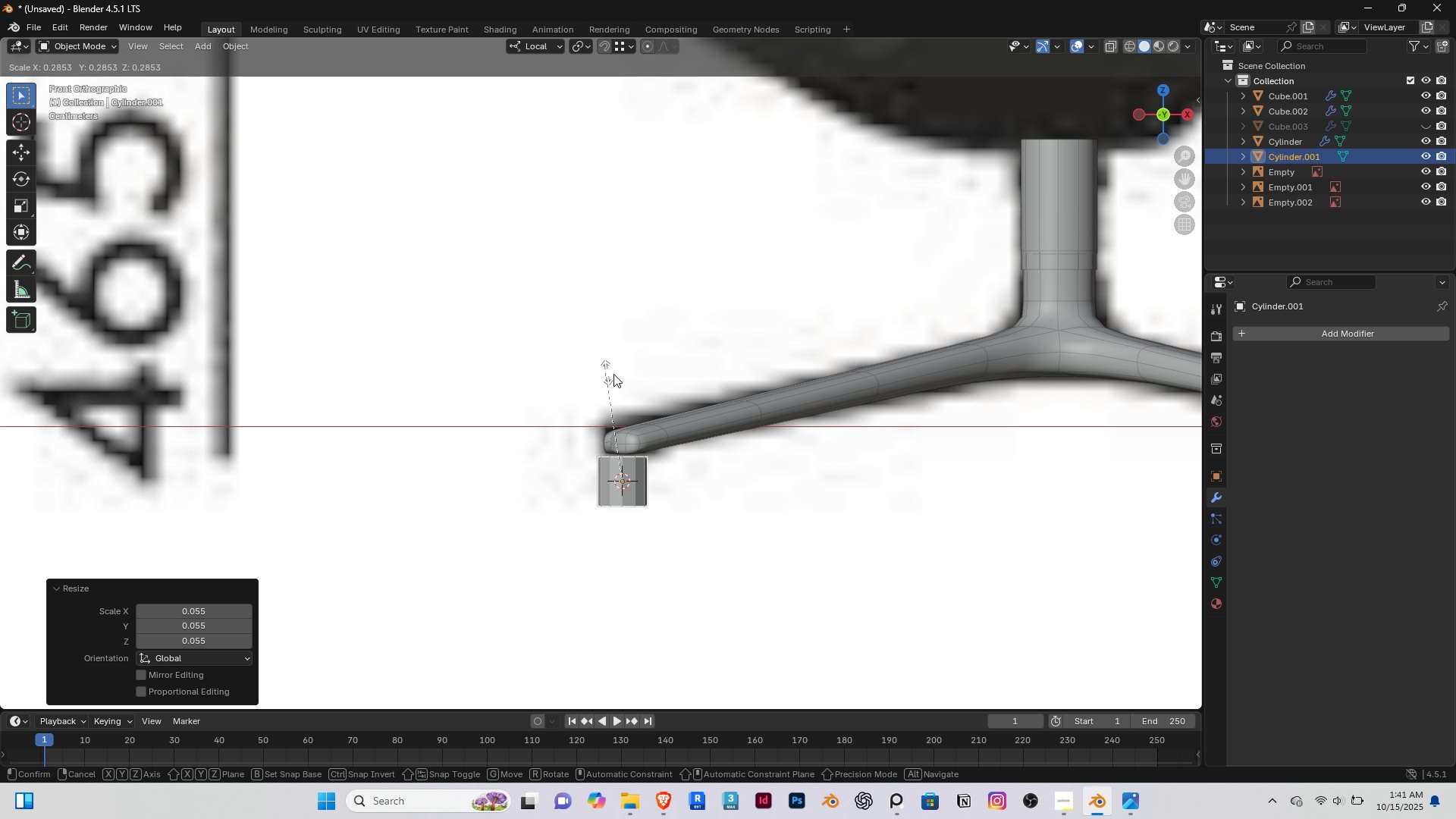 
left_click([644, 380])
 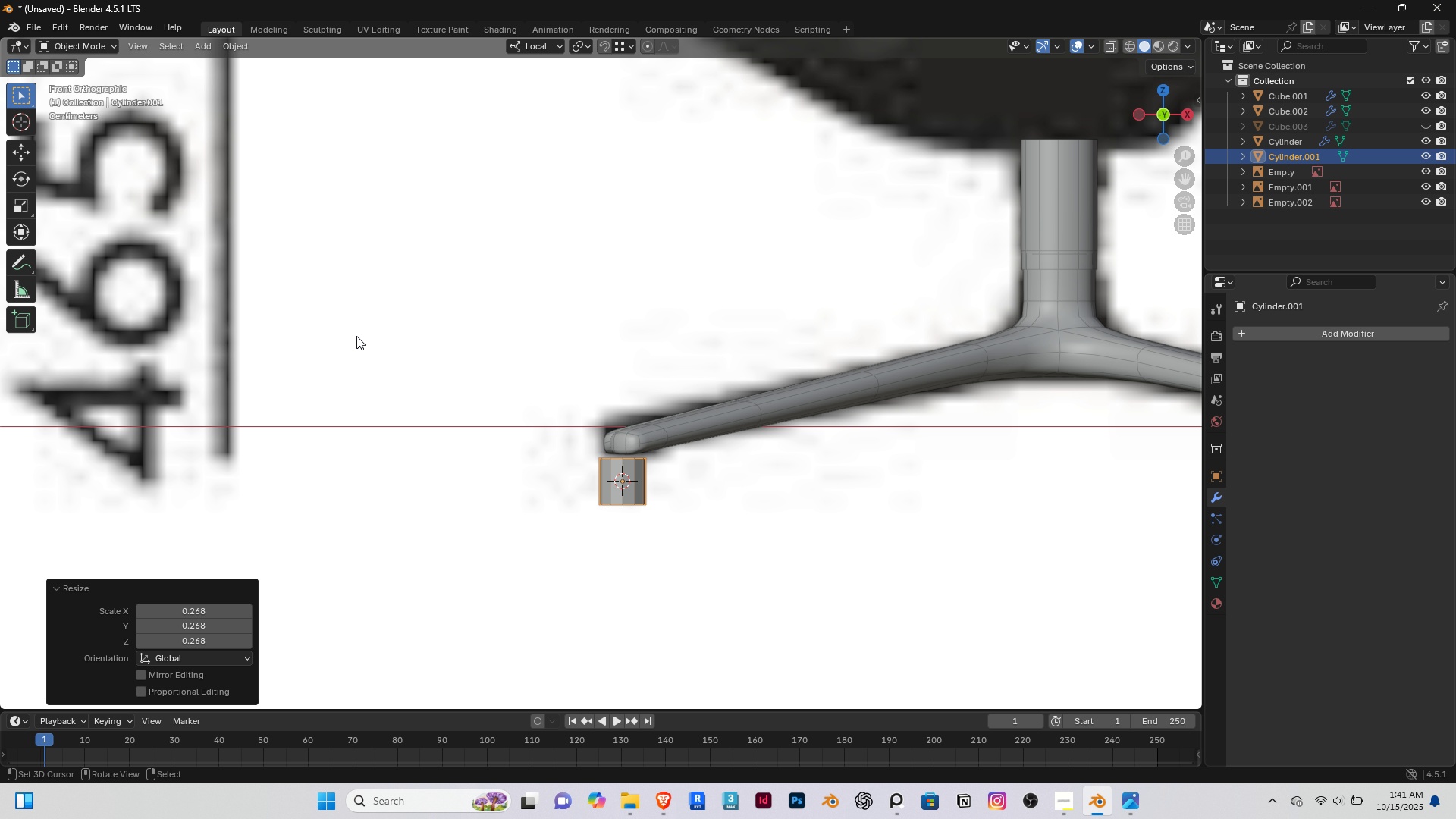 
key(S)
 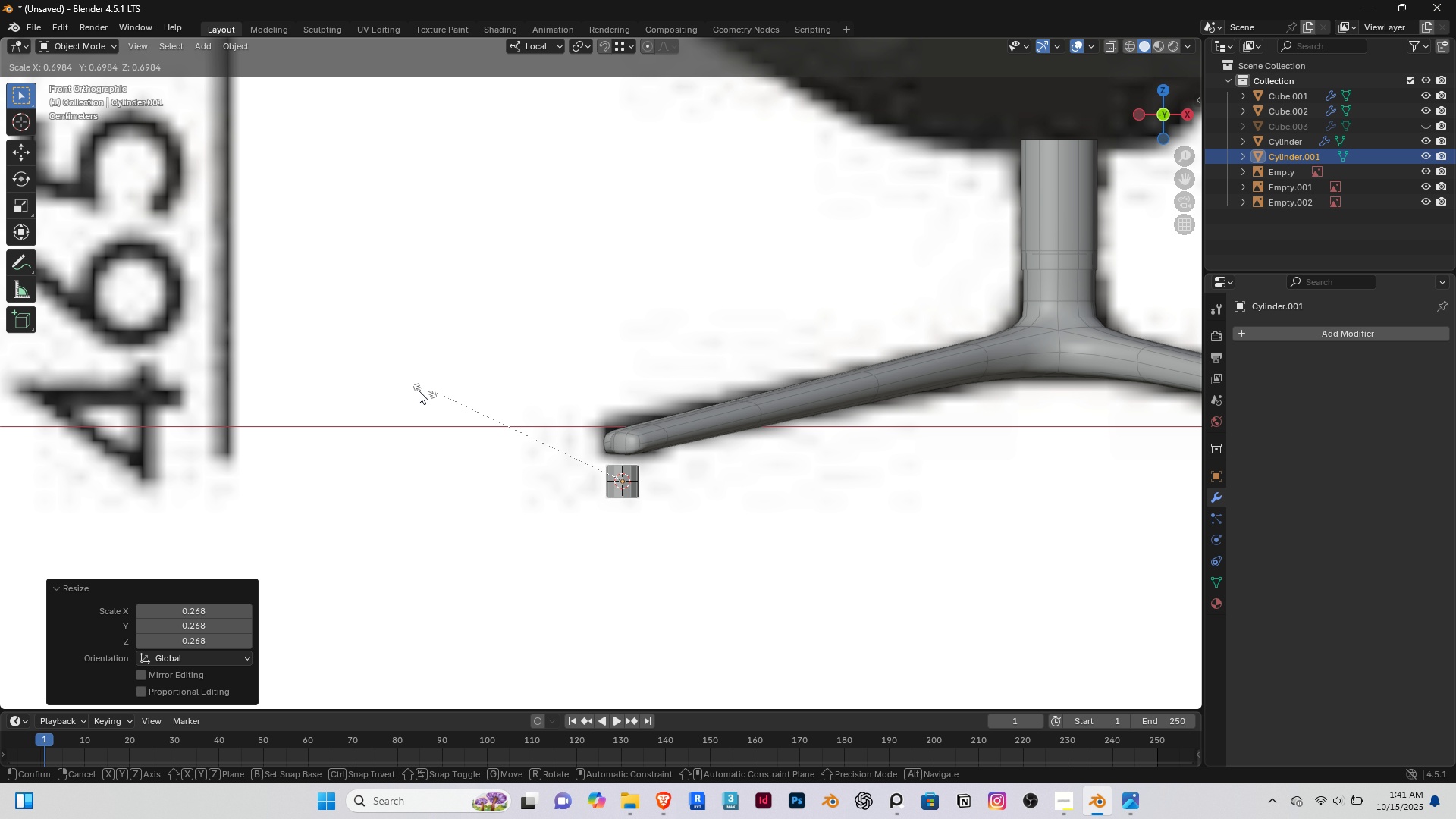 
left_click([399, 391])
 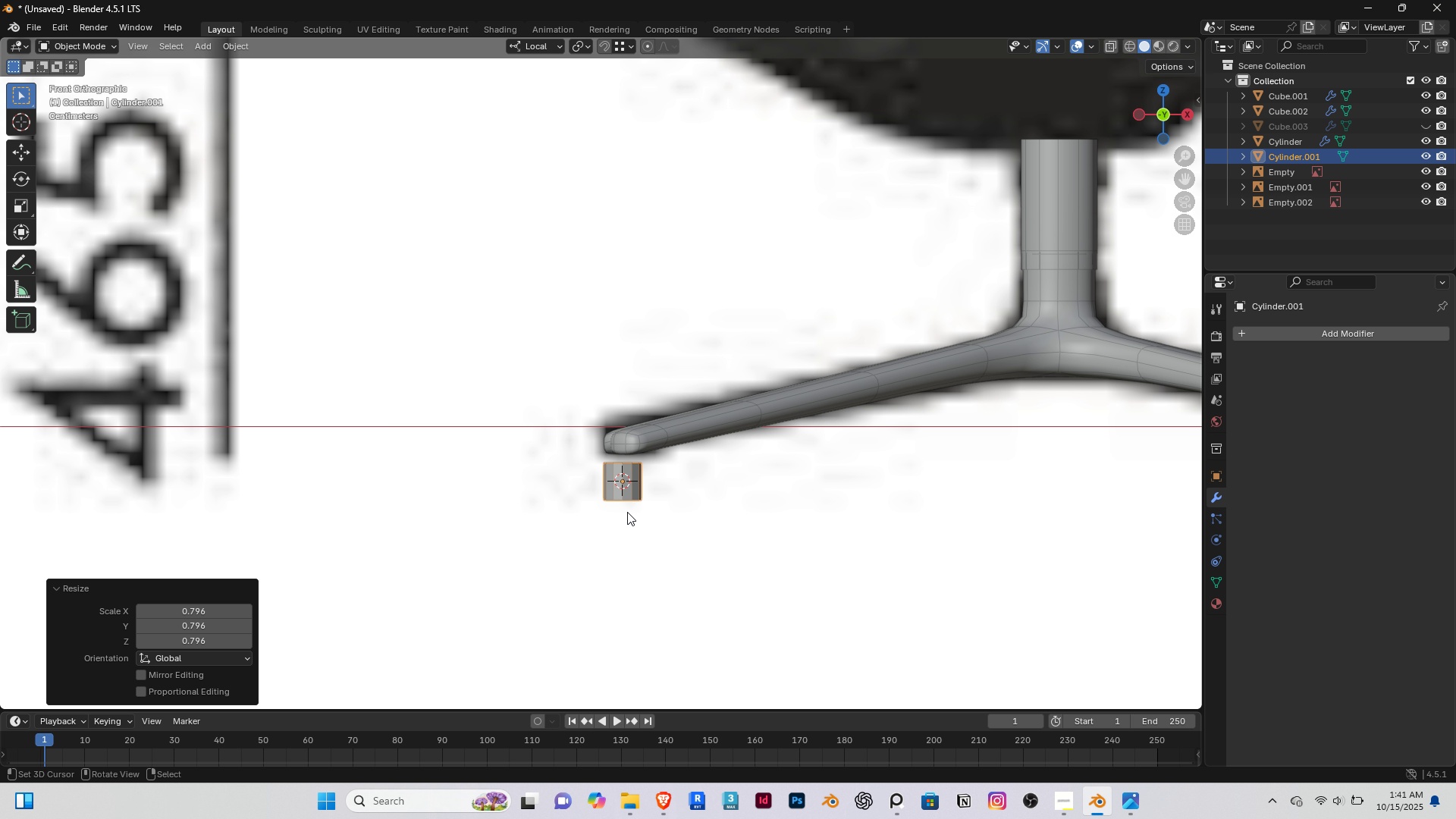 
scroll: coordinate [627, 512], scroll_direction: up, amount: 4.0
 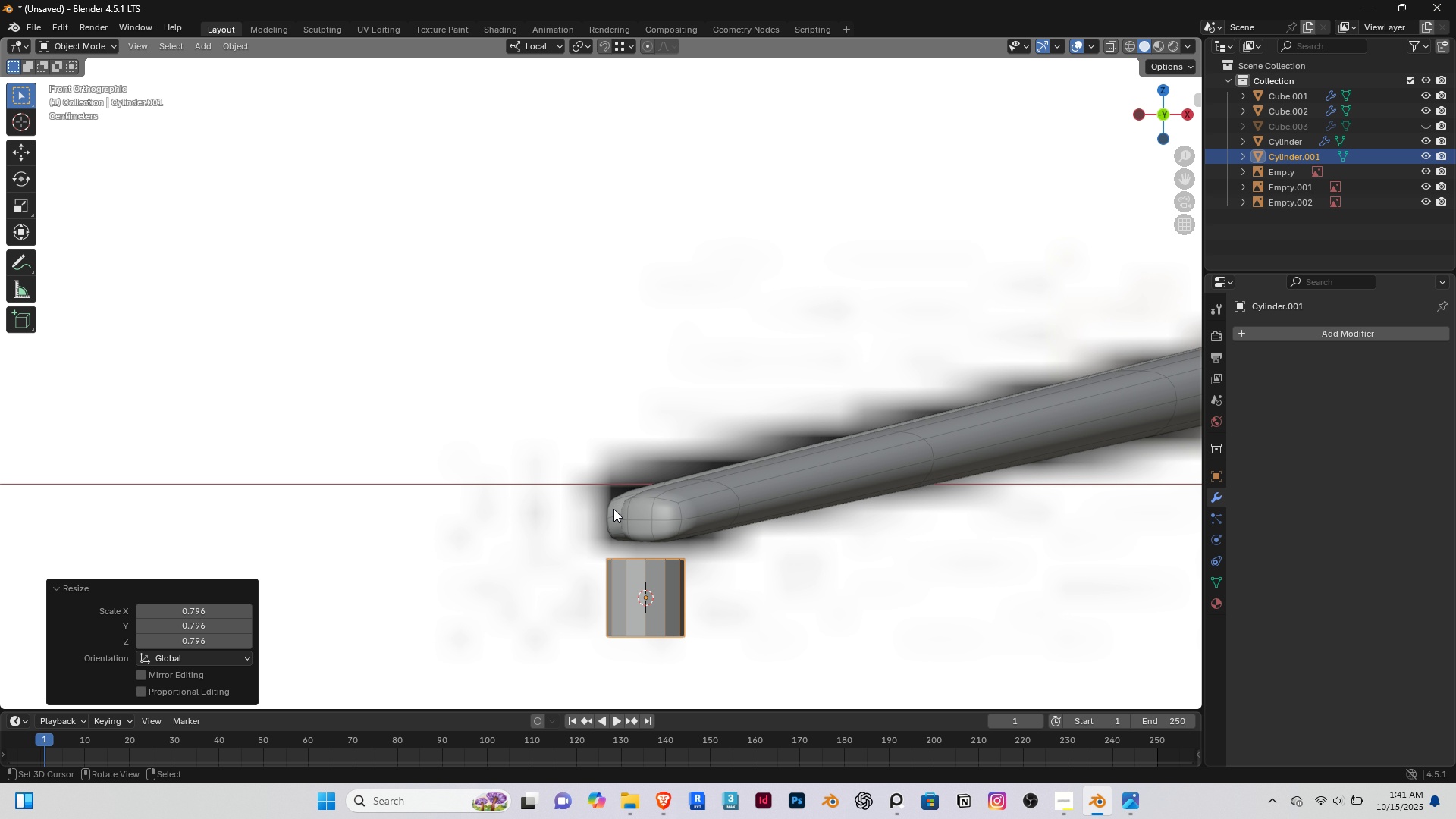 
hold_key(key=ShiftRight, duration=0.3)
 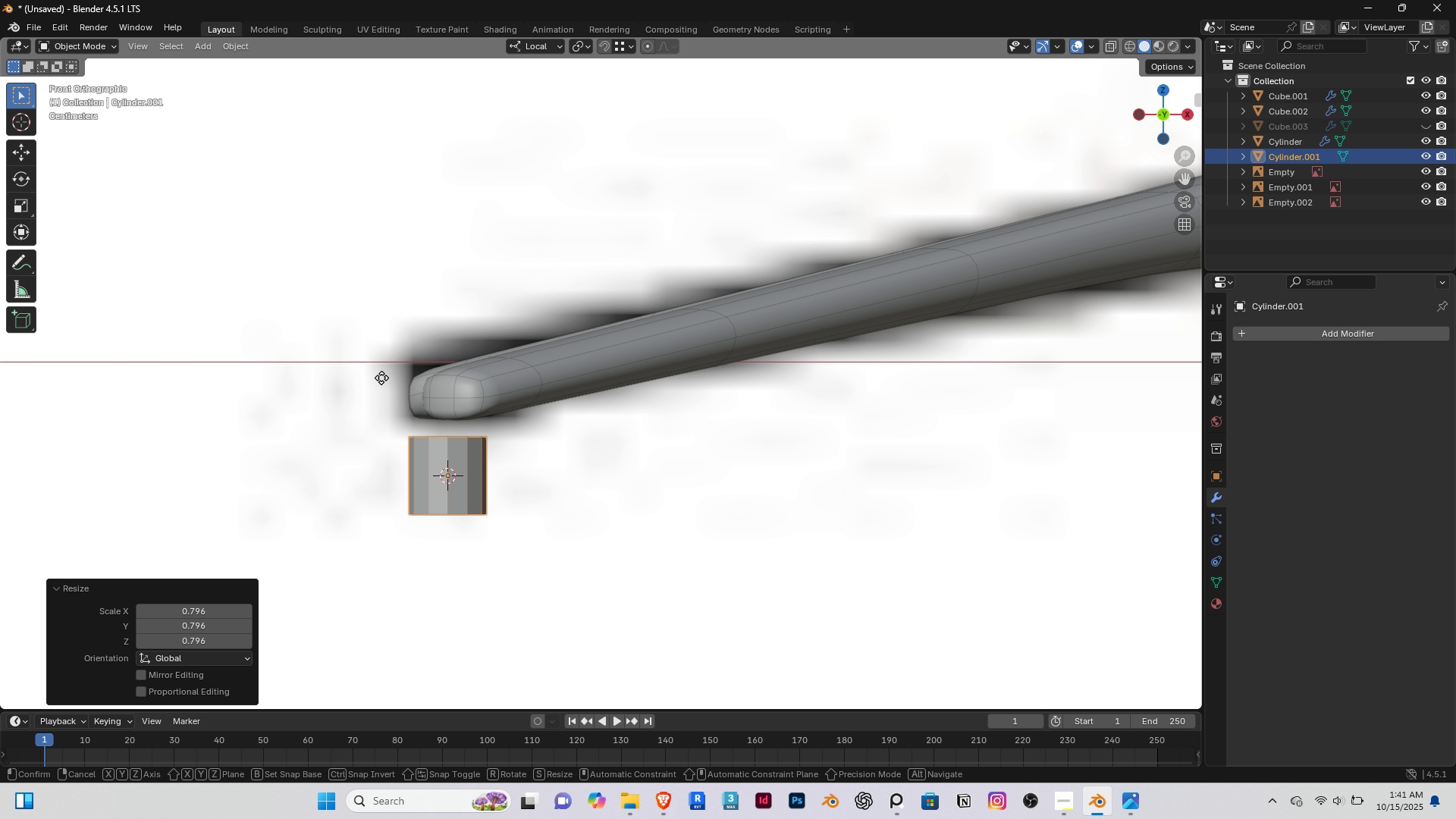 
key(G)
 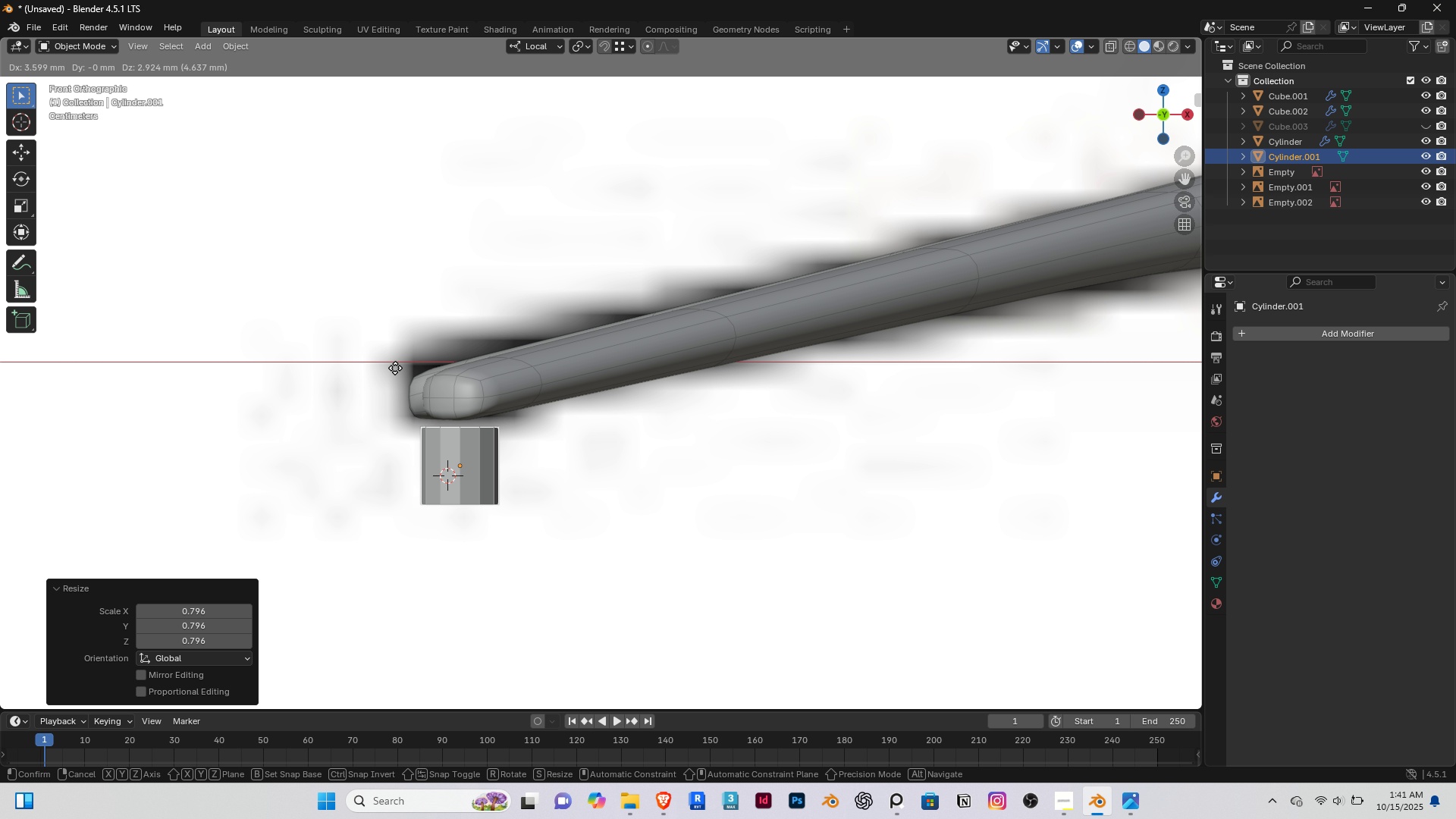 
left_click([397, 370])
 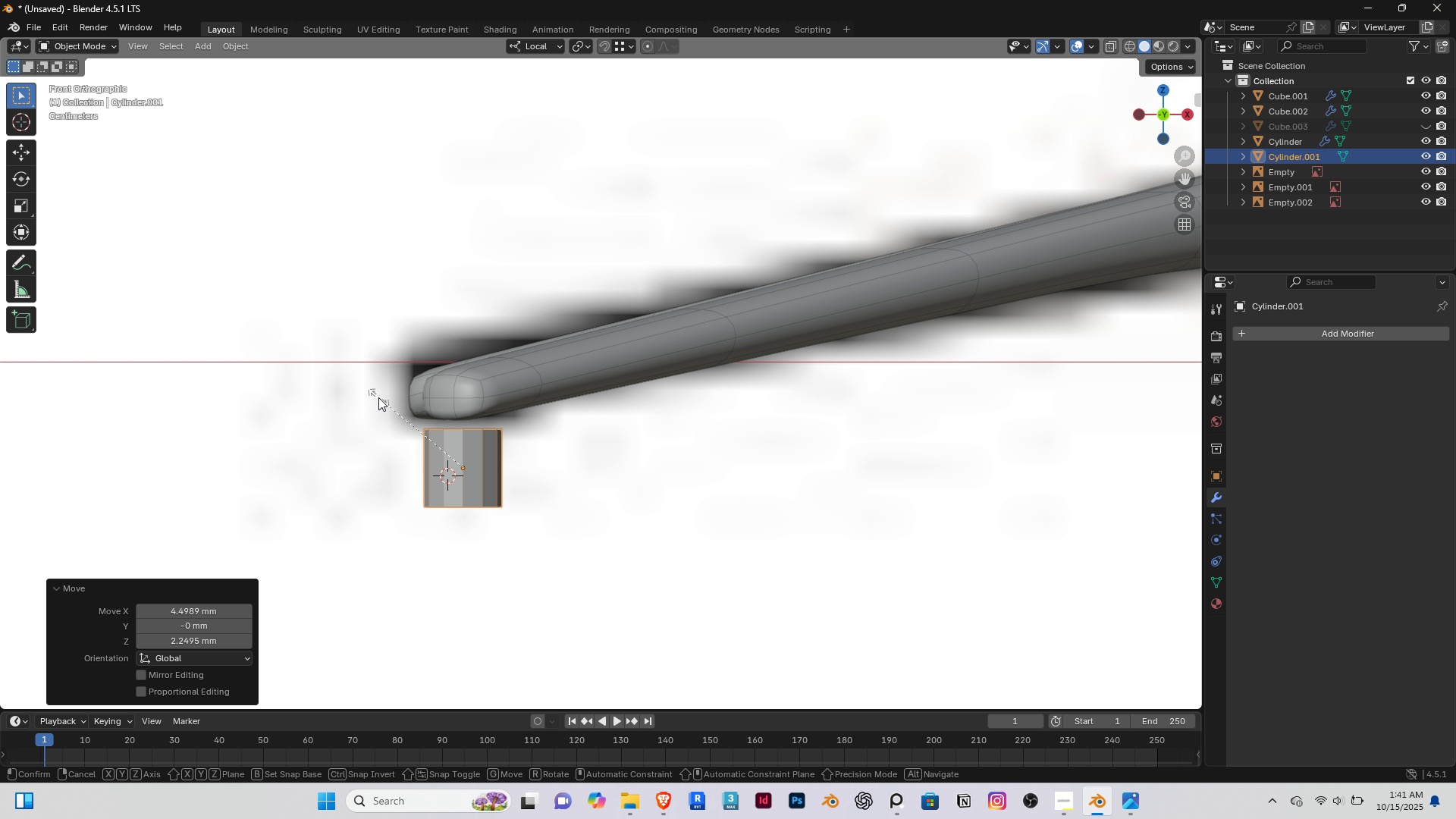 
type(szsz)
 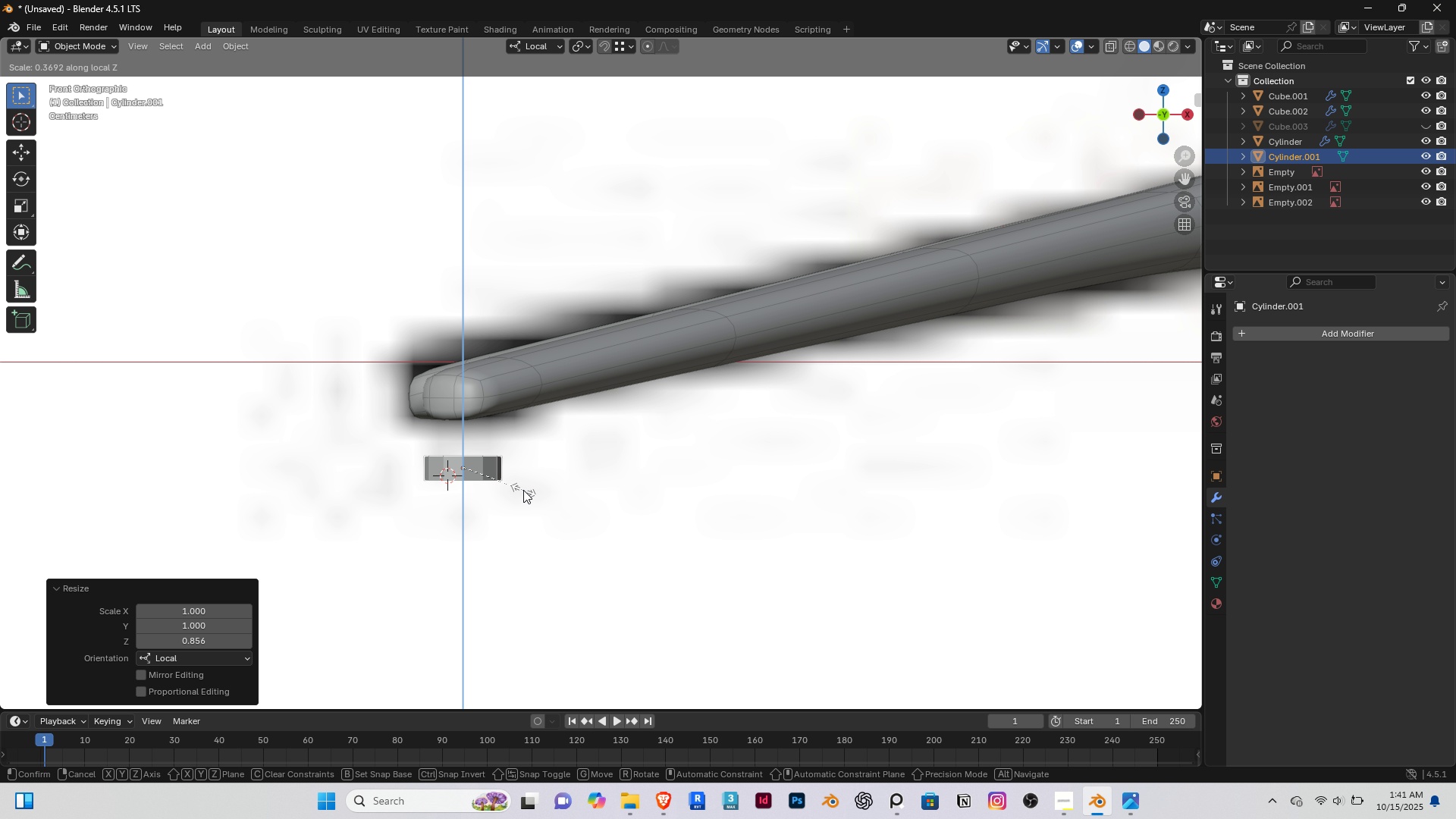 
left_click([523, 490])
 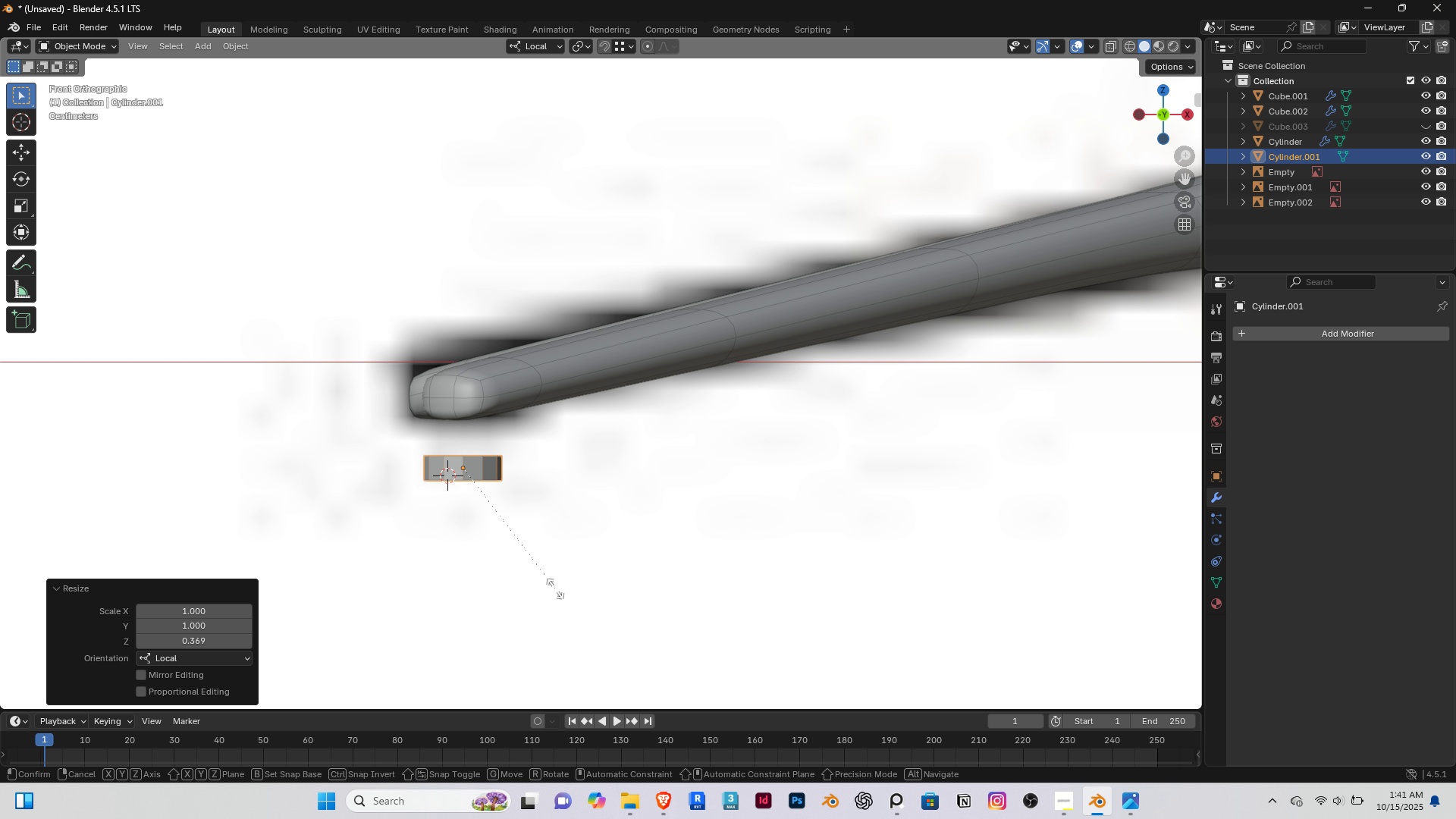 
type(sz)
 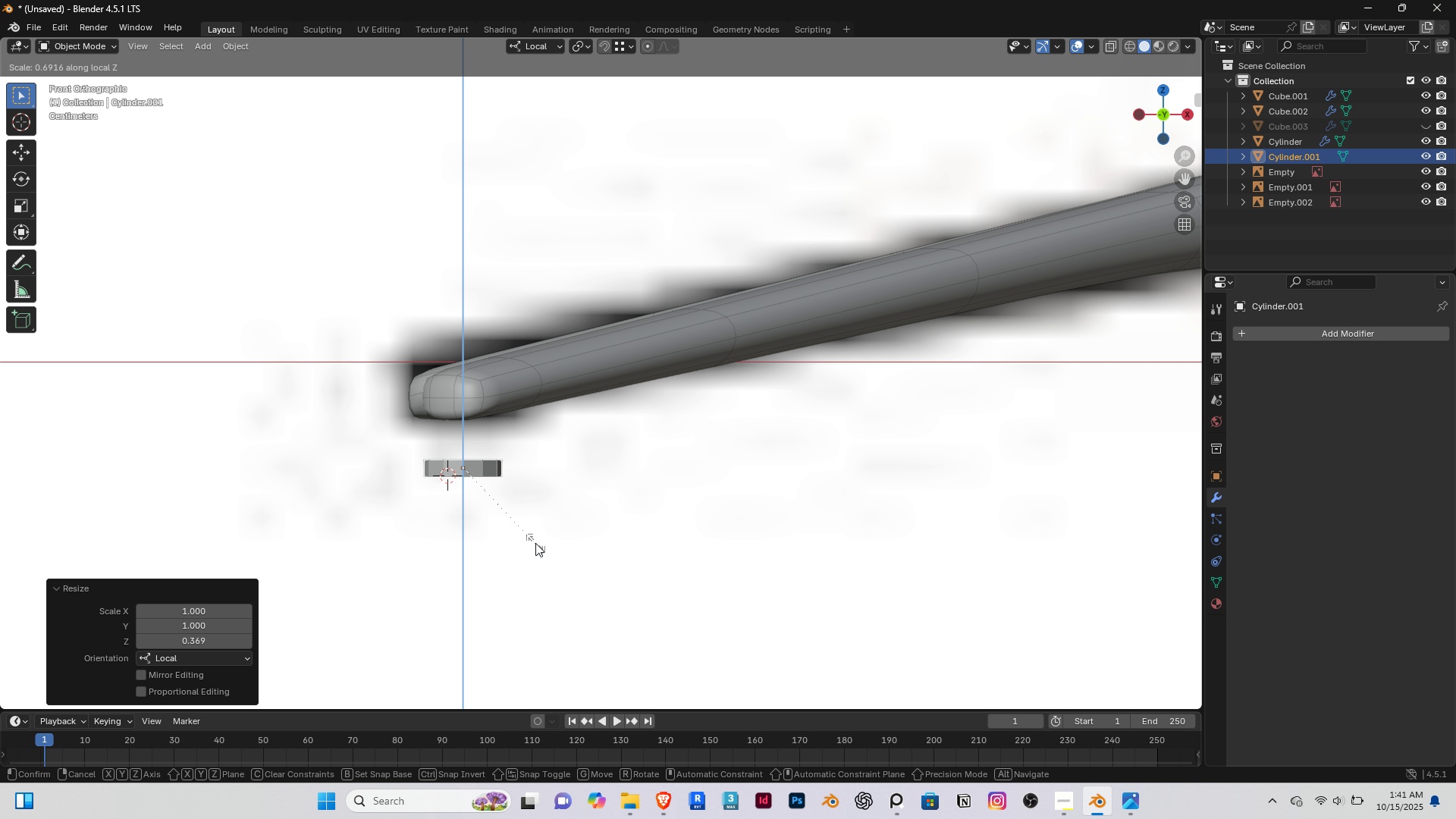 
left_click([535, 543])
 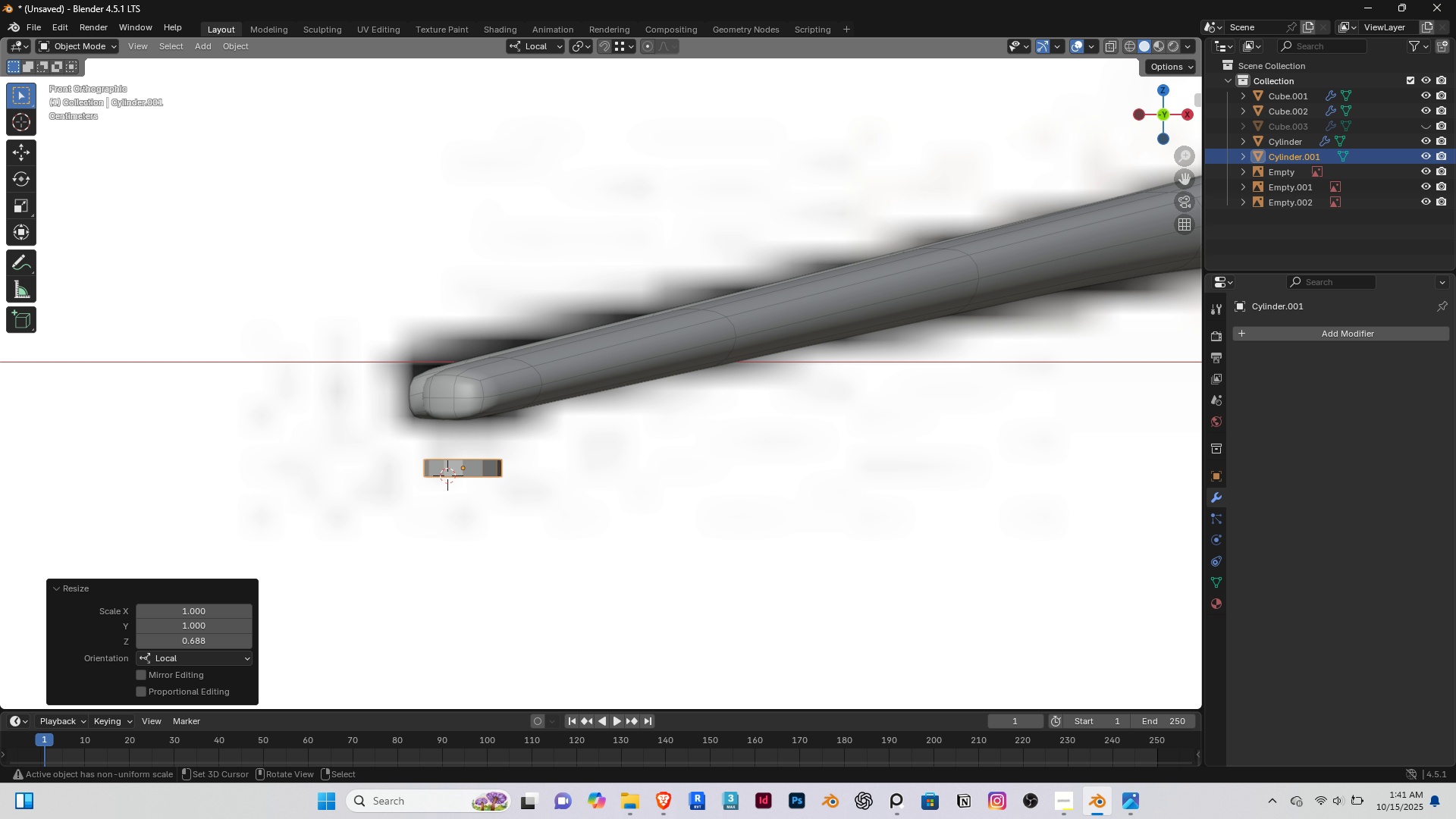 
type(sz)
 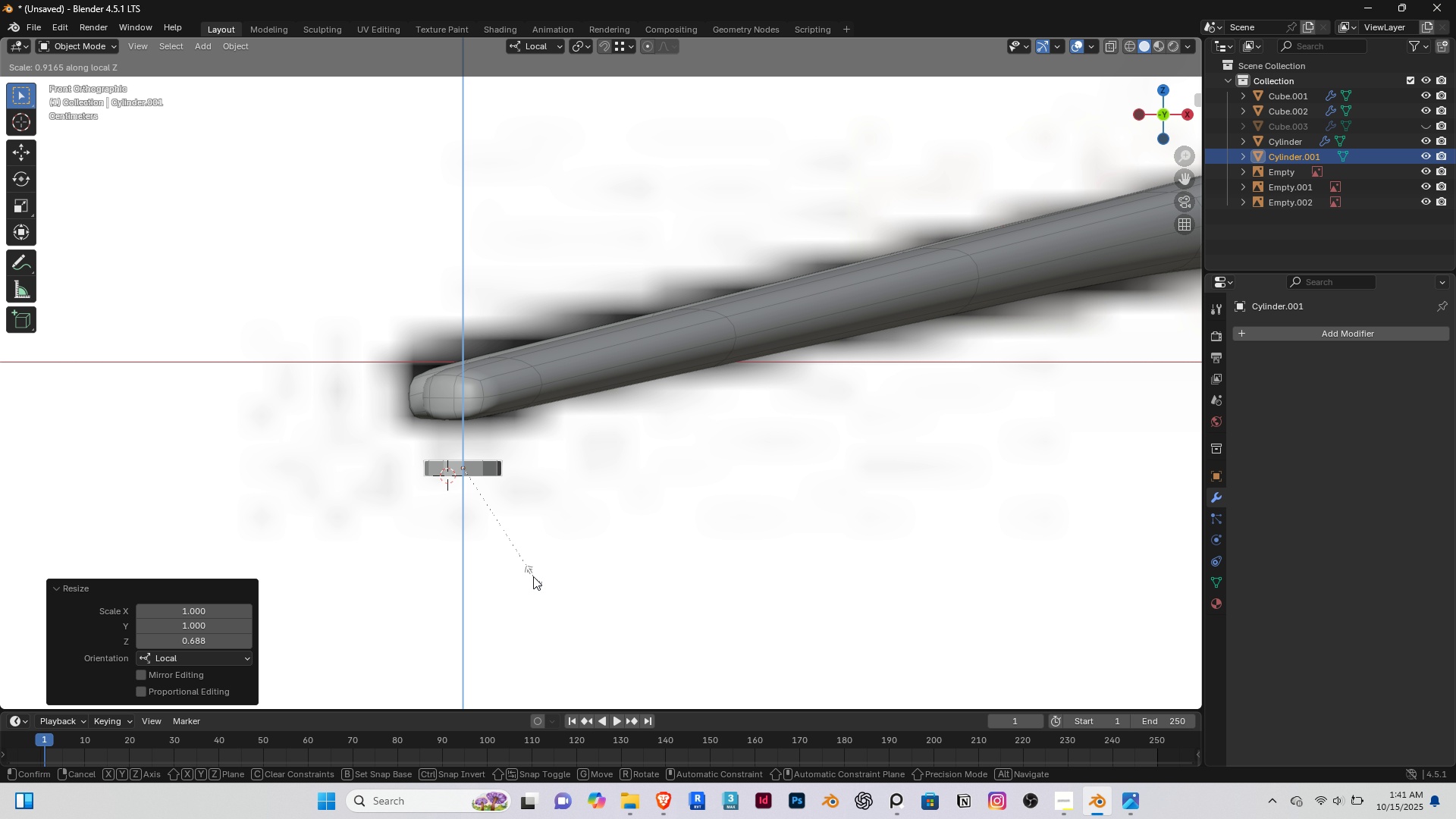 
left_click([533, 576])
 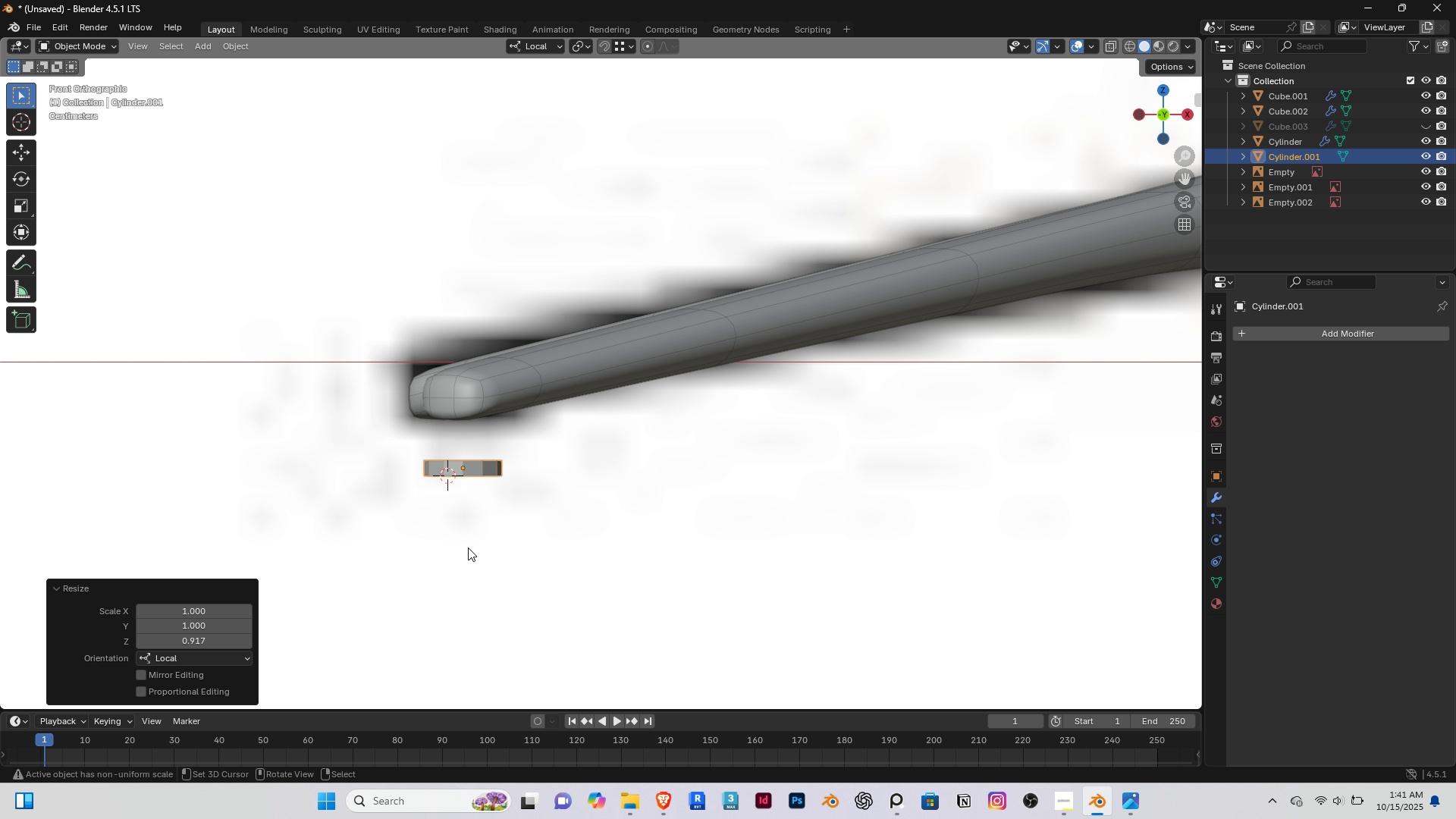 
scroll: coordinate [468, 548], scroll_direction: up, amount: 2.0
 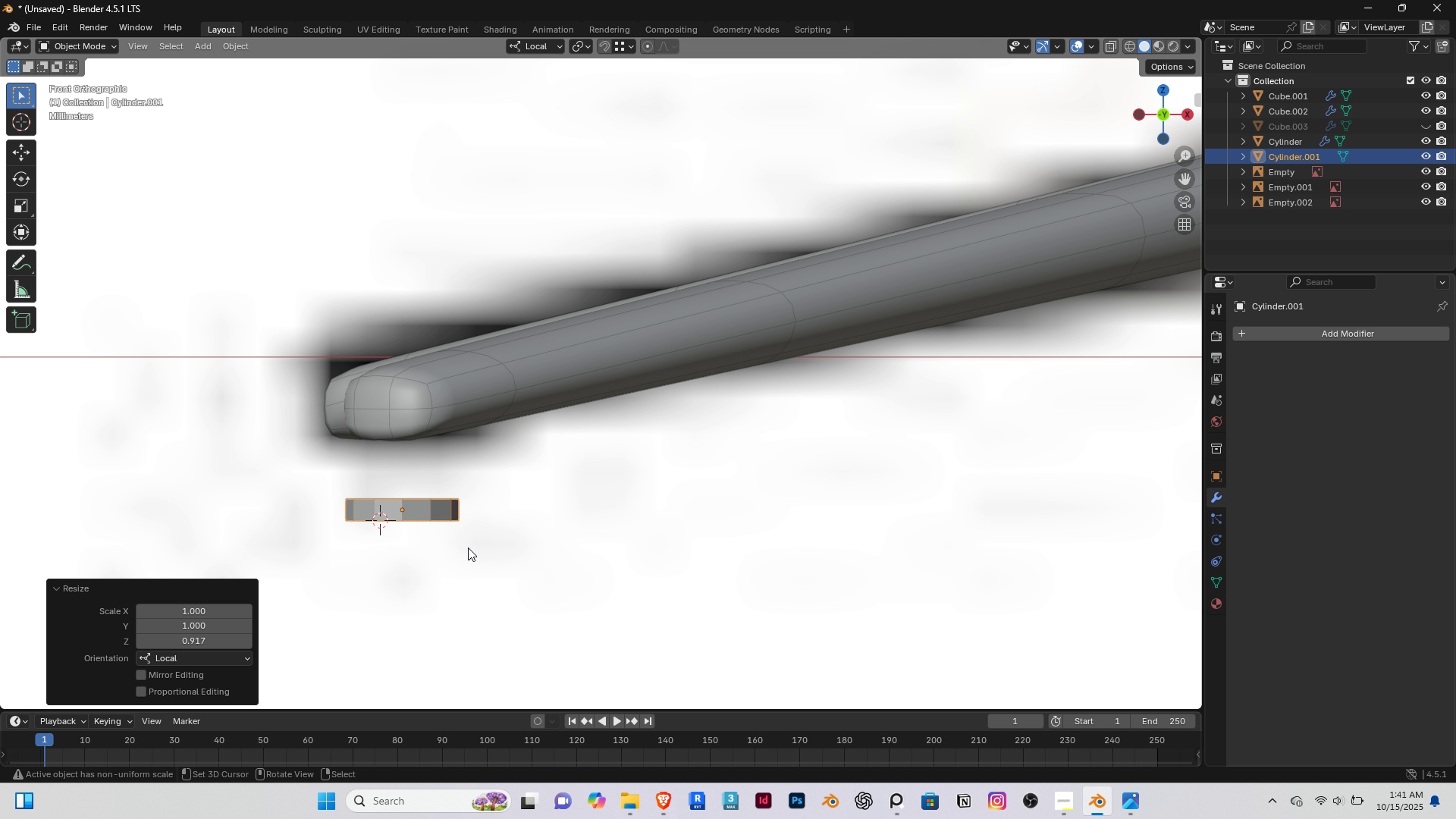 
type(gz)
 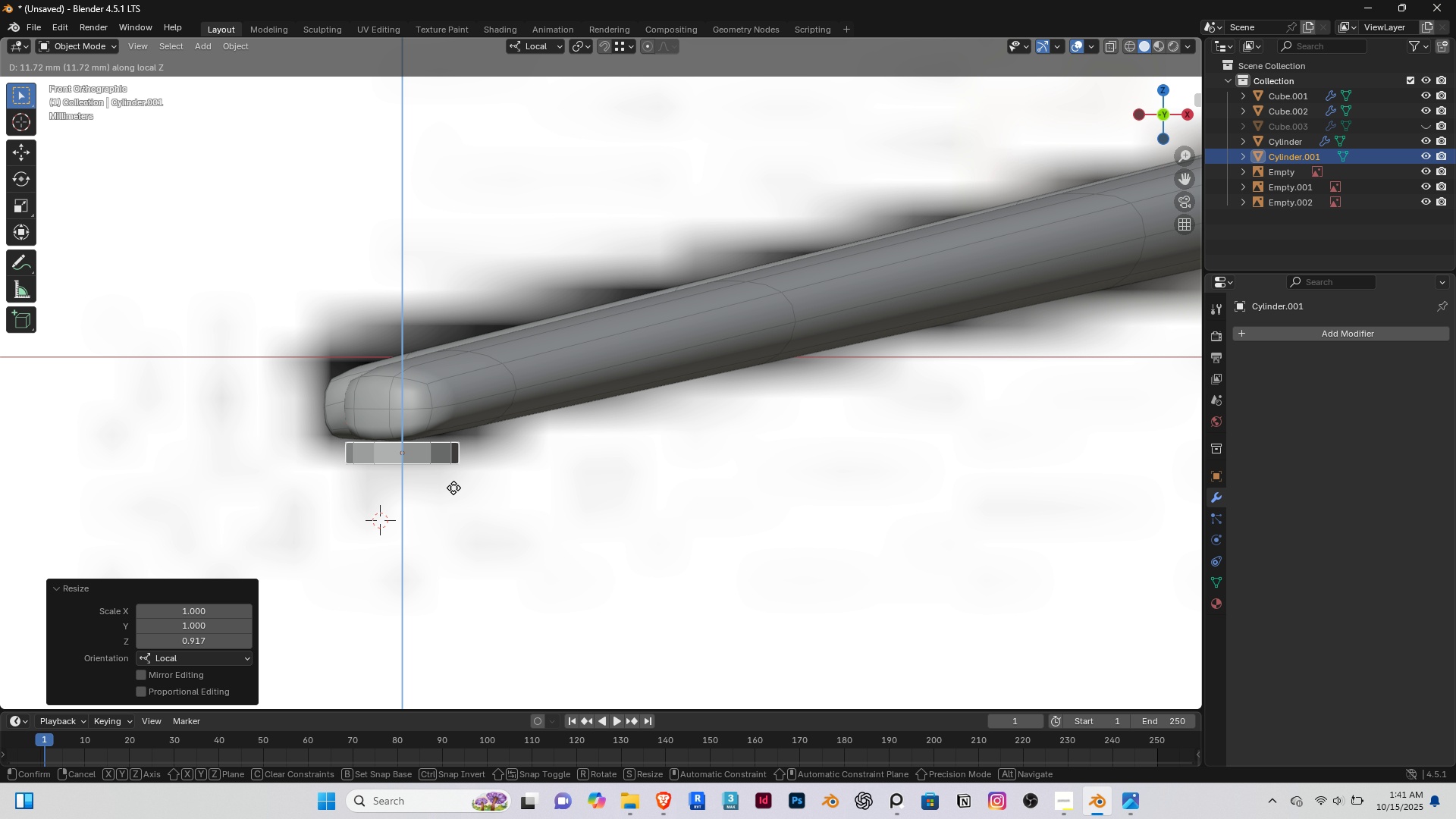 
left_click([453, 487])
 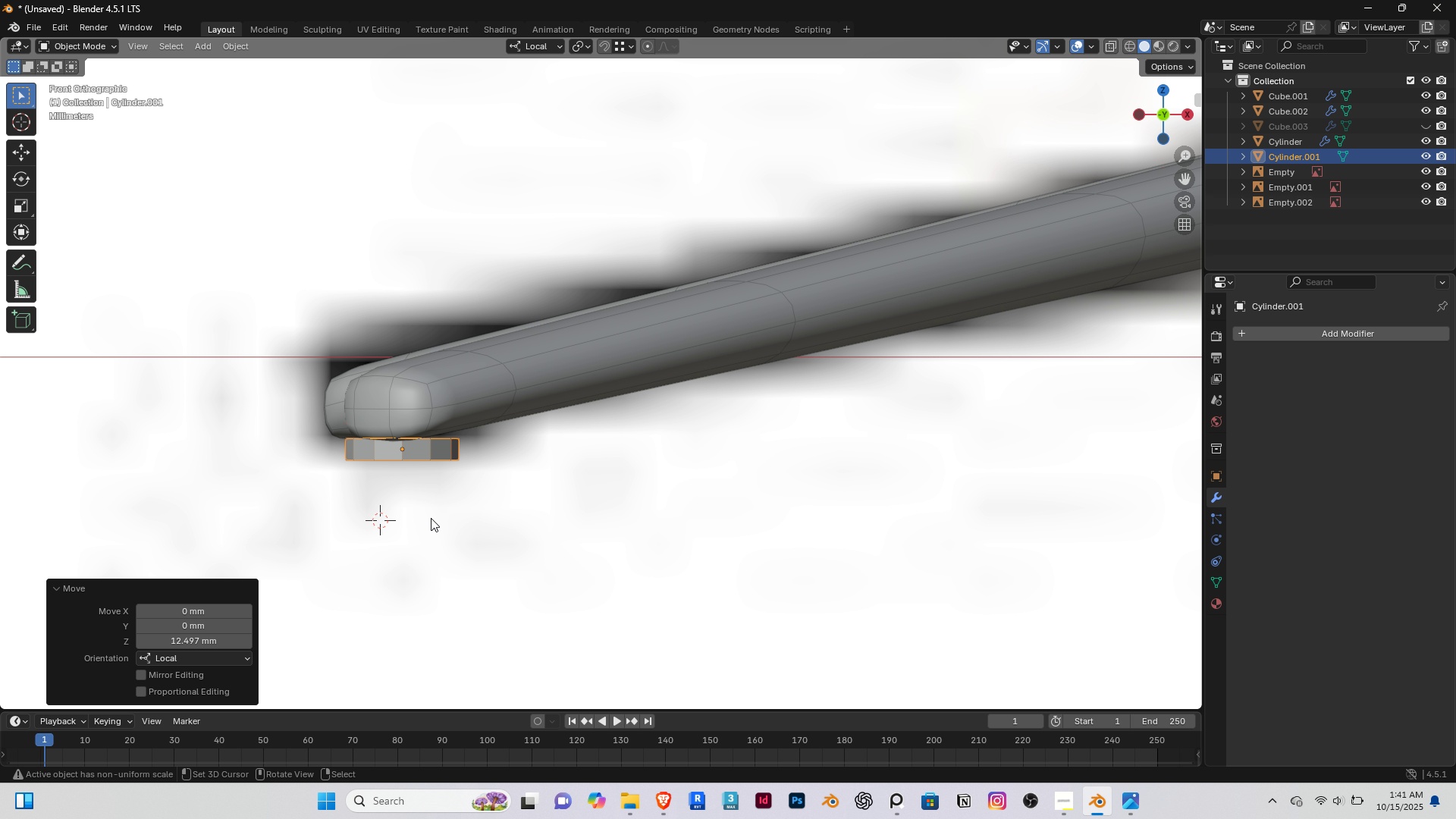 
scroll: coordinate [450, 535], scroll_direction: down, amount: 8.0
 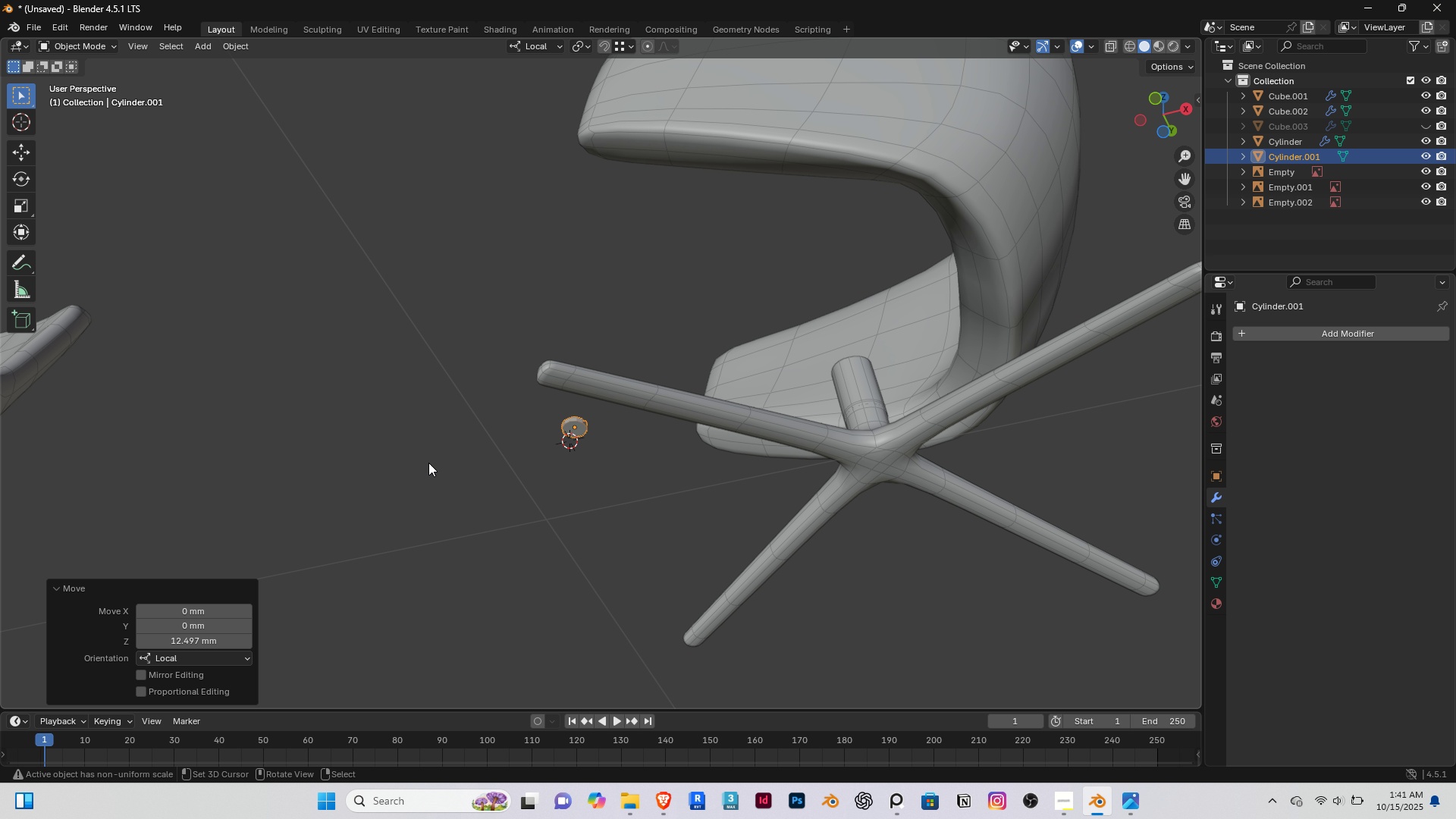 
key(Home)
 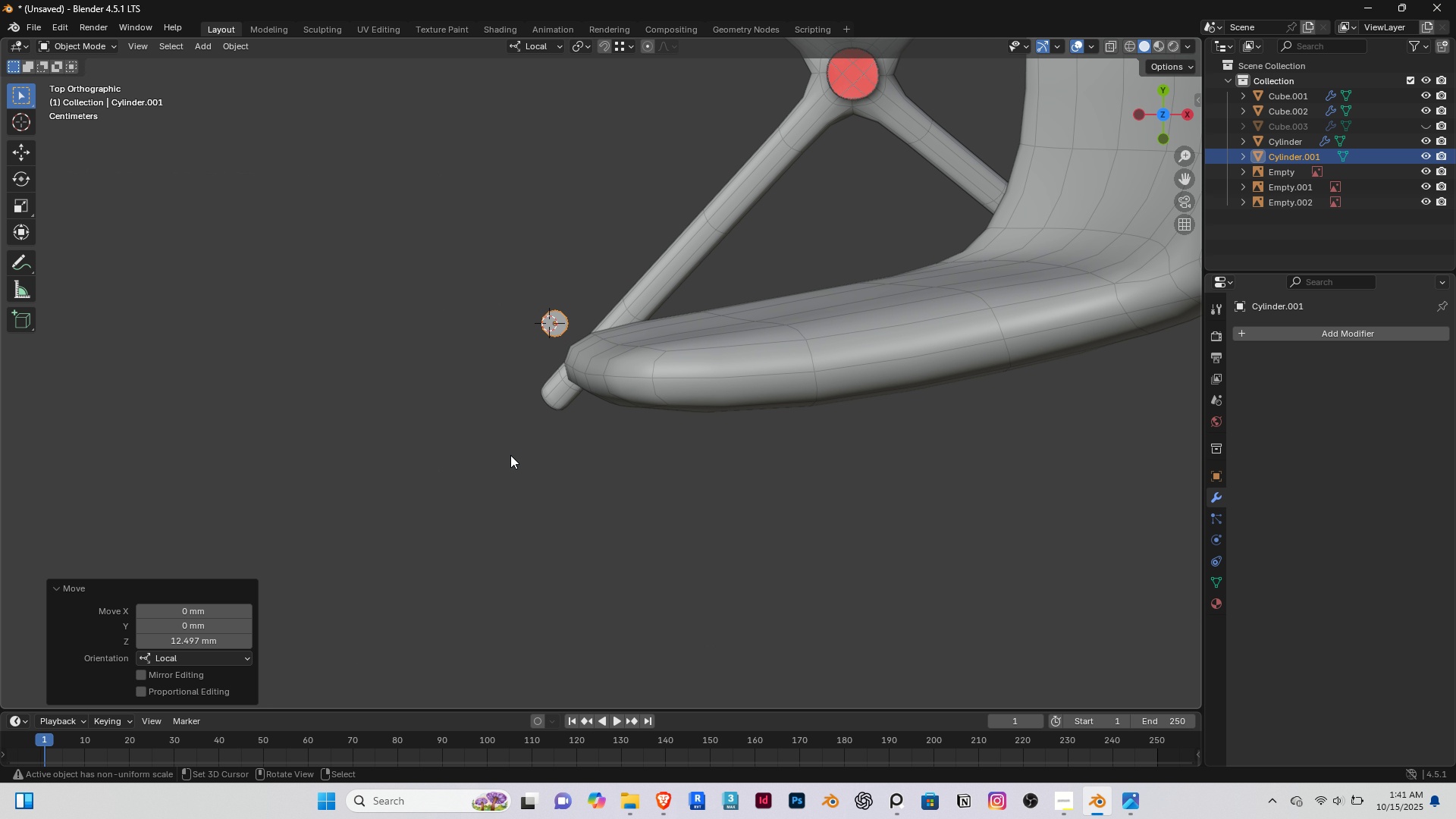 
scroll: coordinate [489, 385], scroll_direction: up, amount: 6.0
 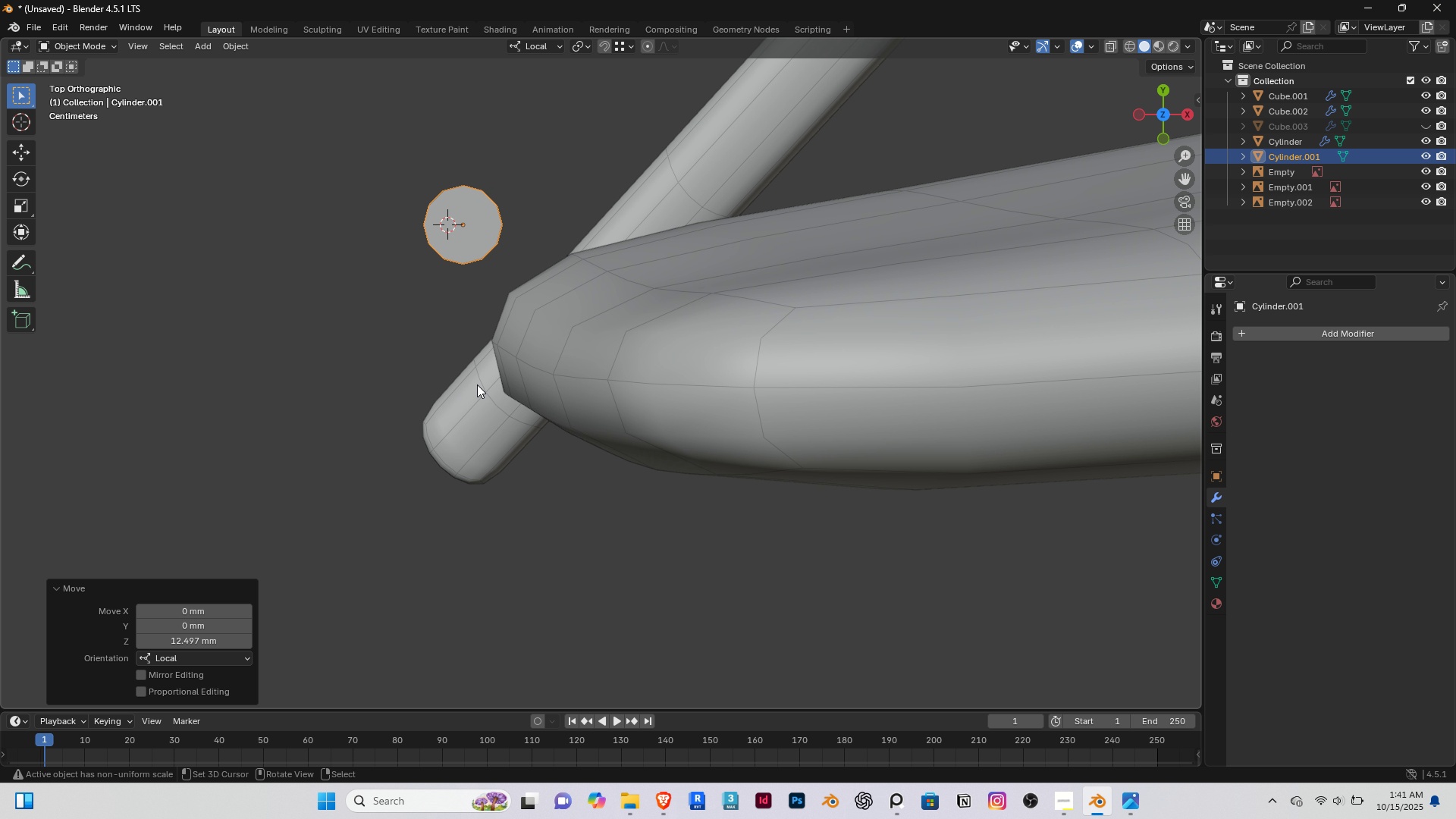 
hold_key(key=ShiftRight, duration=0.45)
 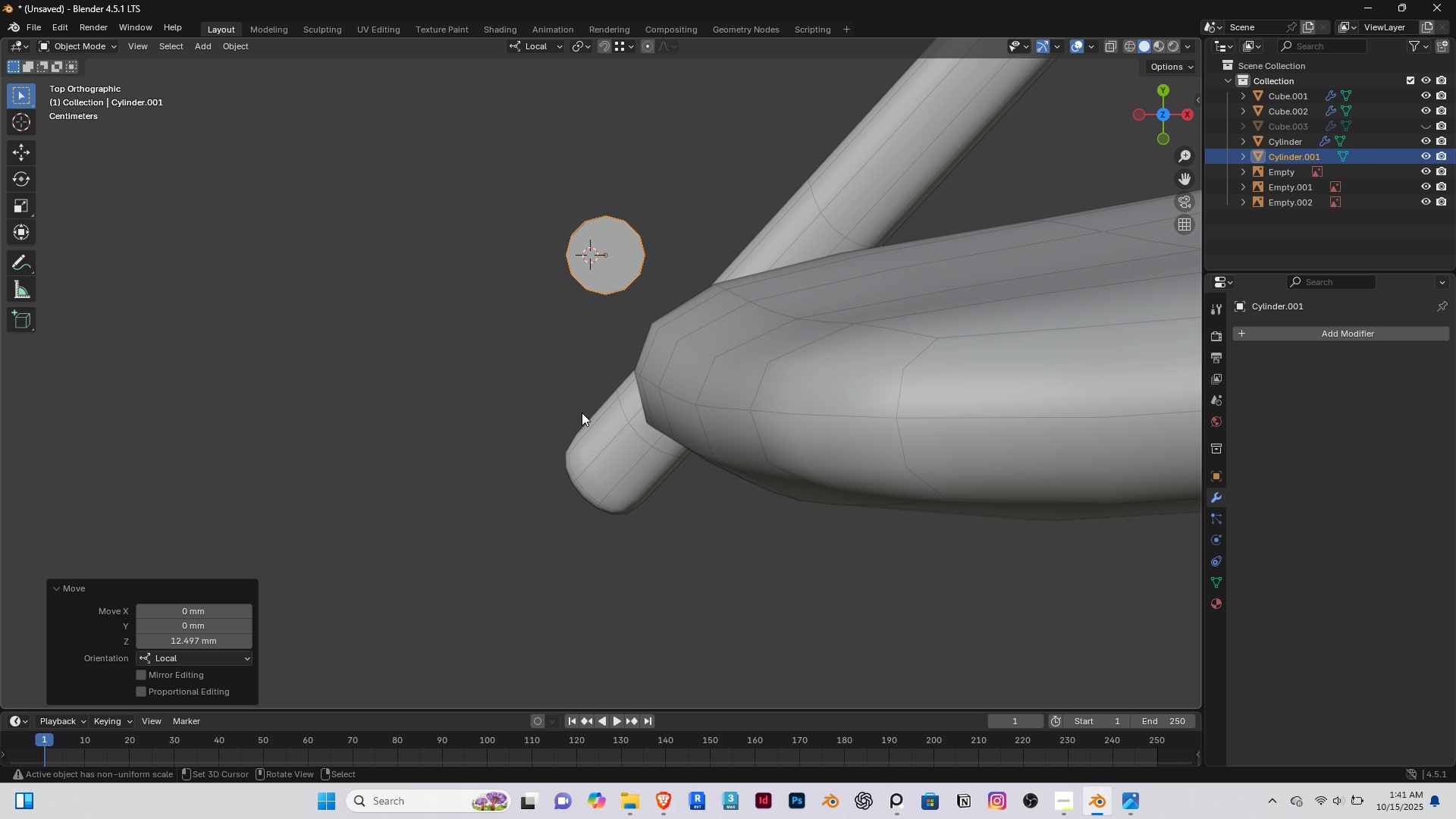 
type(gy)
 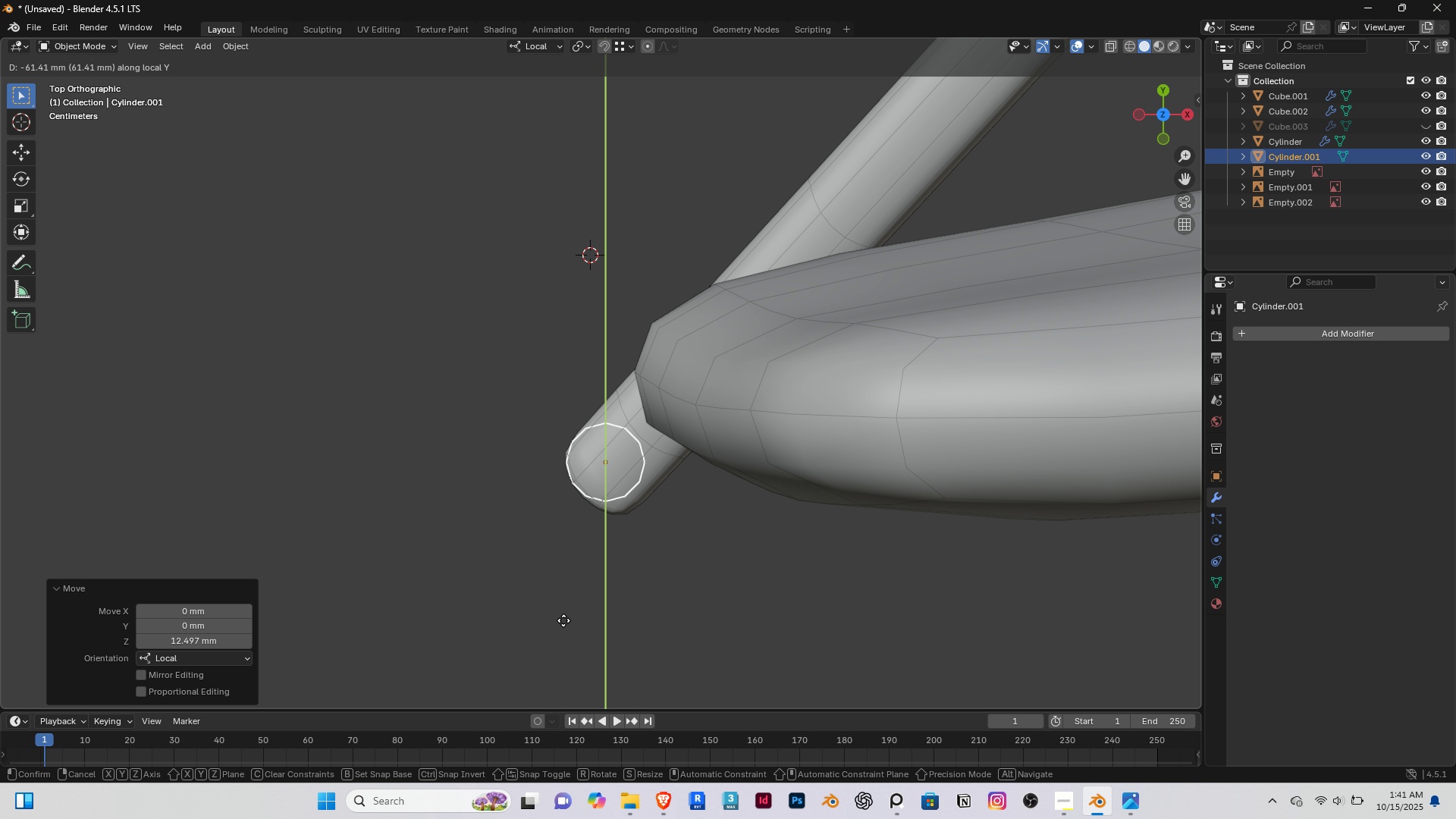 
left_click([565, 623])
 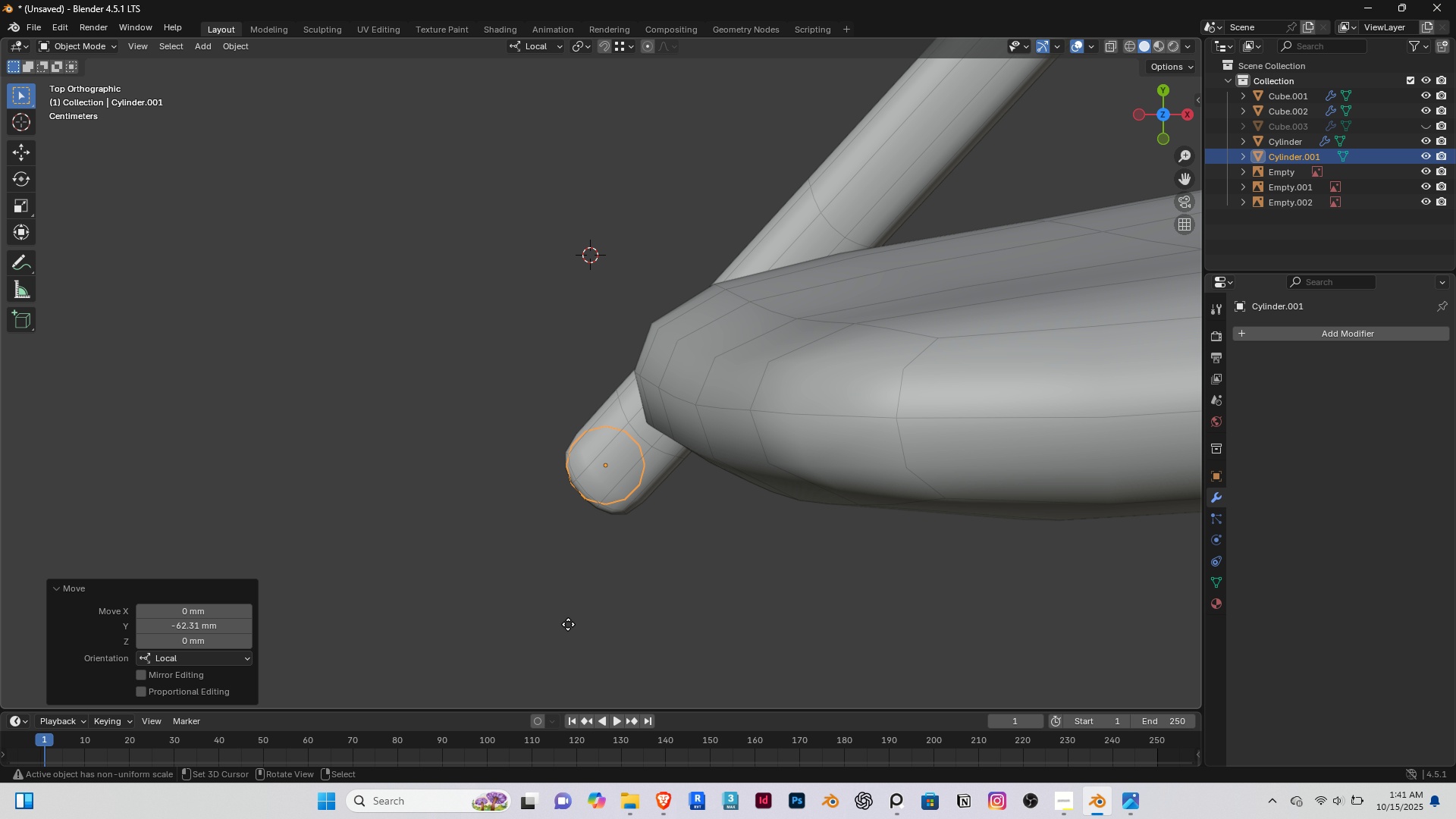 
key(G)
 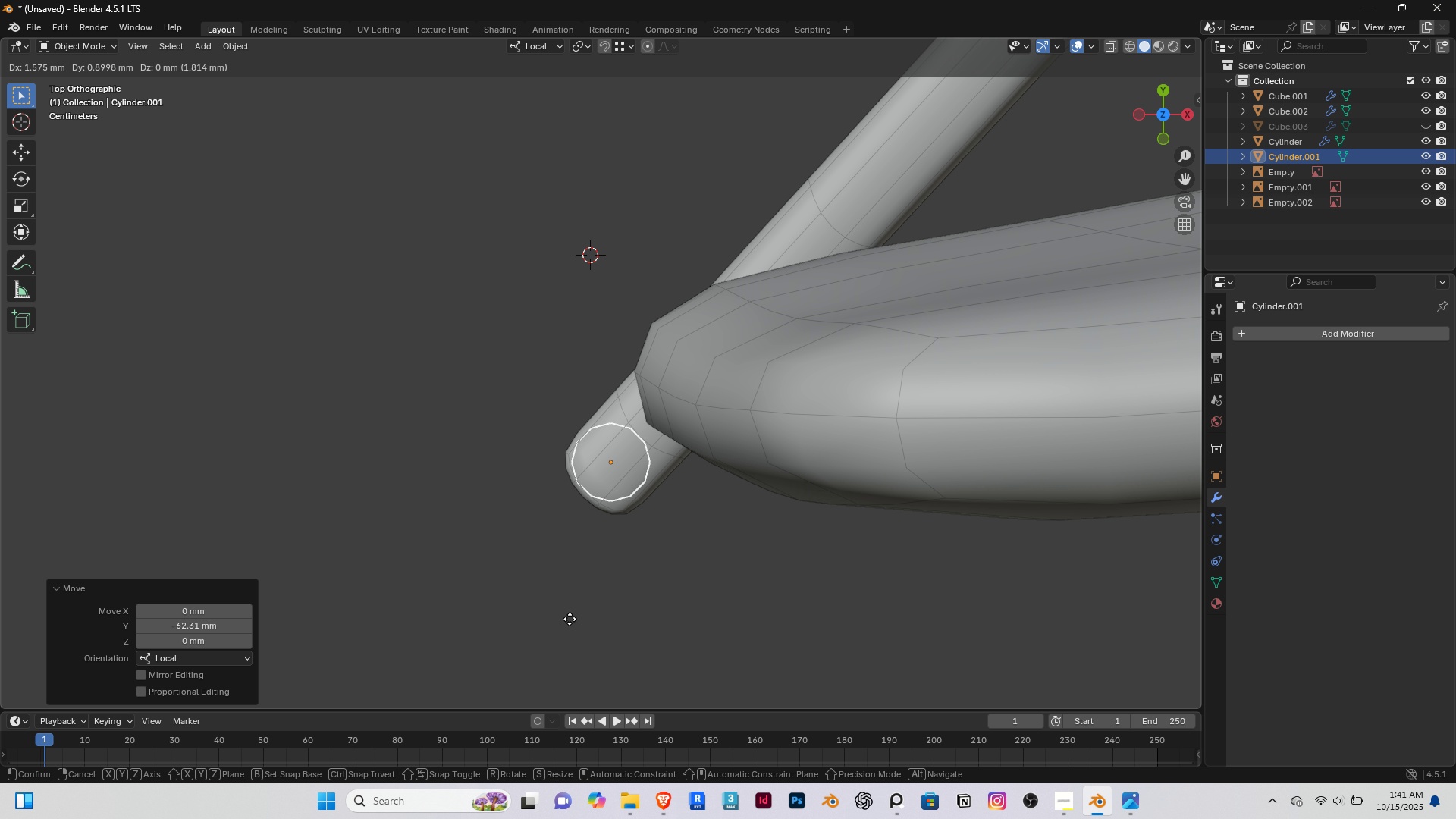 
left_click([571, 620])
 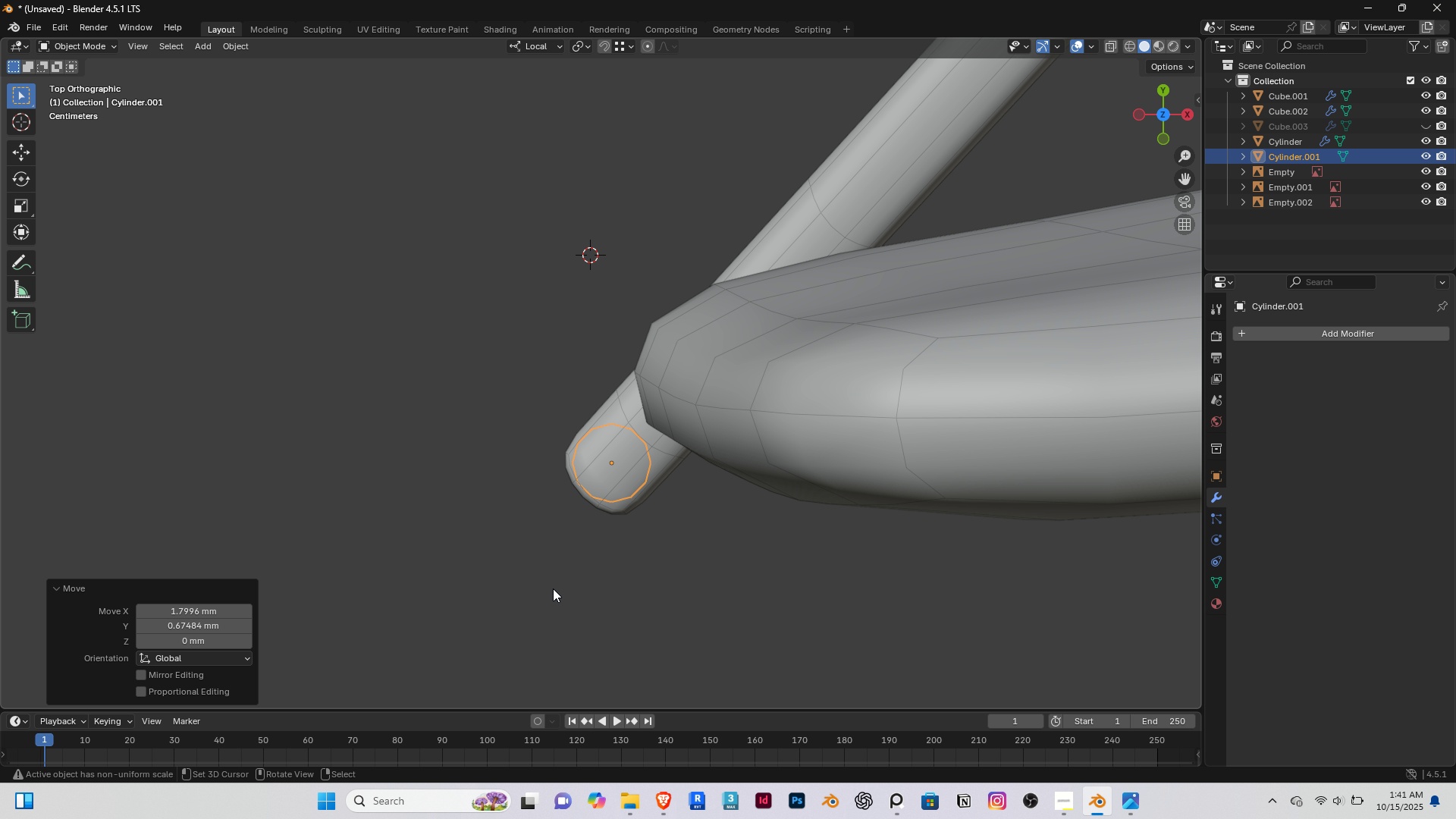 
scroll: coordinate [626, 507], scroll_direction: up, amount: 4.0
 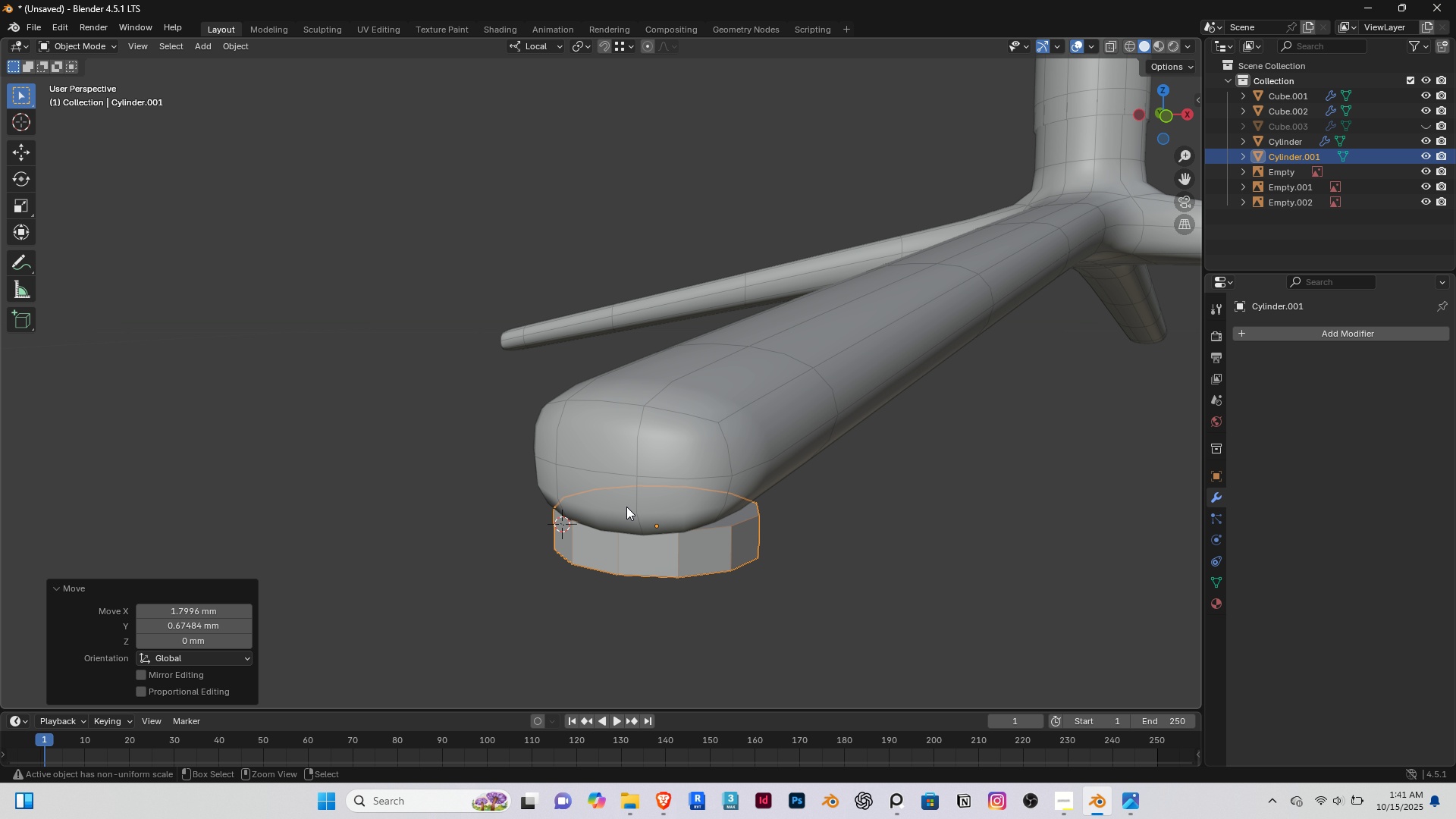 
key(Control+1)
 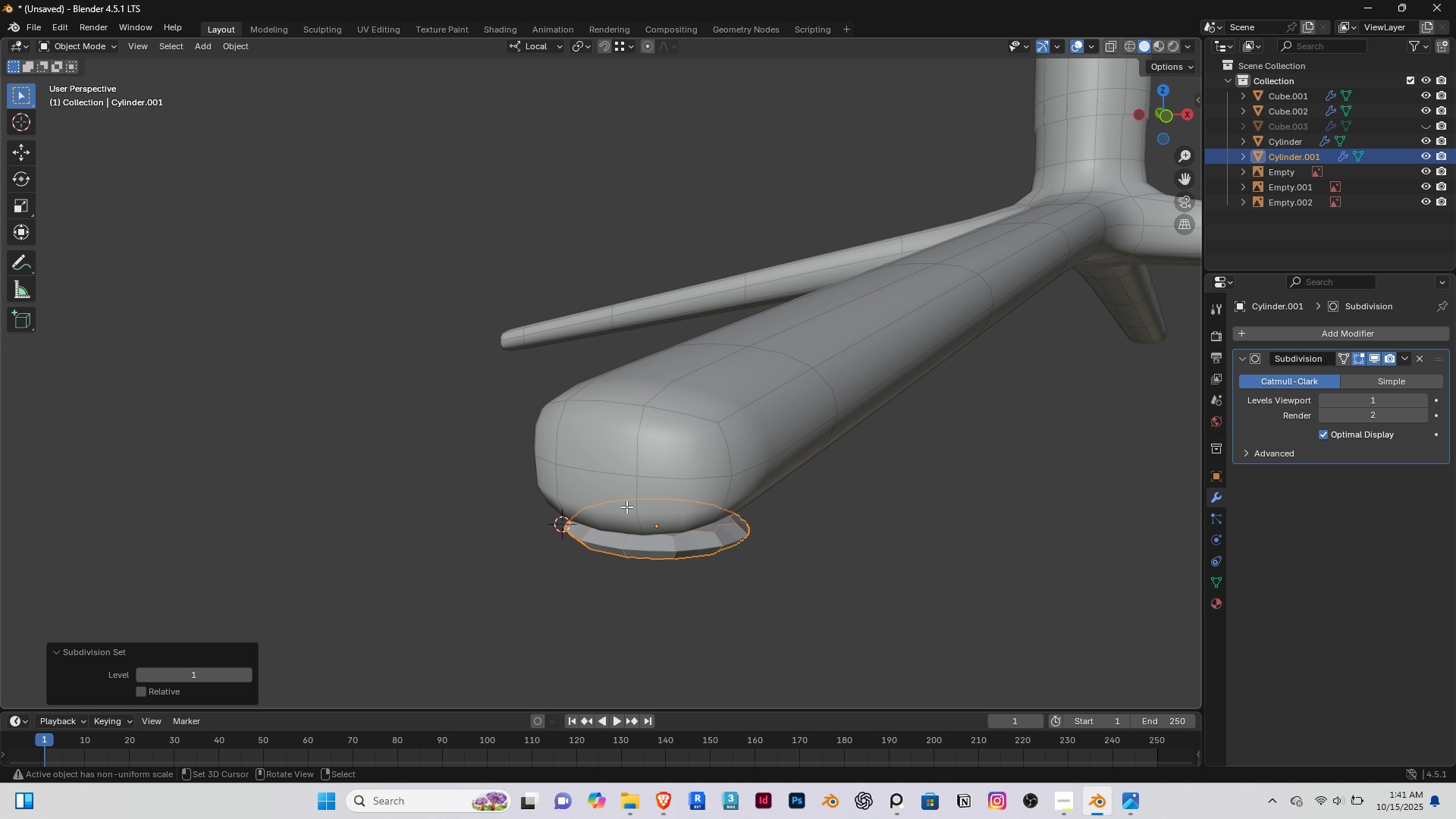 
key(Tab)
 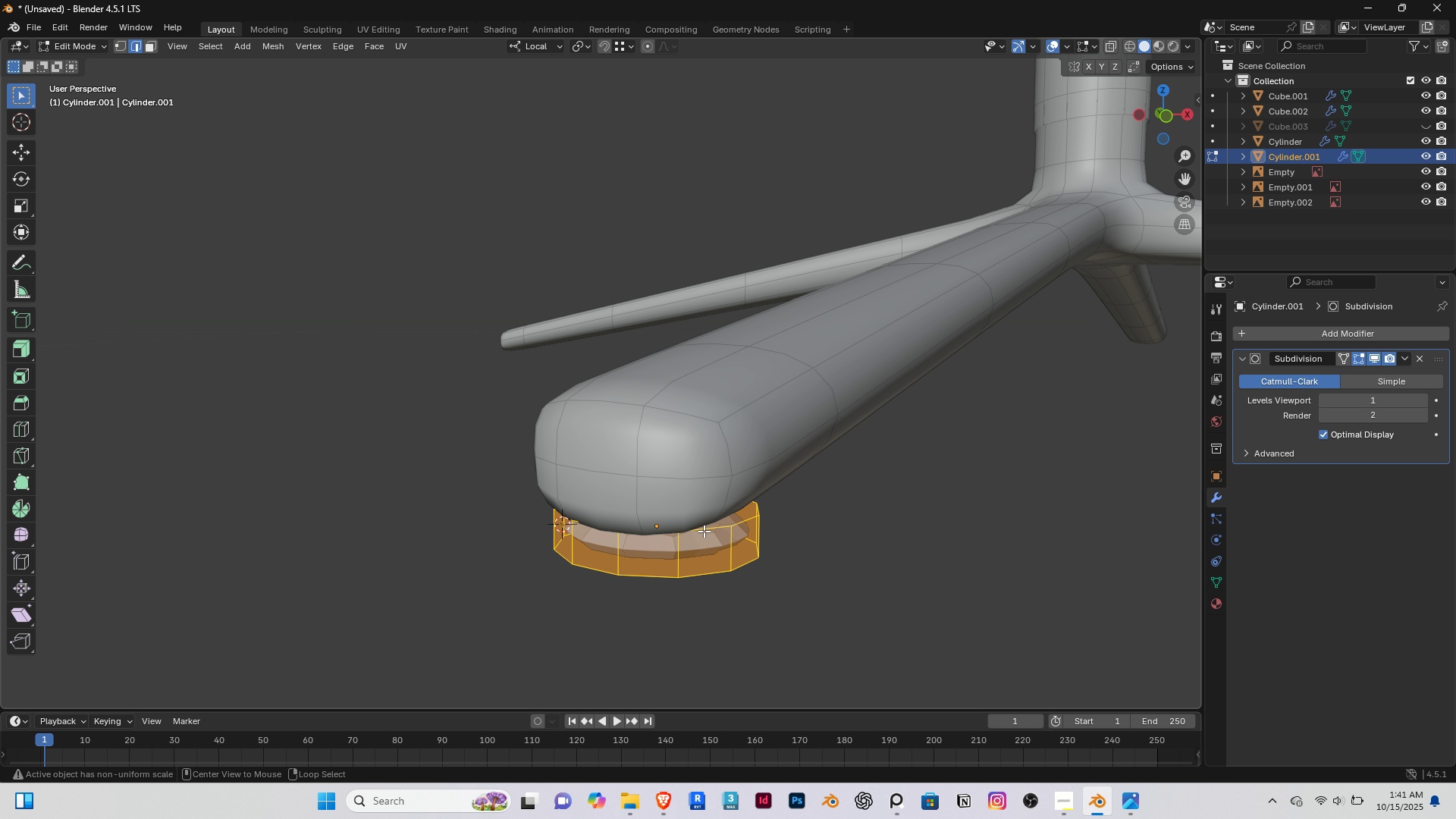 
hold_key(key=AltRight, duration=0.47)
double_click([704, 531])
 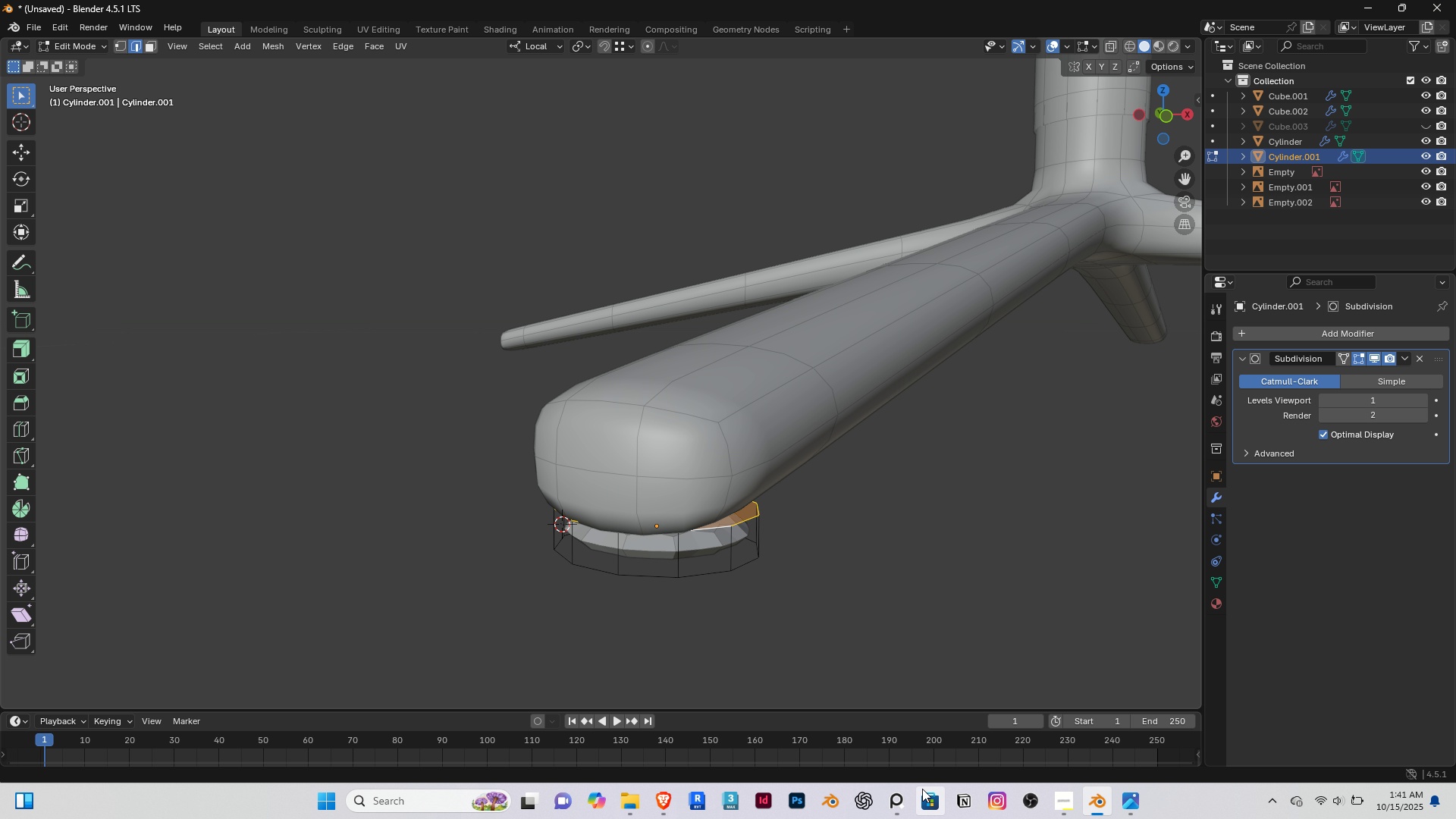 
wait(10.04)
 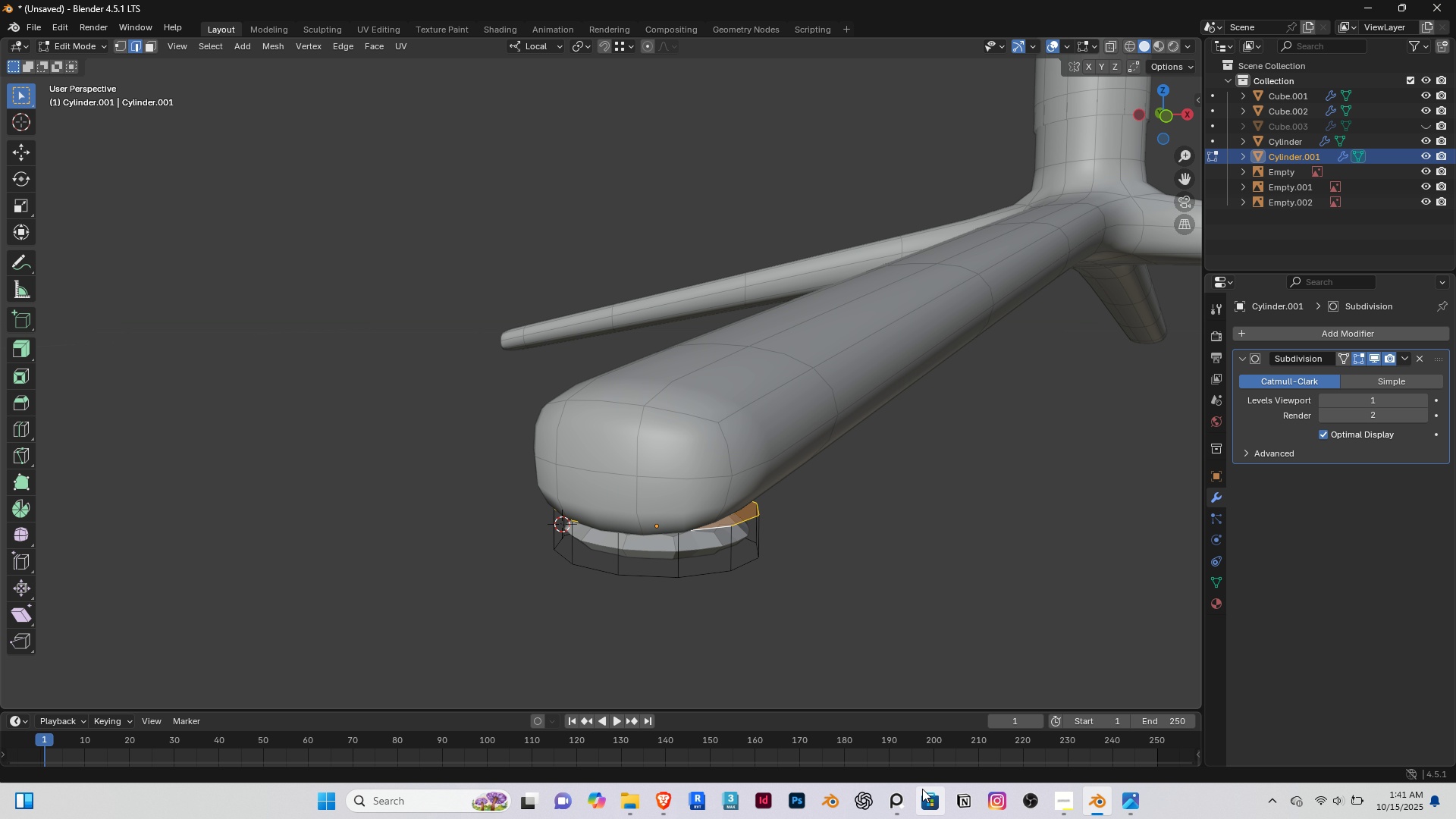 
type(how to edge crease)
 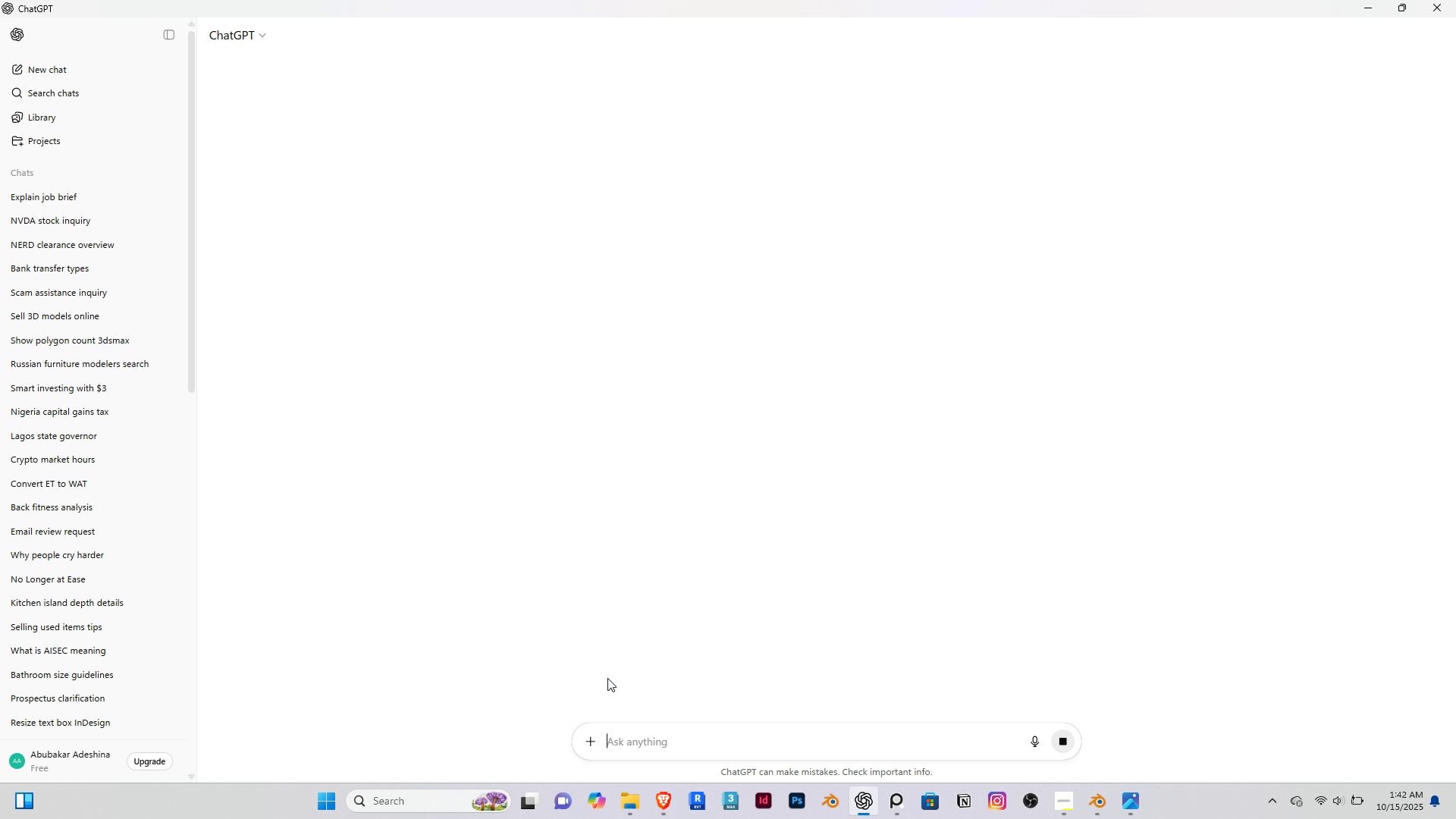 
key(Enter)
 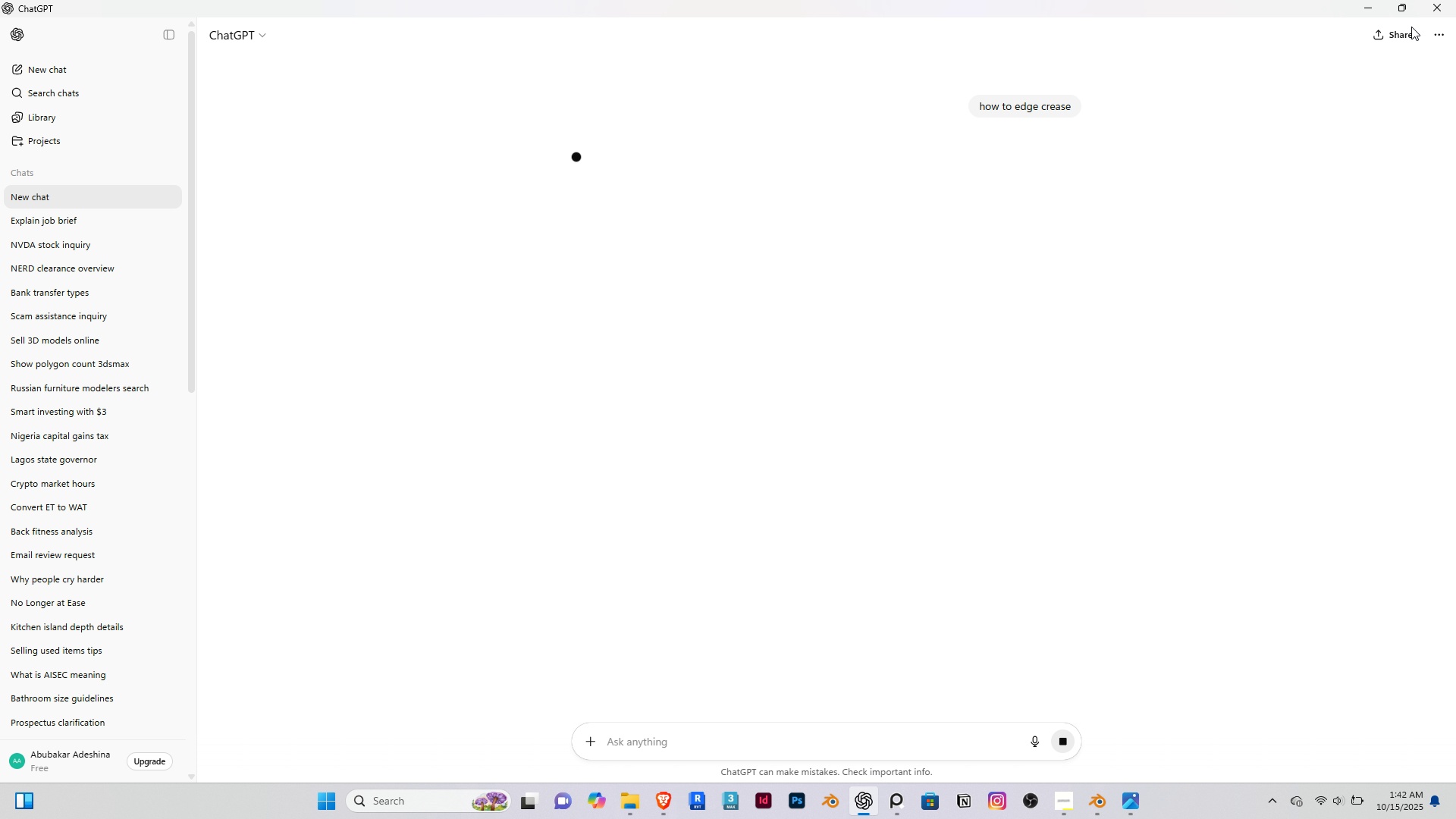 
wait(5.26)
 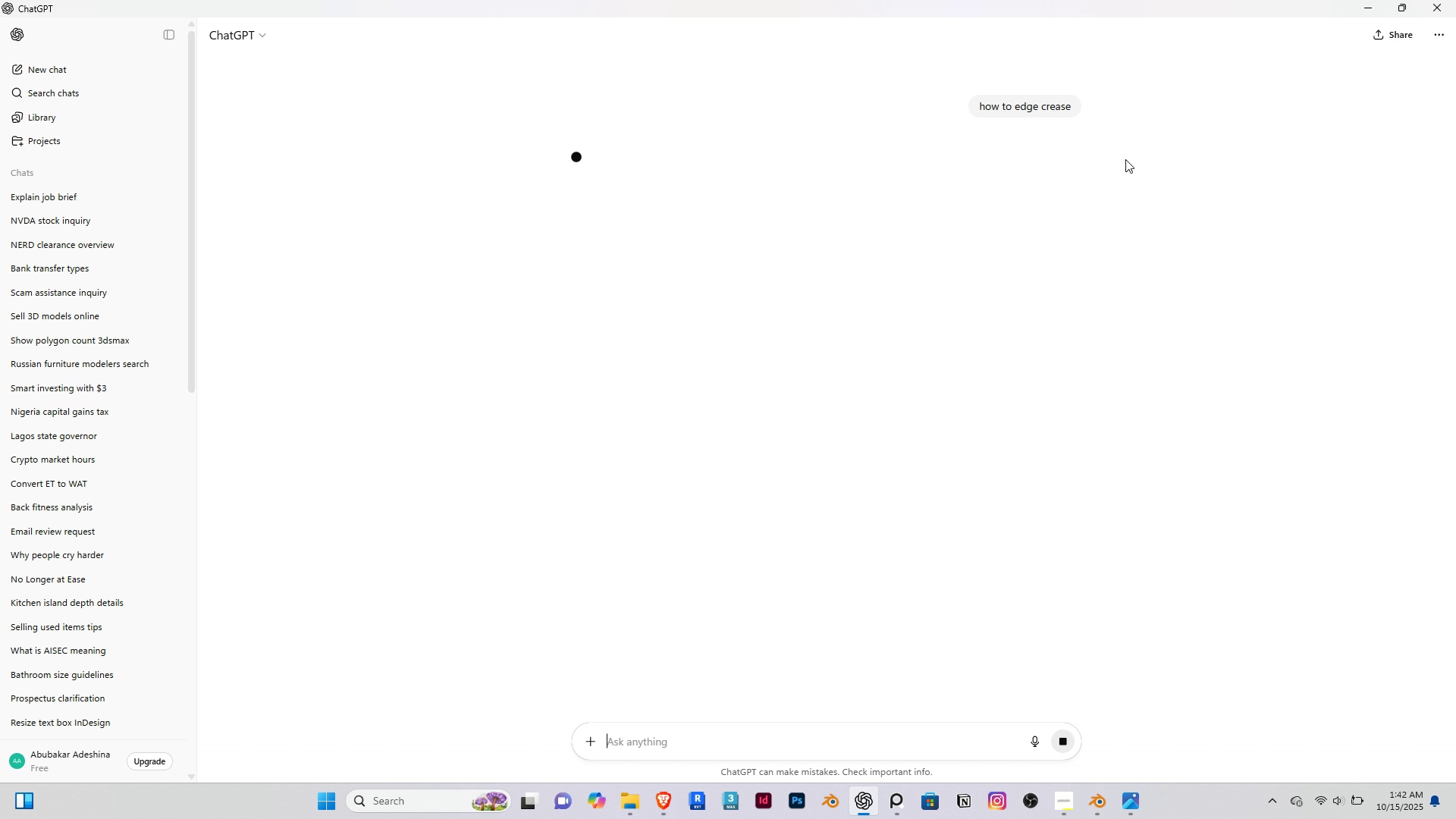 
left_click([1370, 9])
 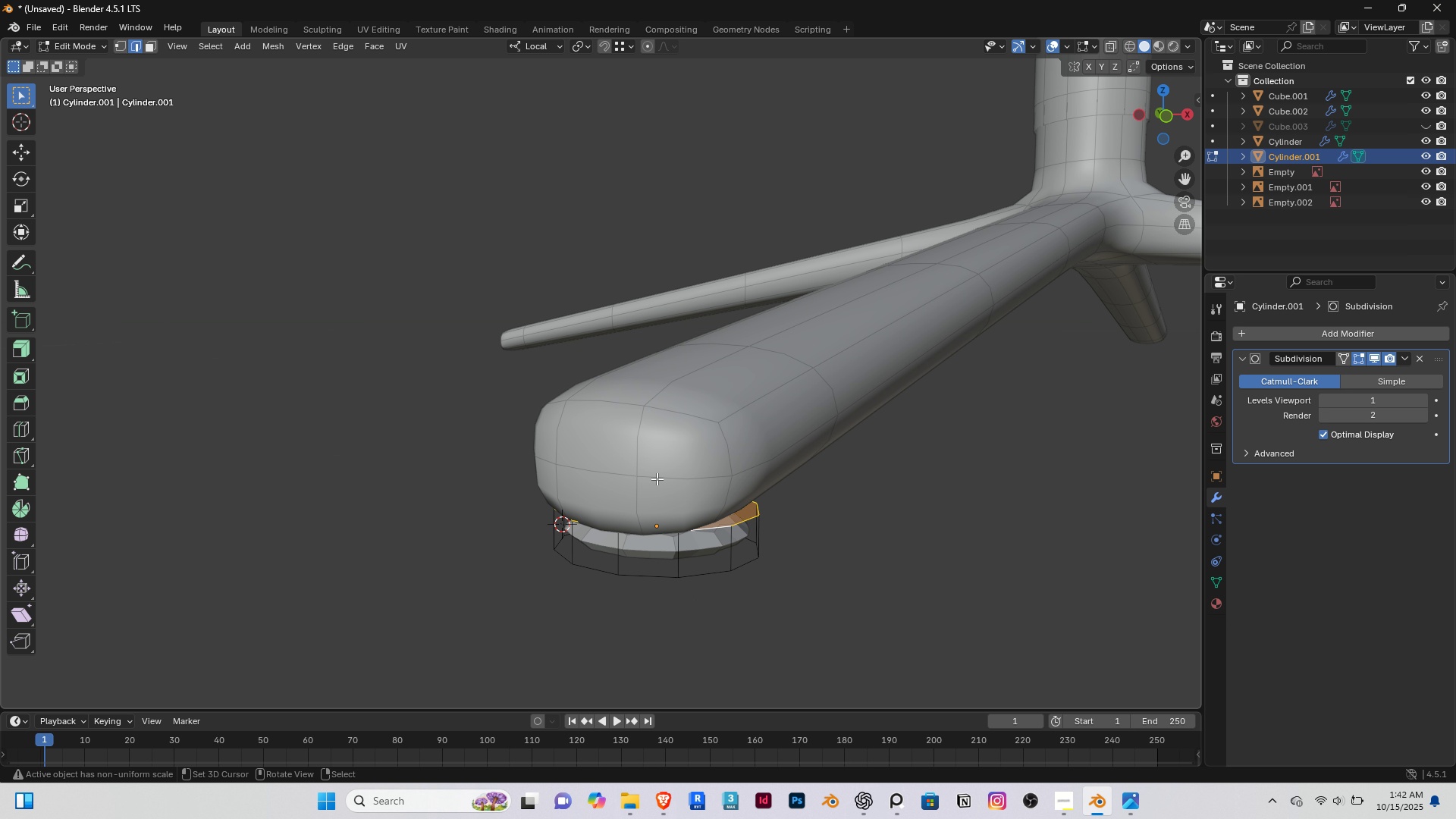 
scroll: coordinate [657, 479], scroll_direction: down, amount: 2.0
 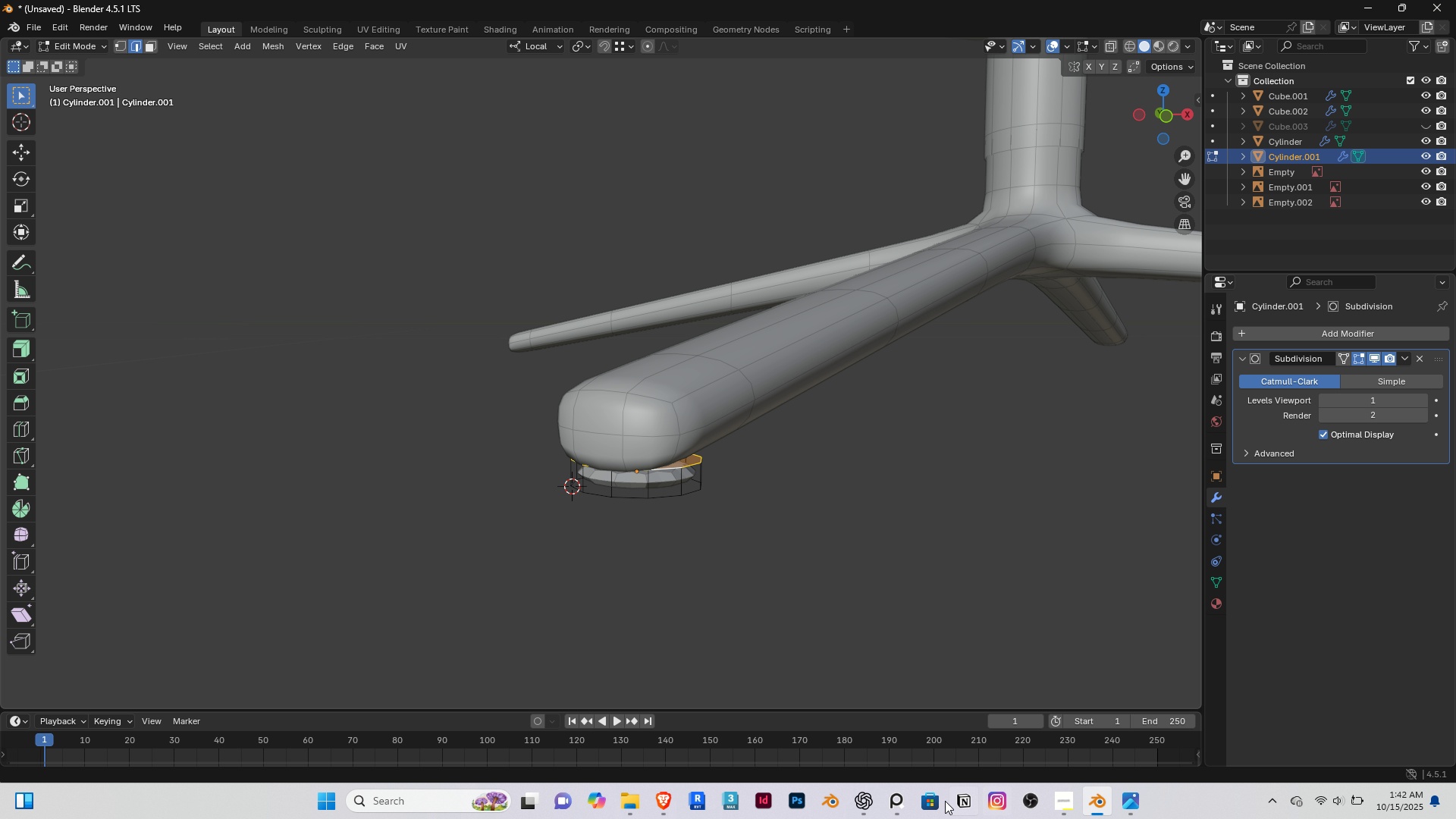 
left_click([865, 799])
 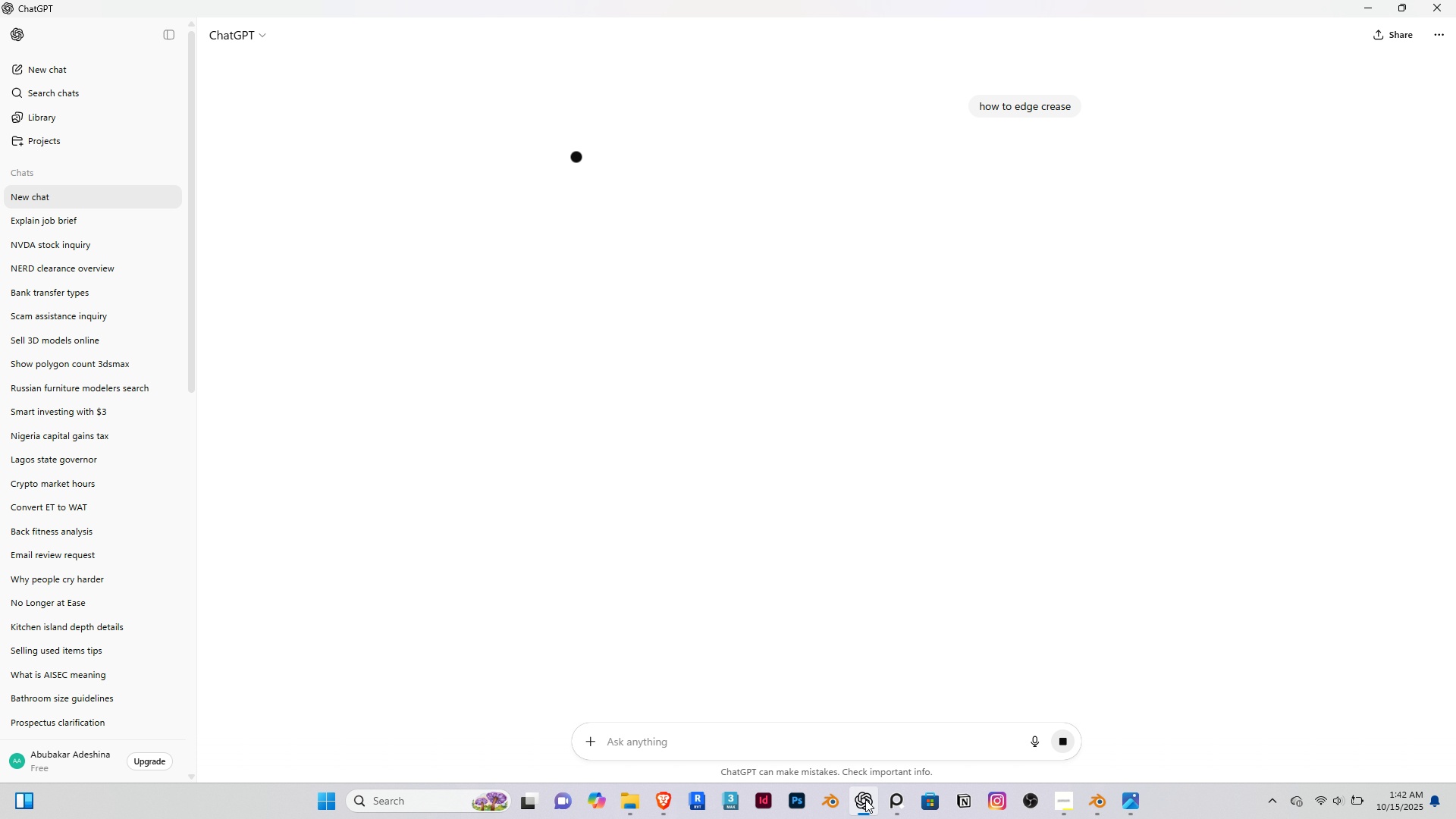 
left_click([865, 799])
 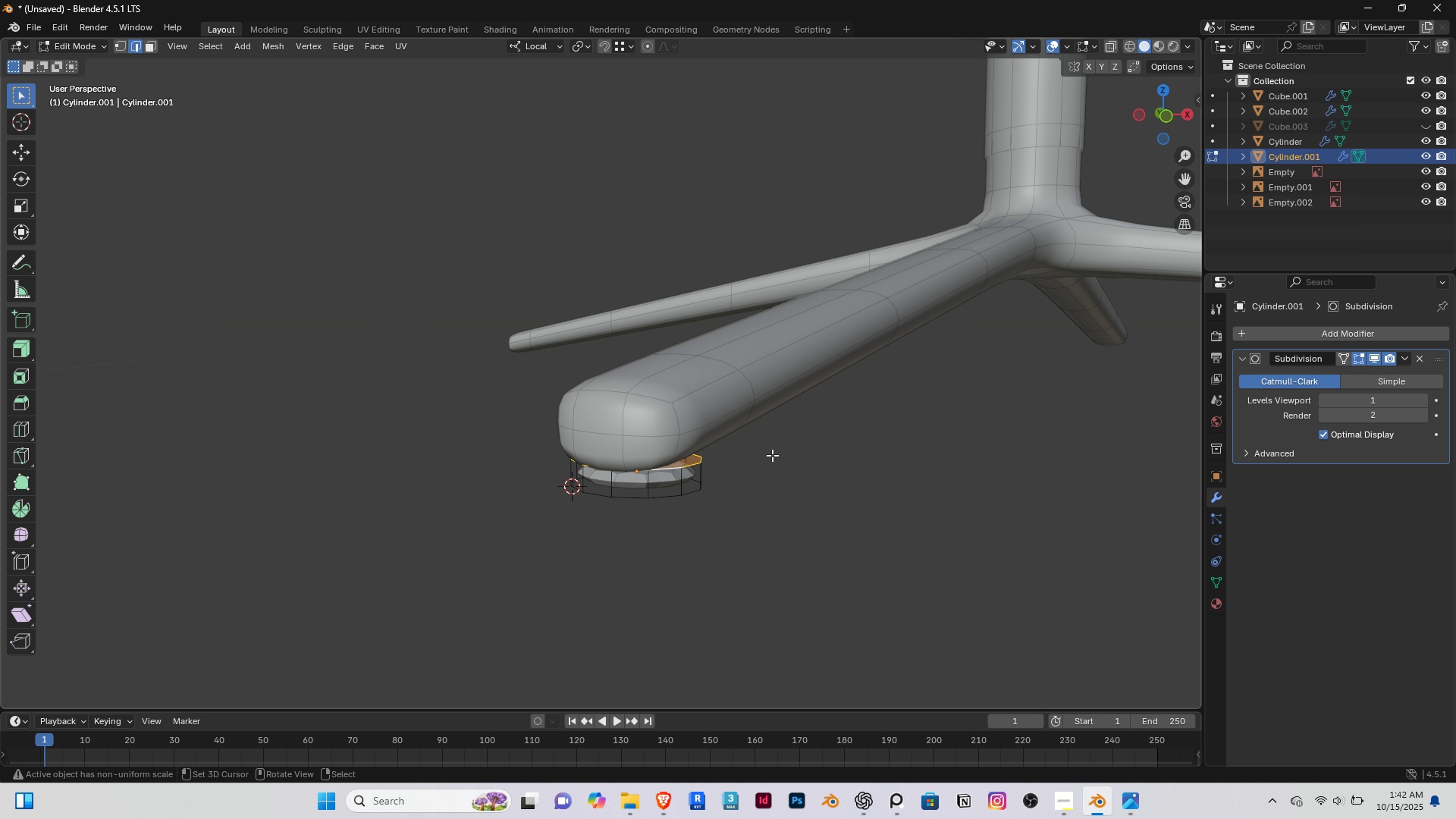 
scroll: coordinate [772, 455], scroll_direction: down, amount: 1.0
 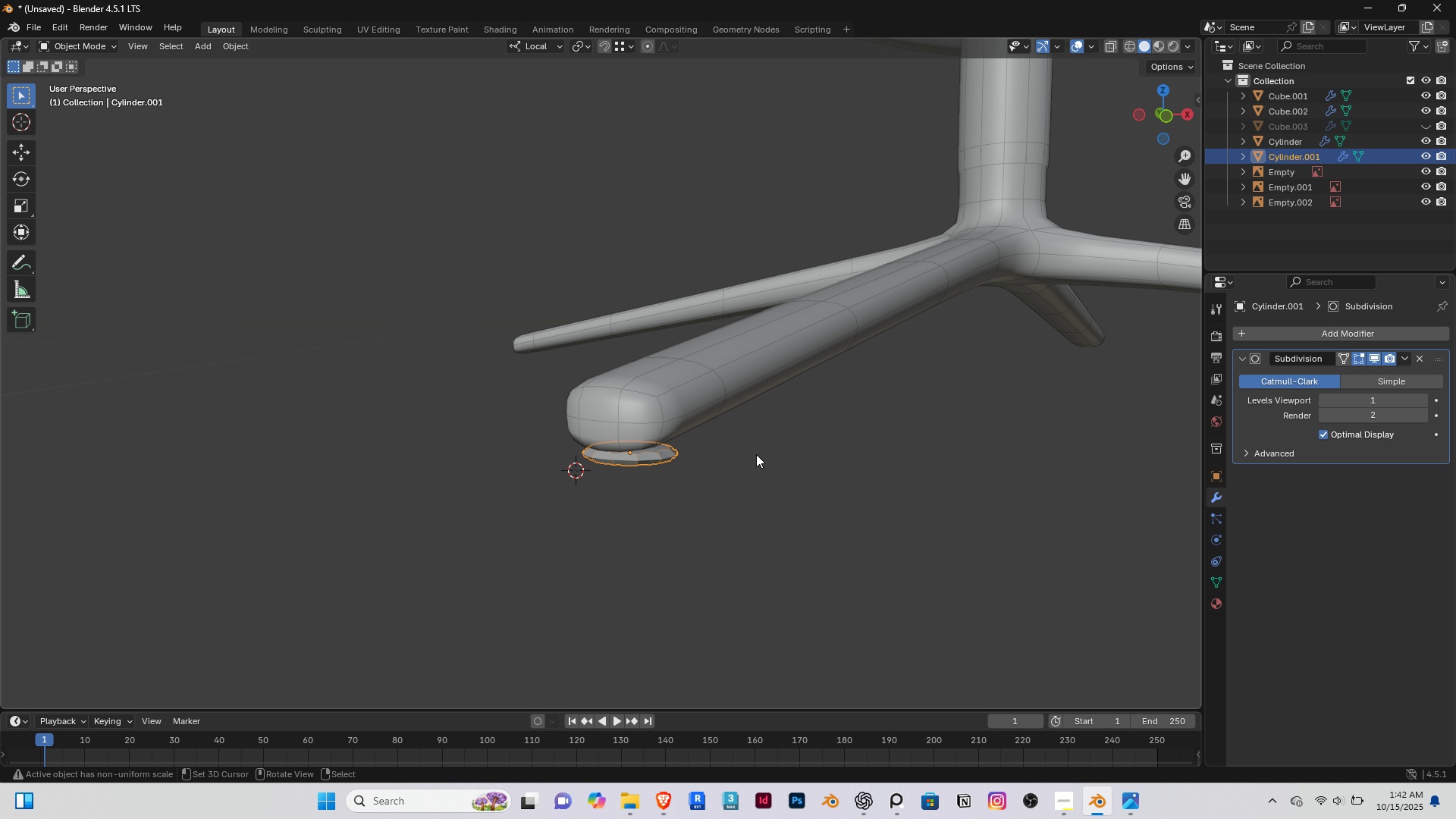 
key(Tab)
 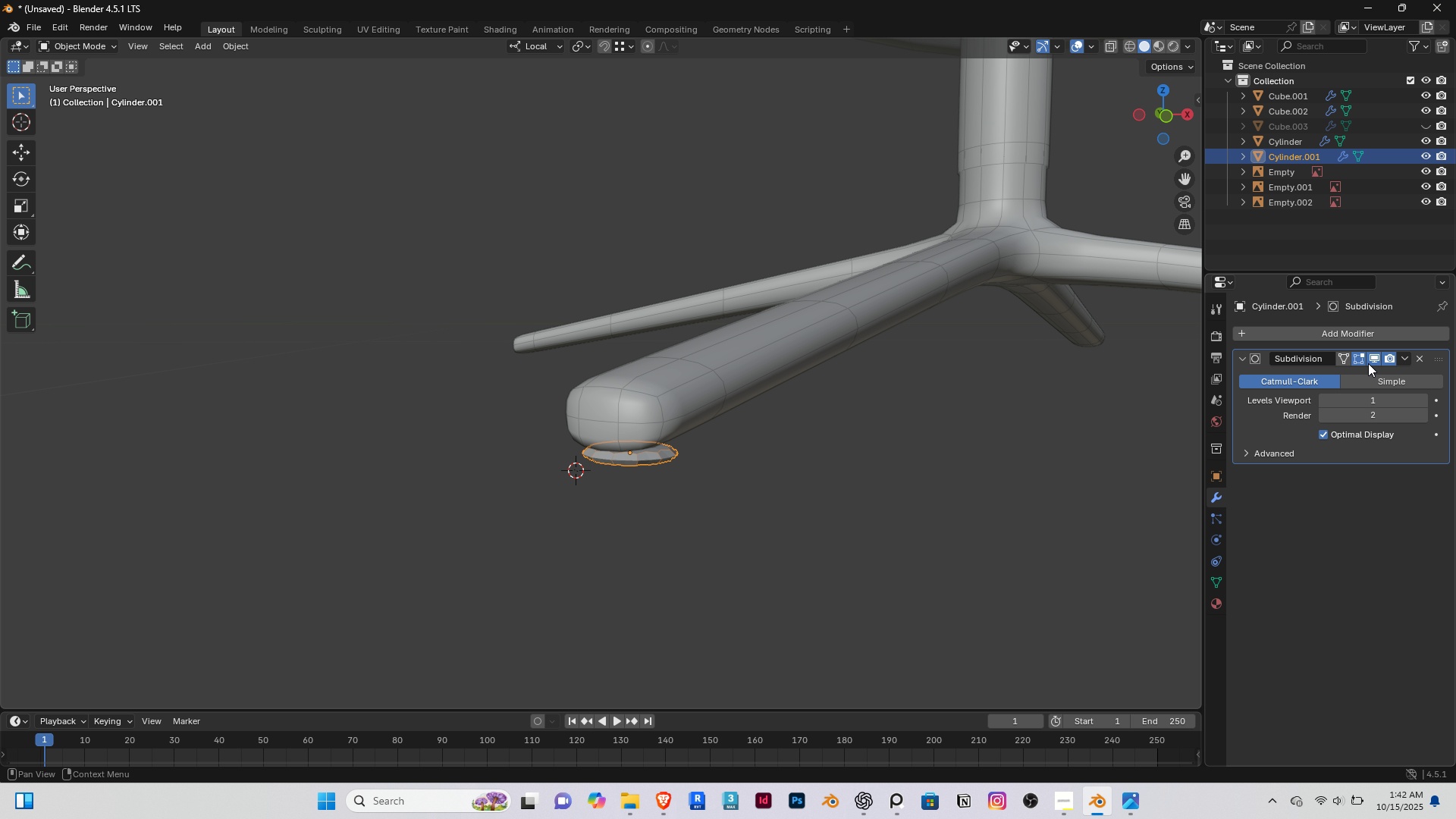 
left_click([1372, 359])
 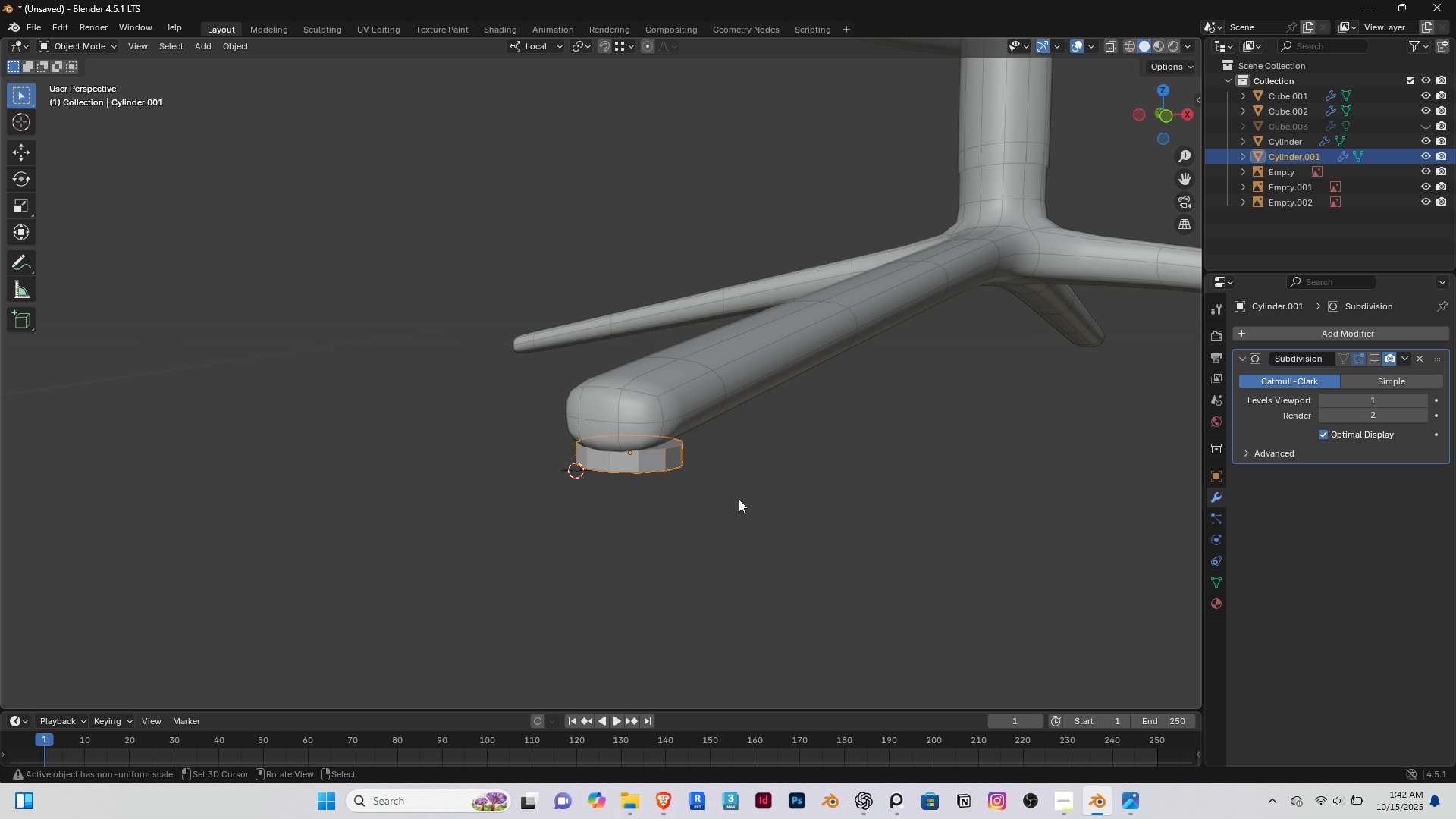 
scroll: coordinate [688, 516], scroll_direction: down, amount: 5.0
 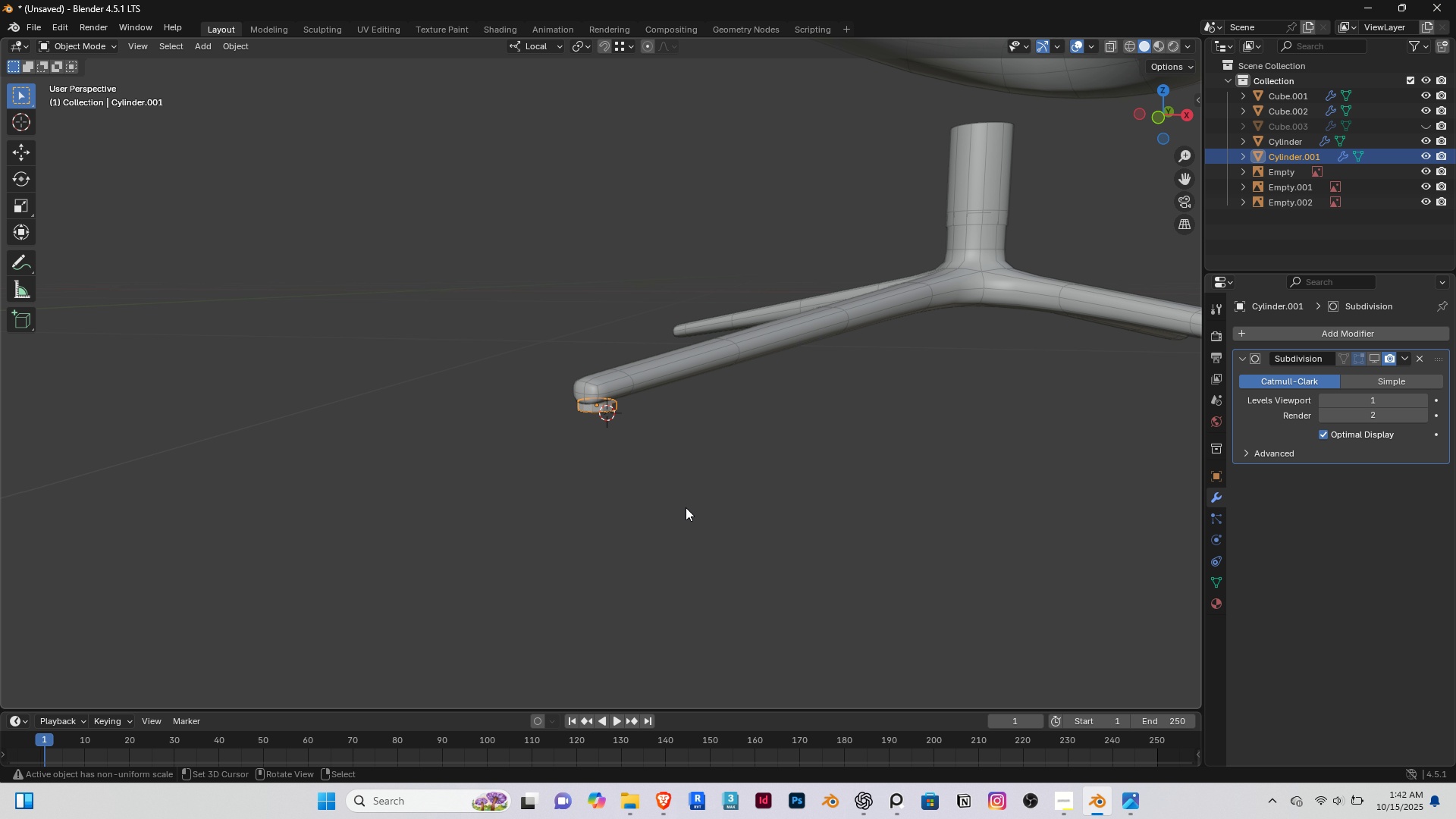 
key(Home)
 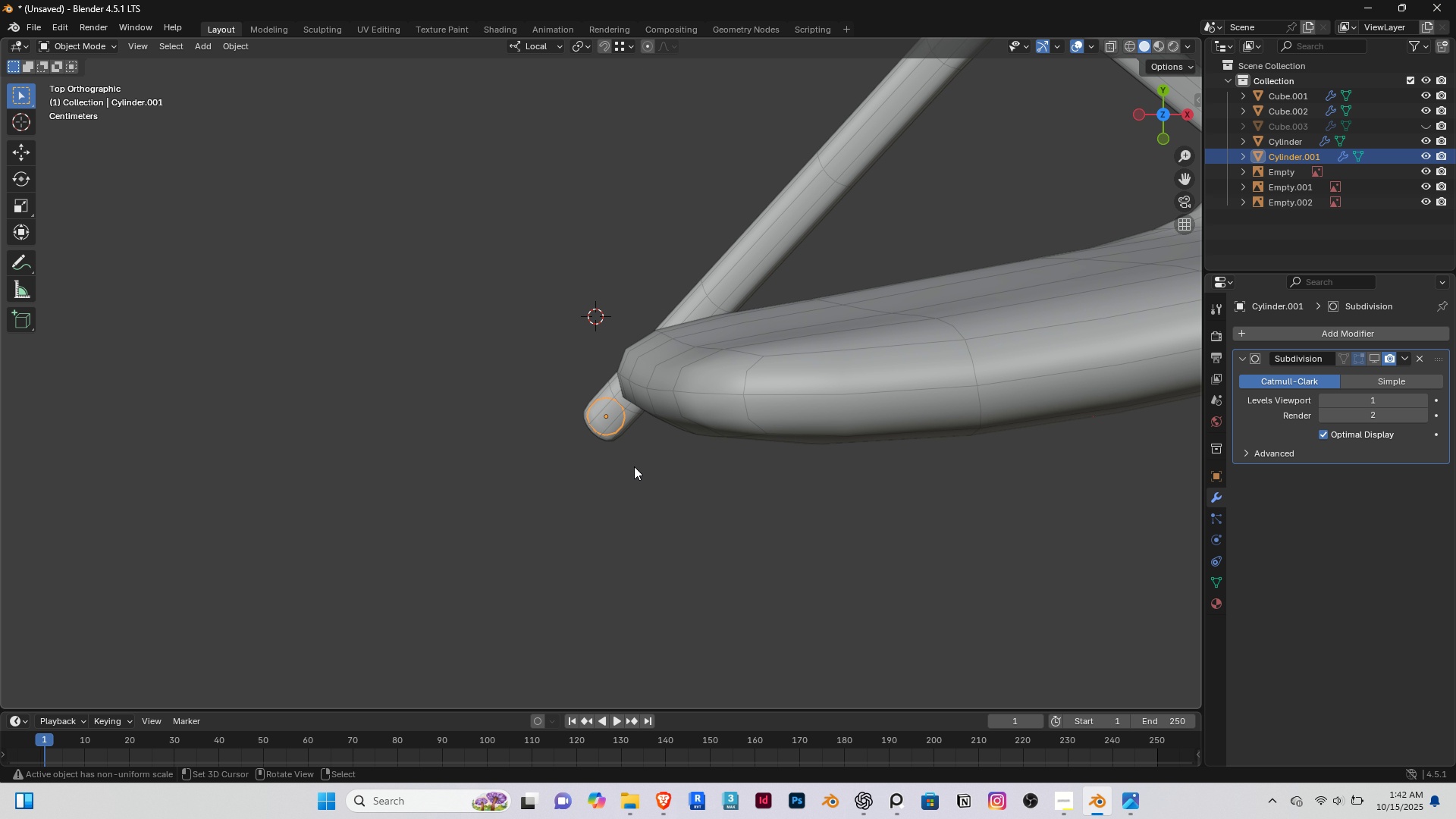 
scroll: coordinate [634, 466], scroll_direction: down, amount: 4.0
 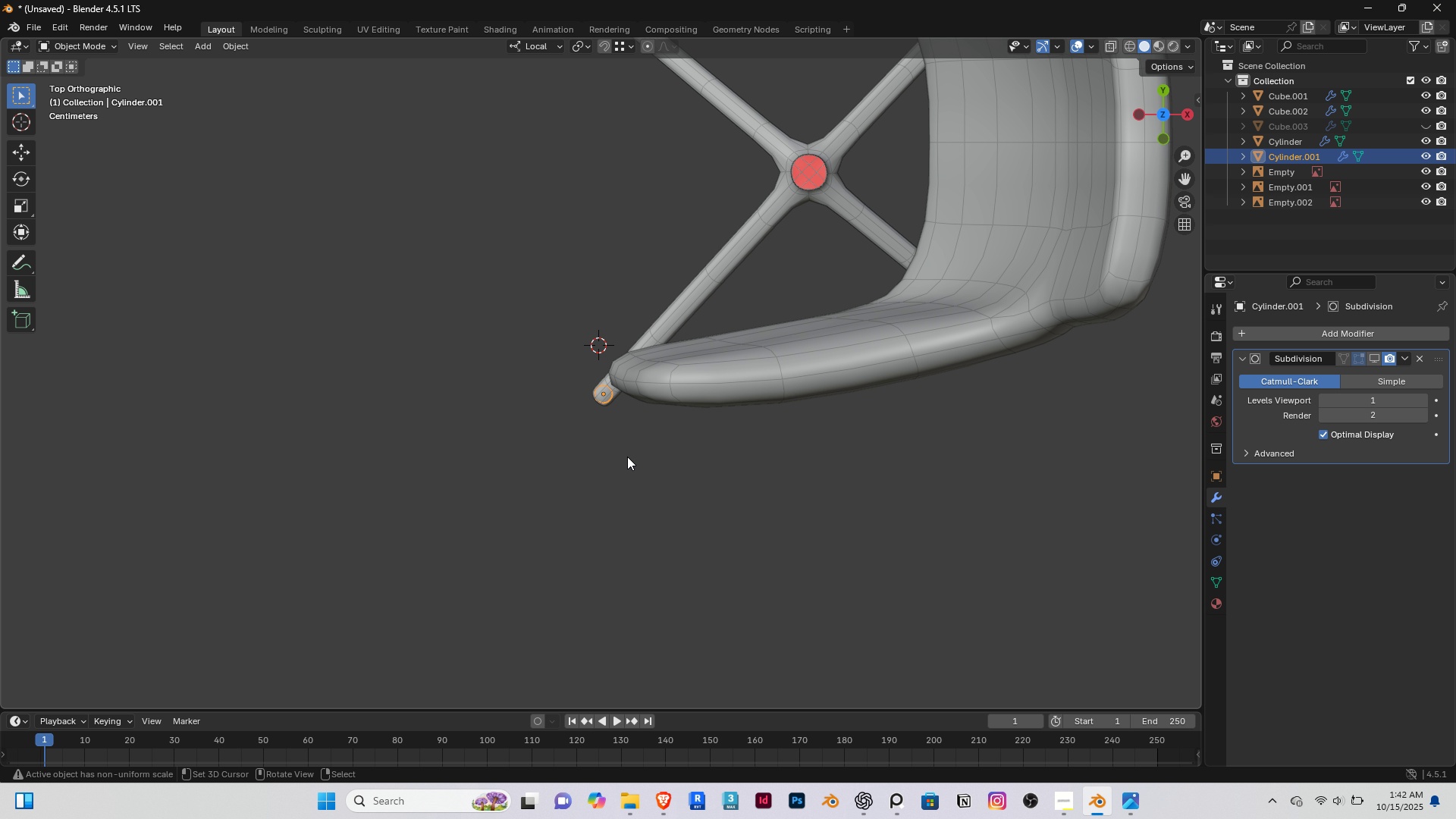 
hold_key(key=ShiftRight, duration=1.12)
 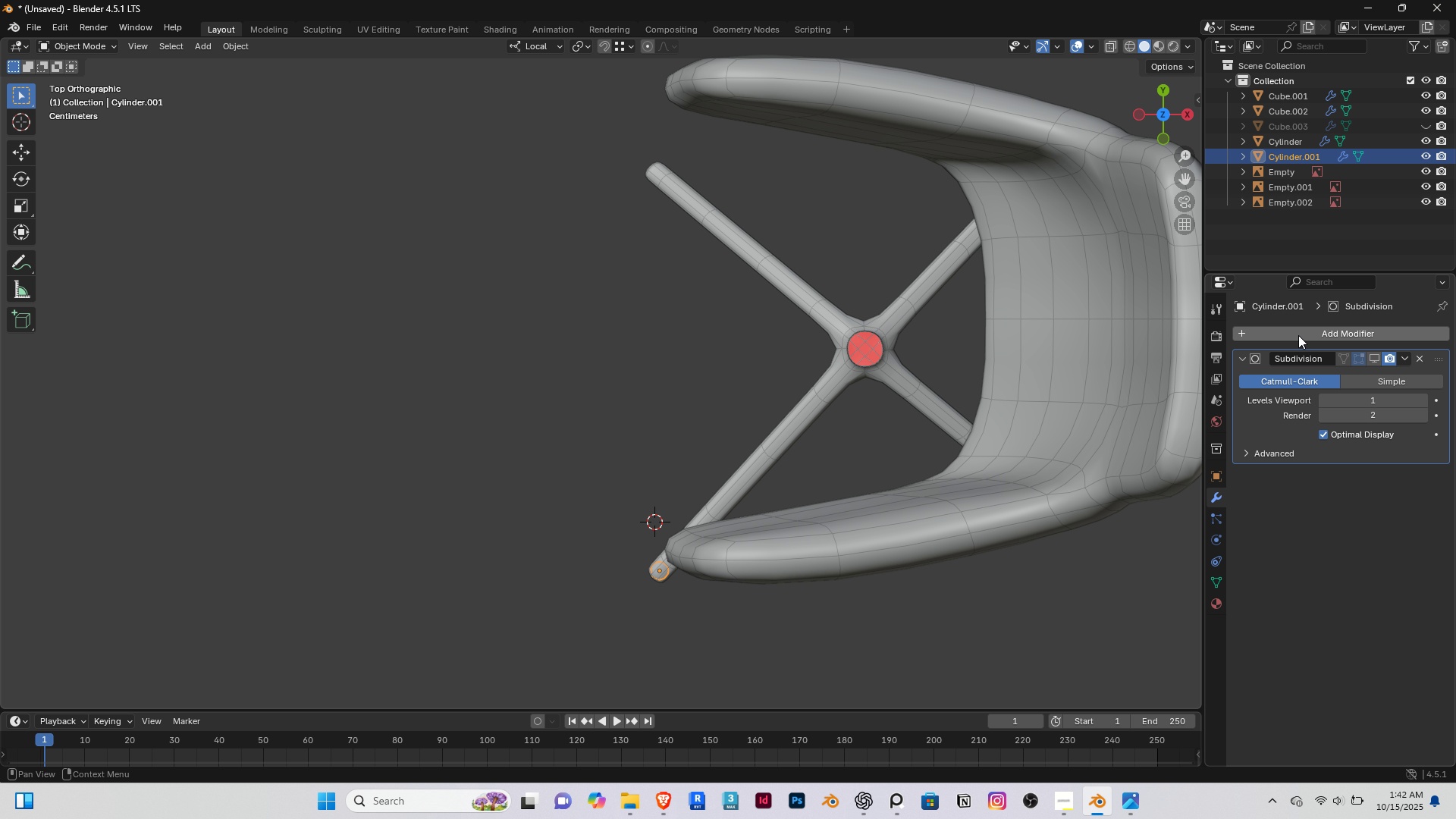 
left_click([1298, 335])
 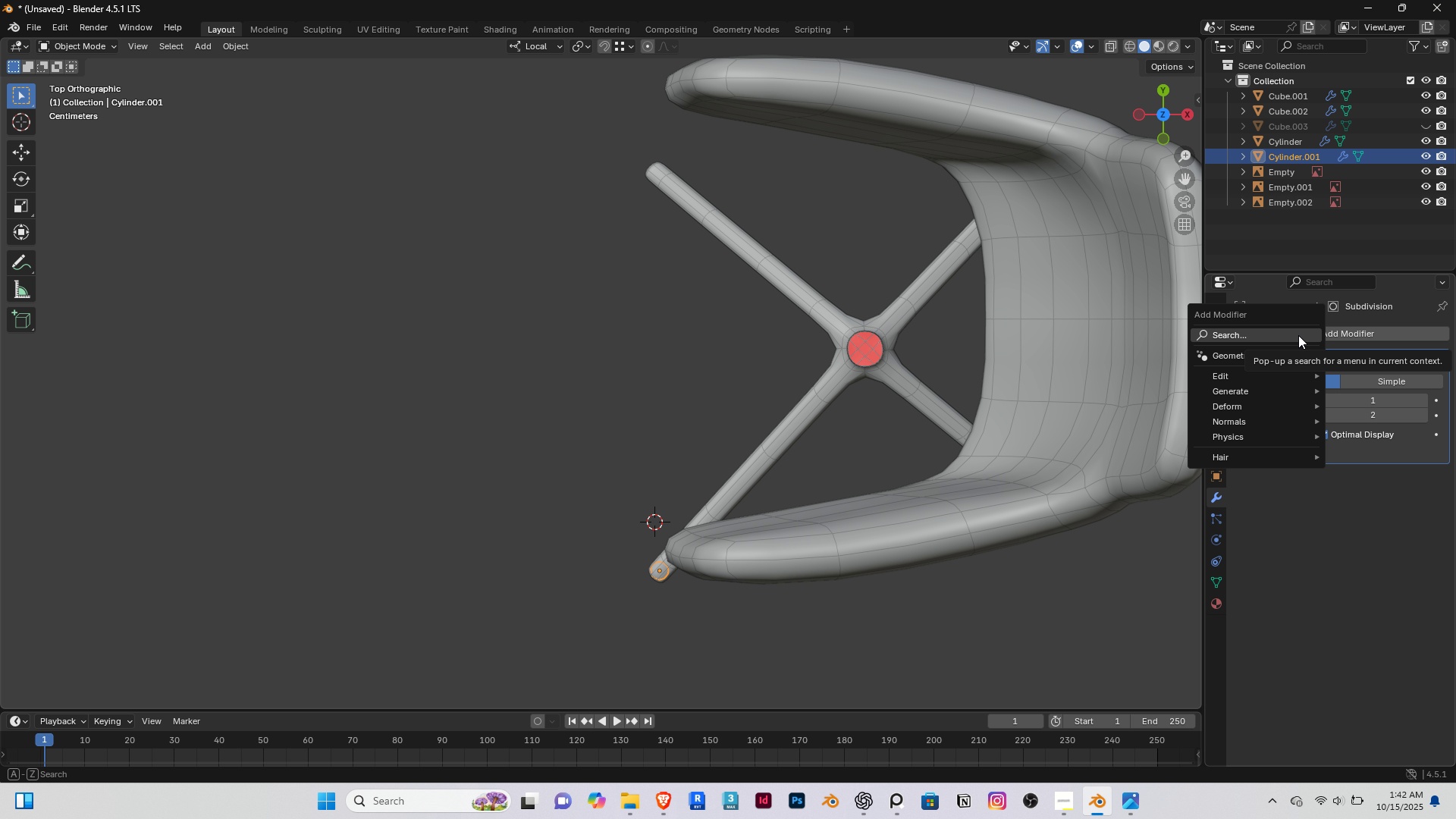 
type(ar)
 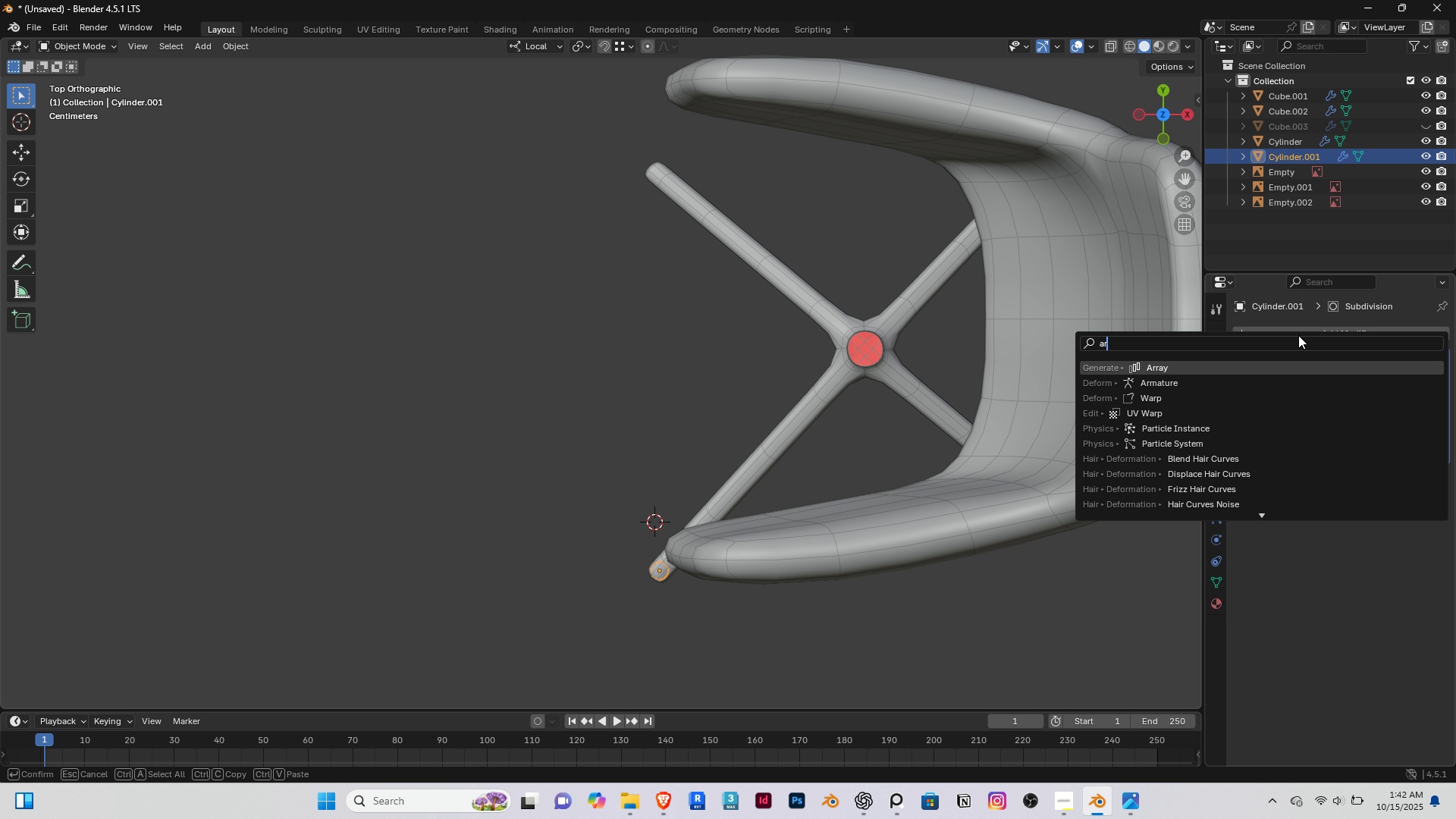 
key(Enter)
 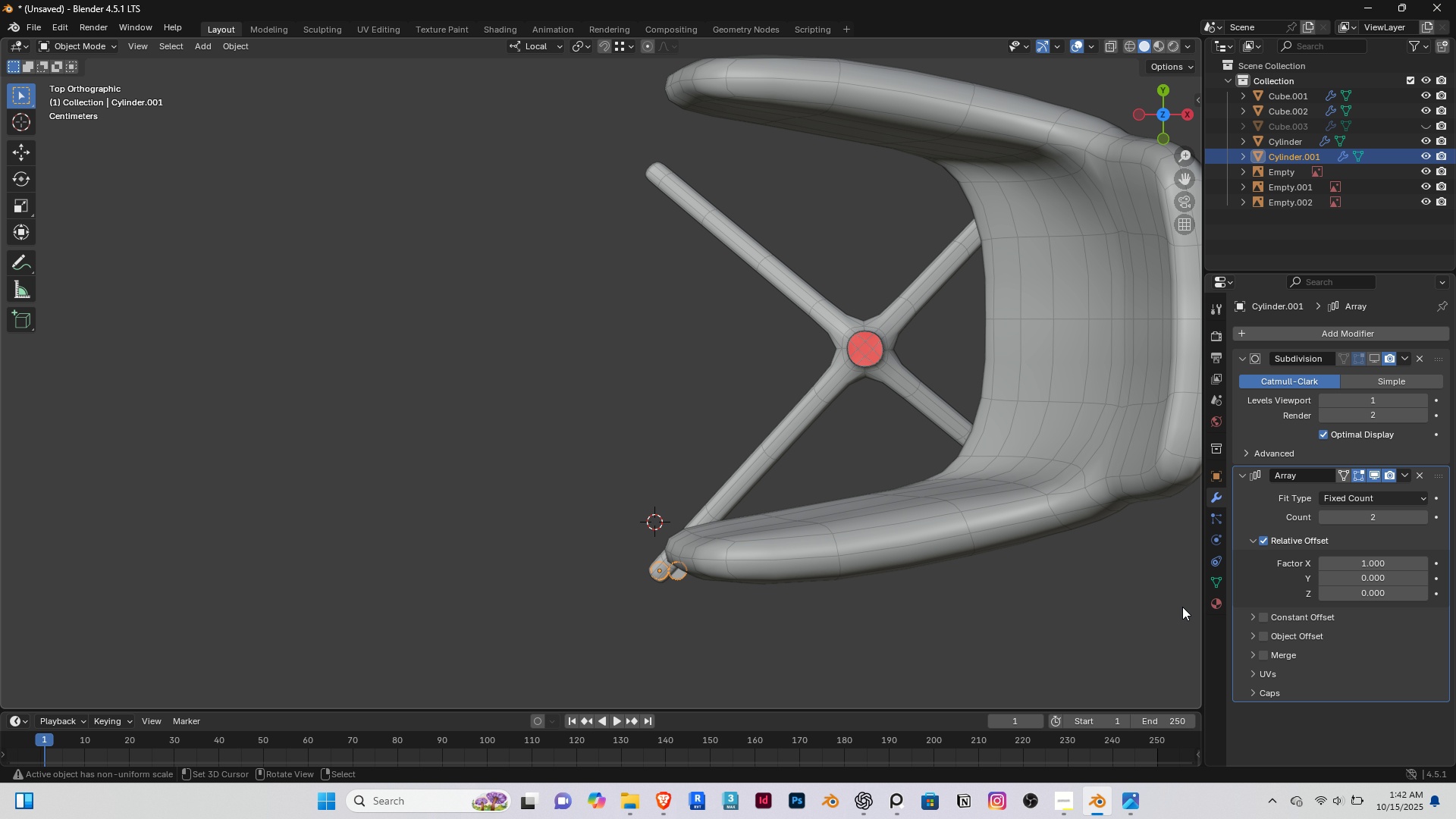 
wait(12.82)
 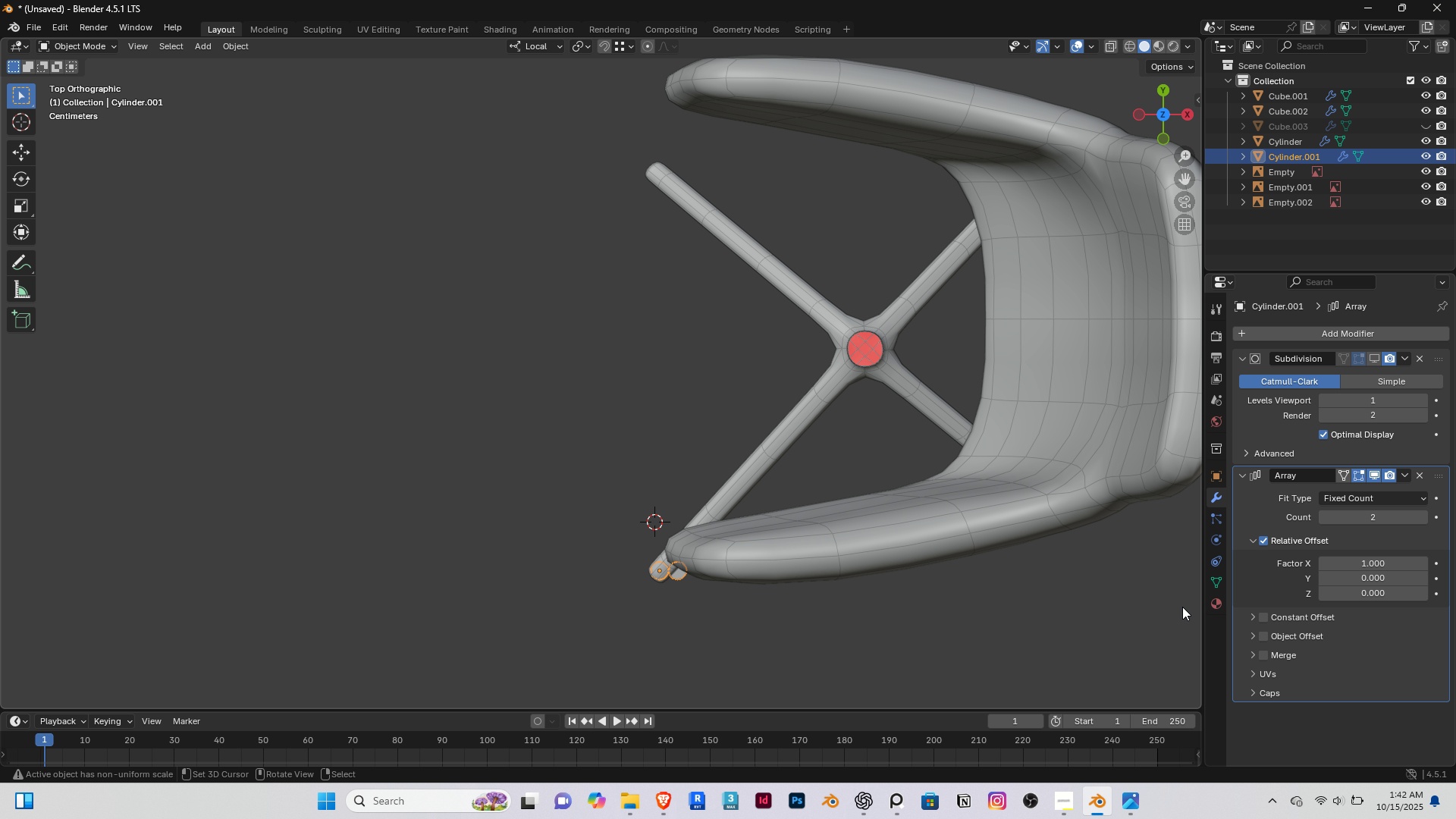 
left_click([1250, 691])
 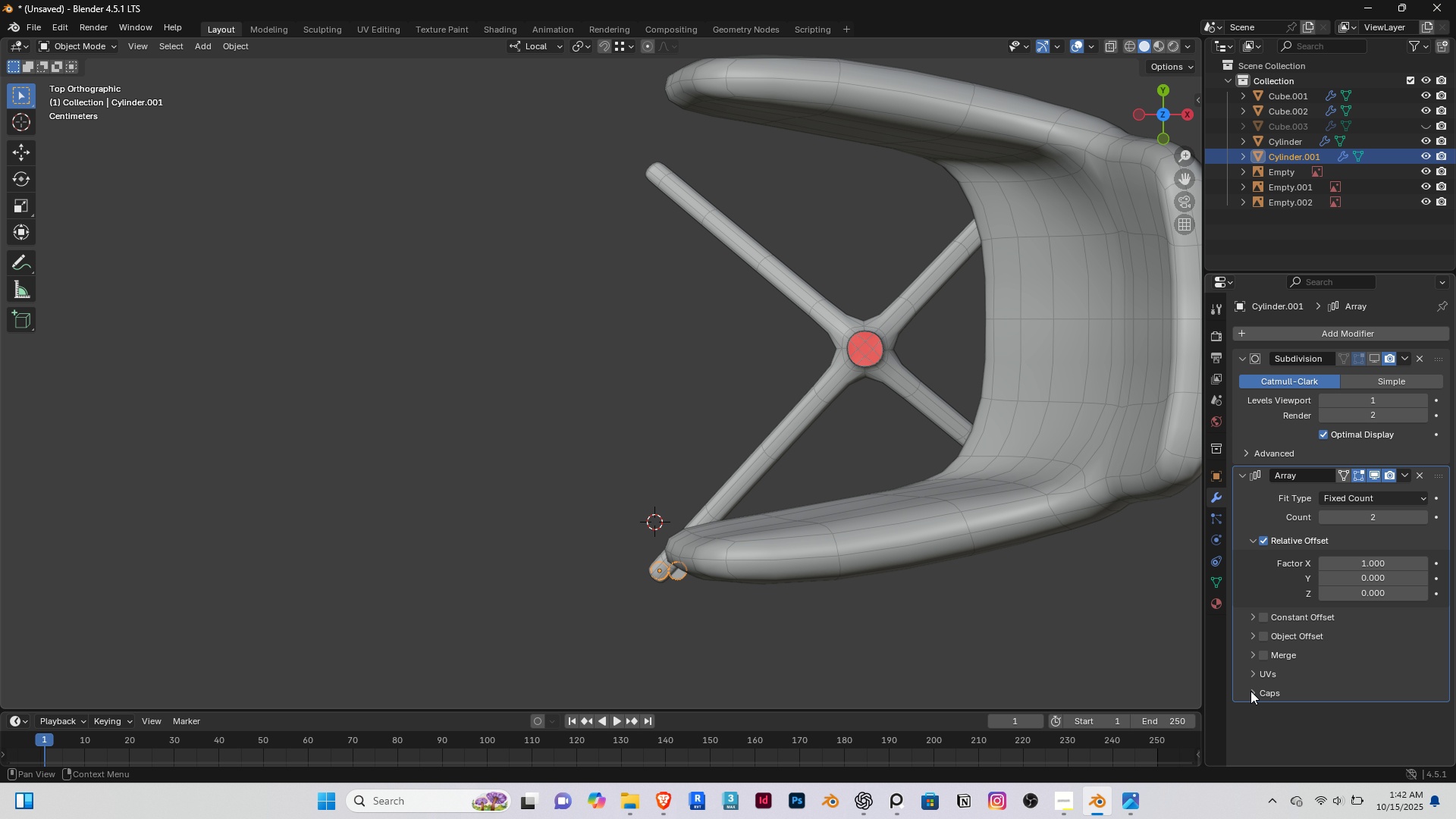 
left_click([1250, 691])
 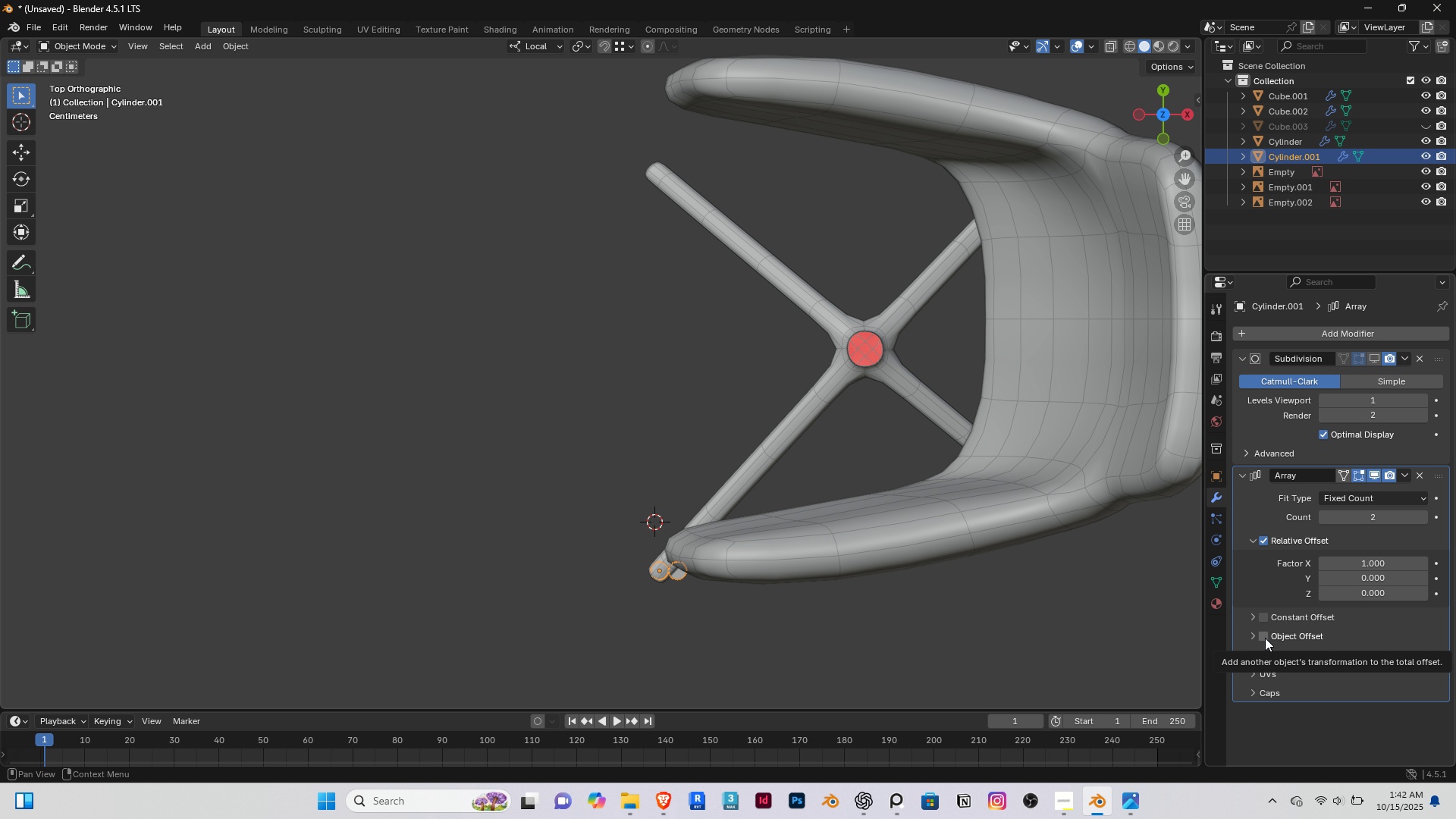 
wait(7.67)
 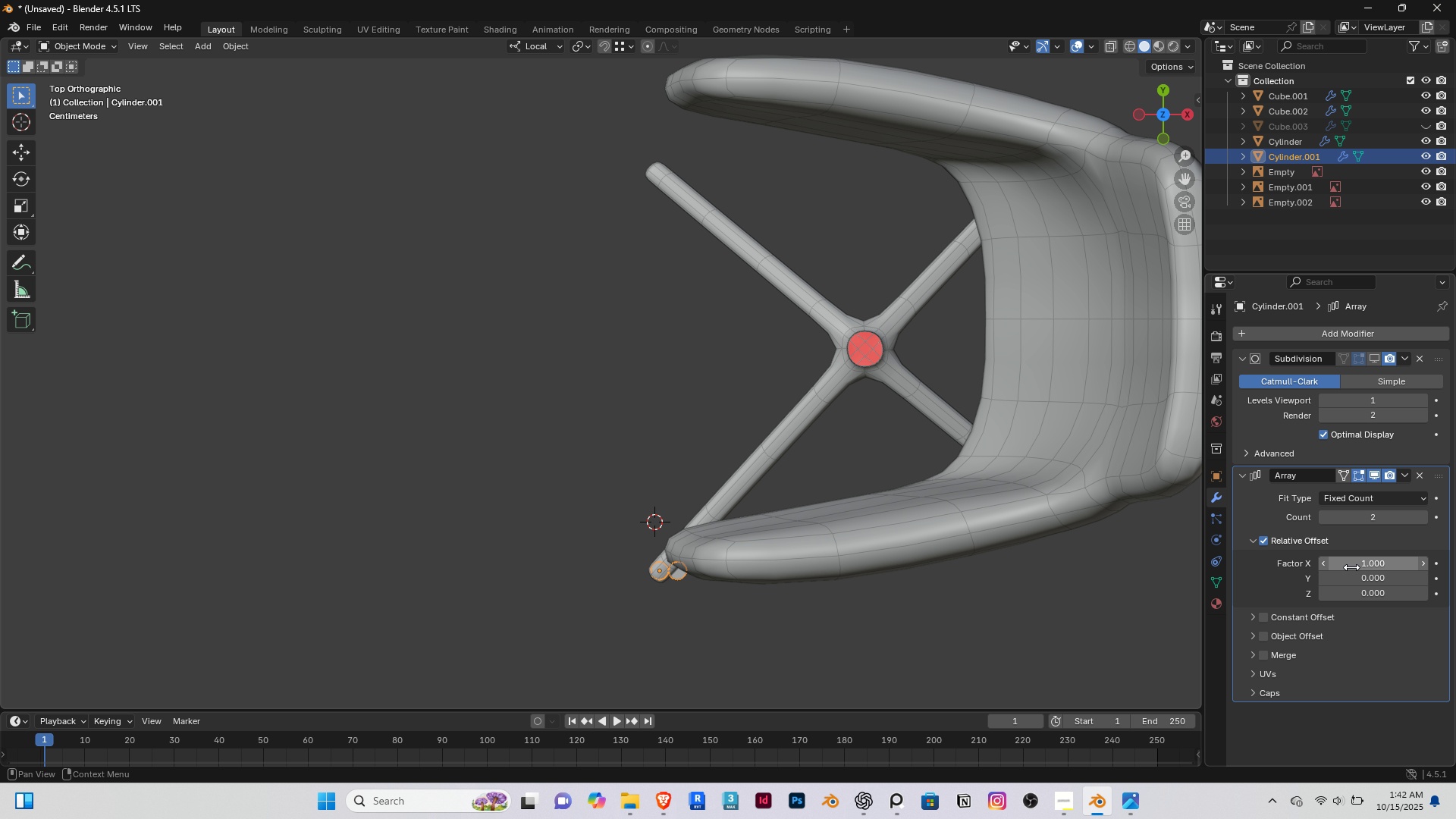 
left_click([1265, 638])
 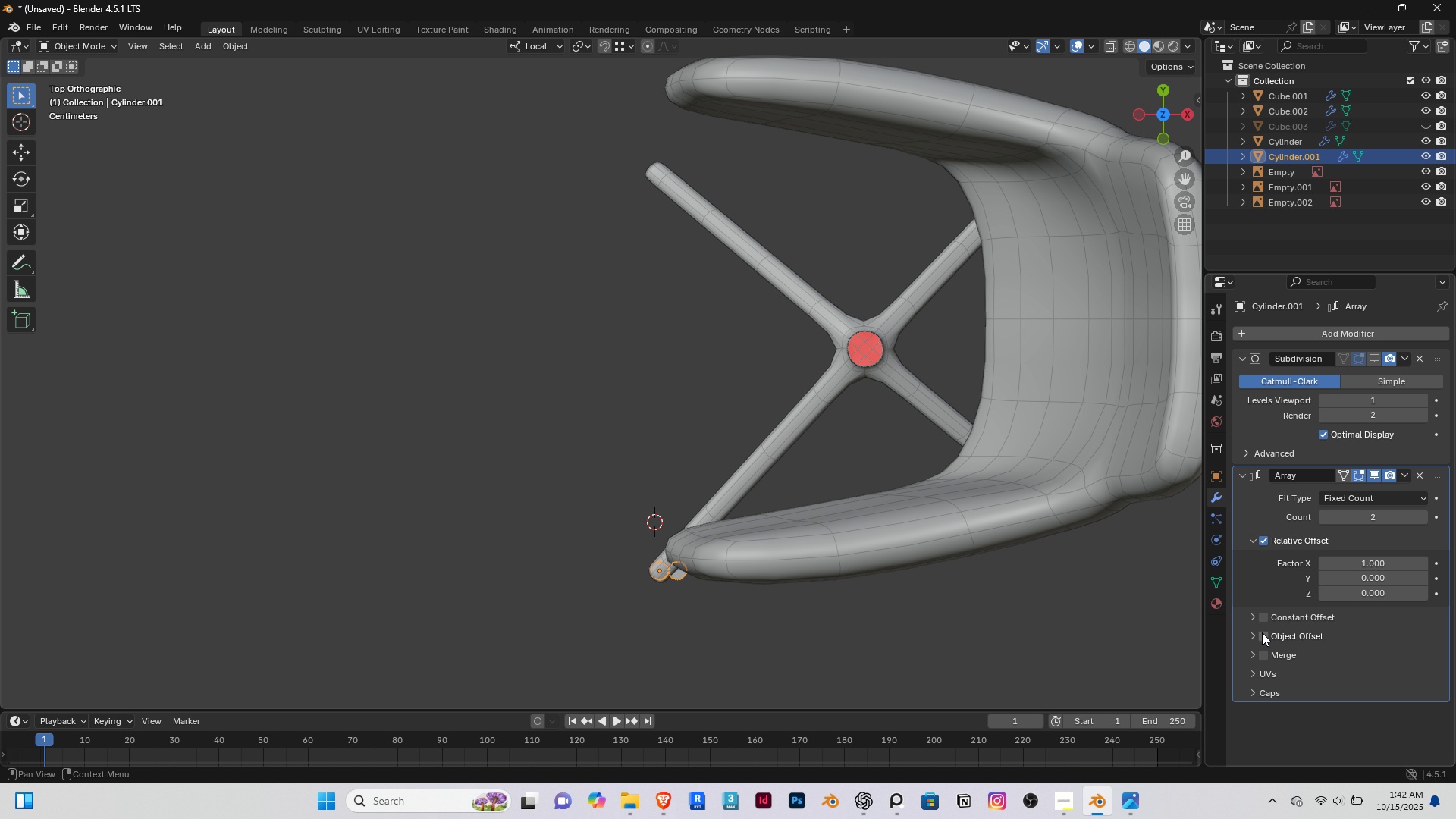 
left_click([1262, 632])
 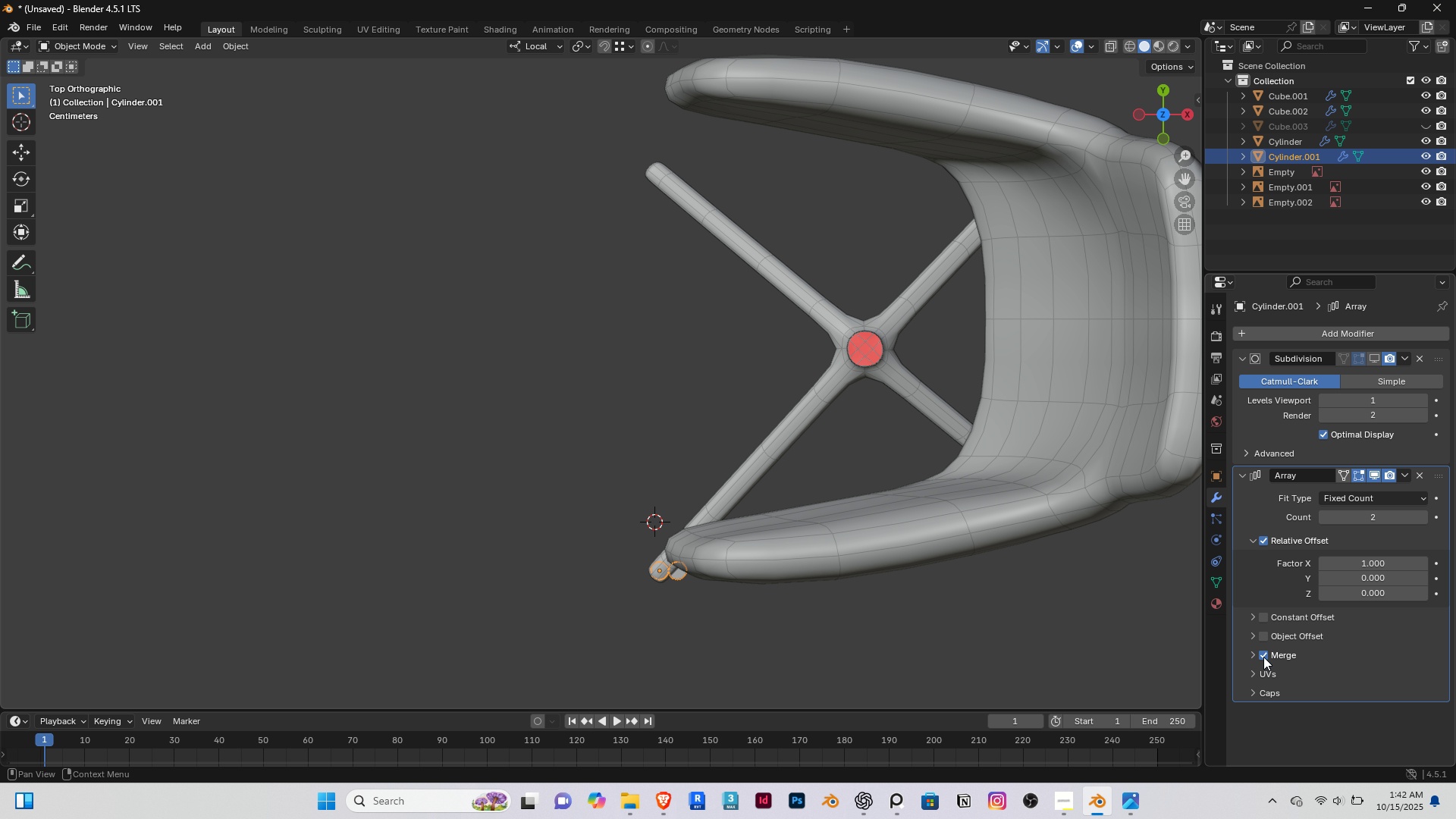 
double_click([1263, 657])
 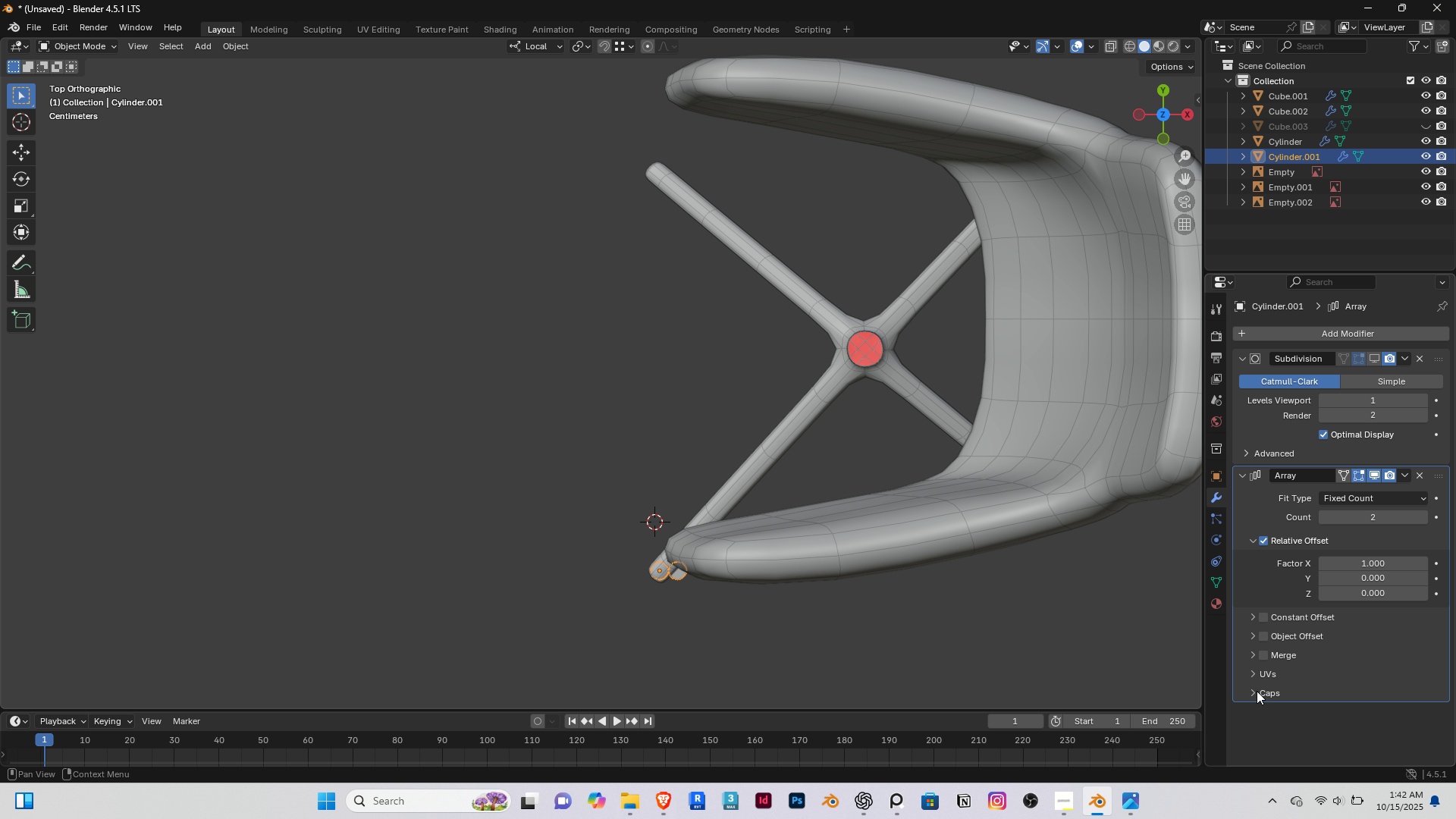 
left_click([1254, 697])
 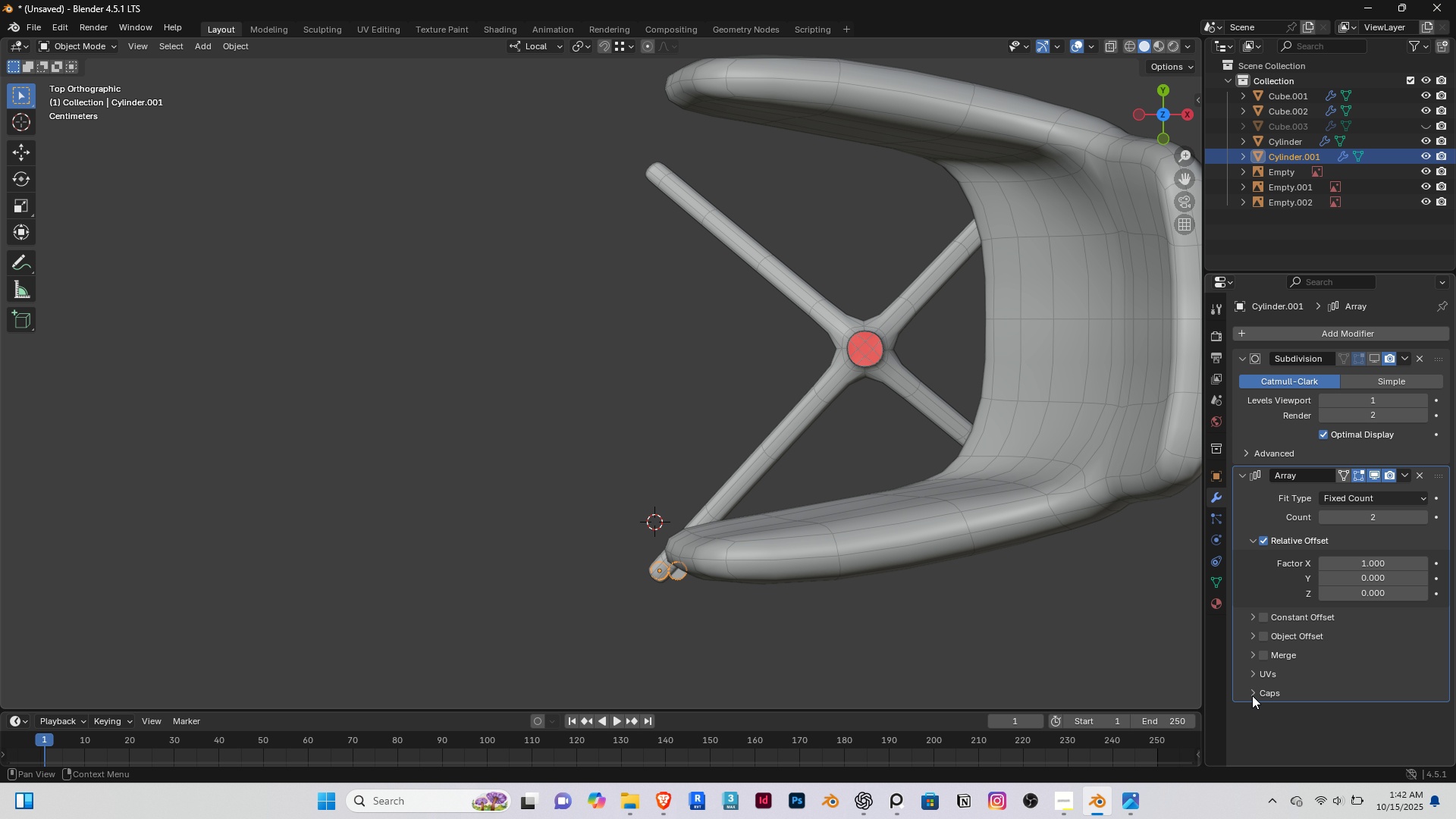 
left_click([1252, 695])
 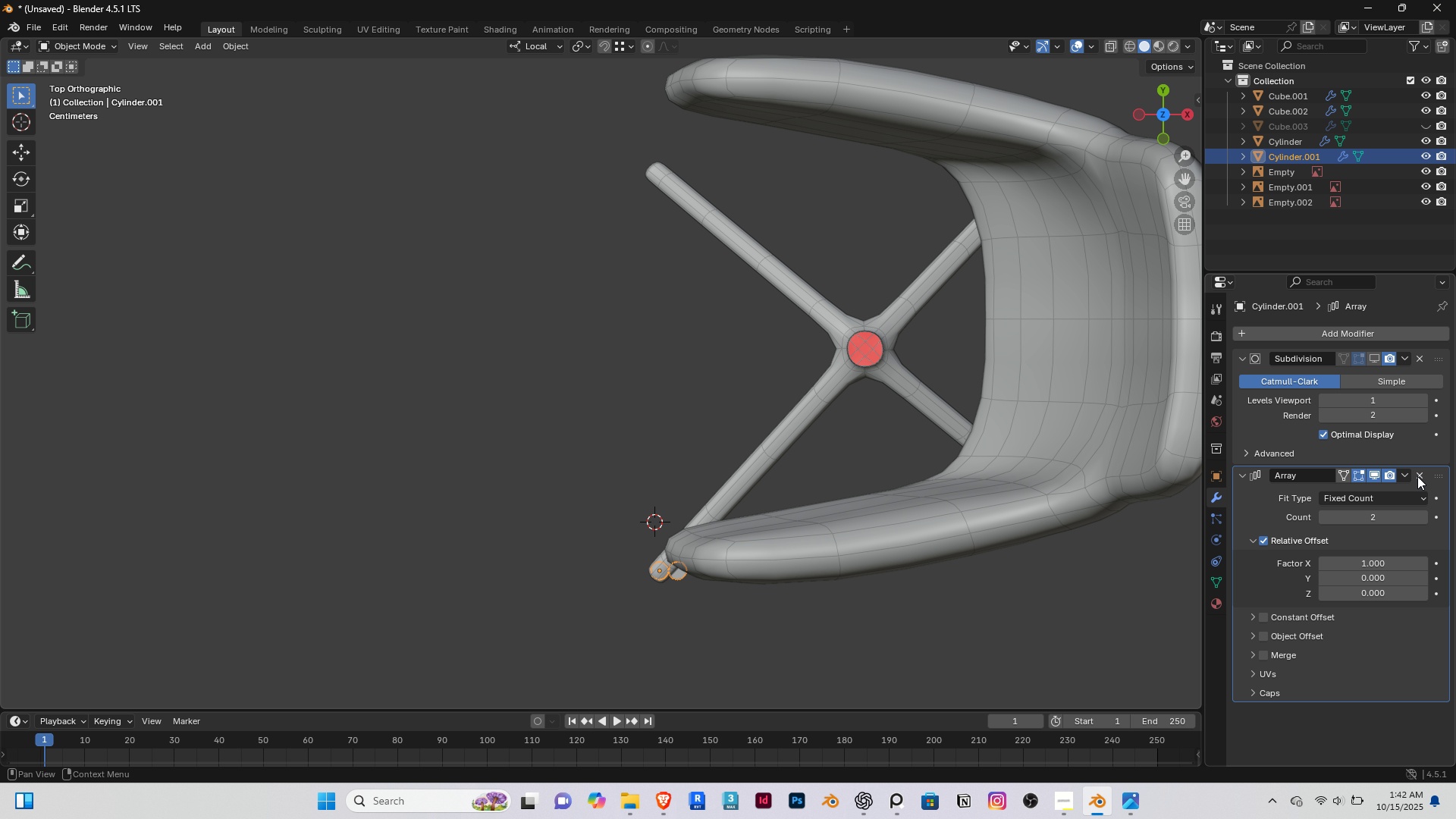 
left_click([1417, 476])
 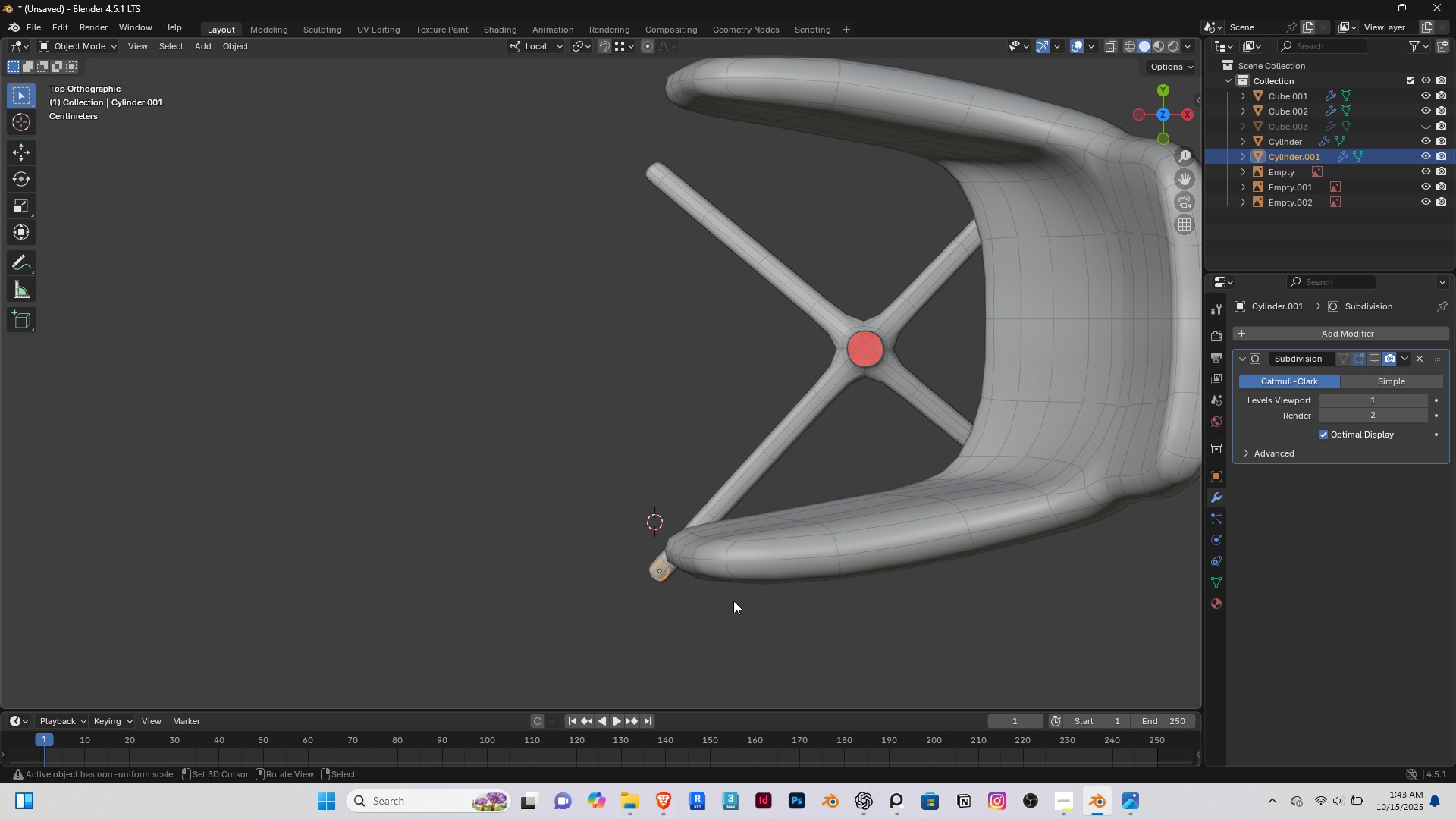 
key(Alt+AltLeft)
 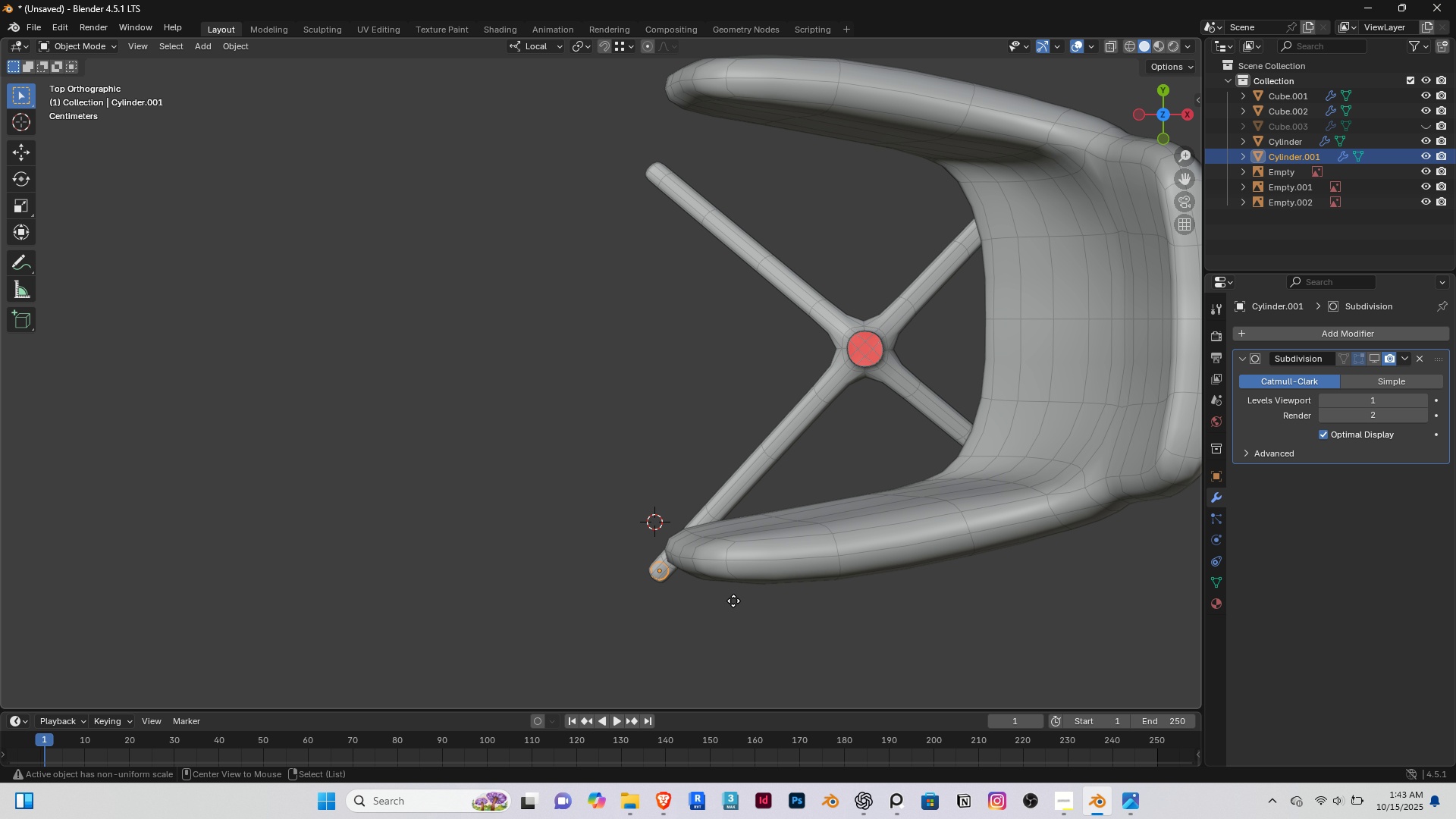 
type(dxyu)
 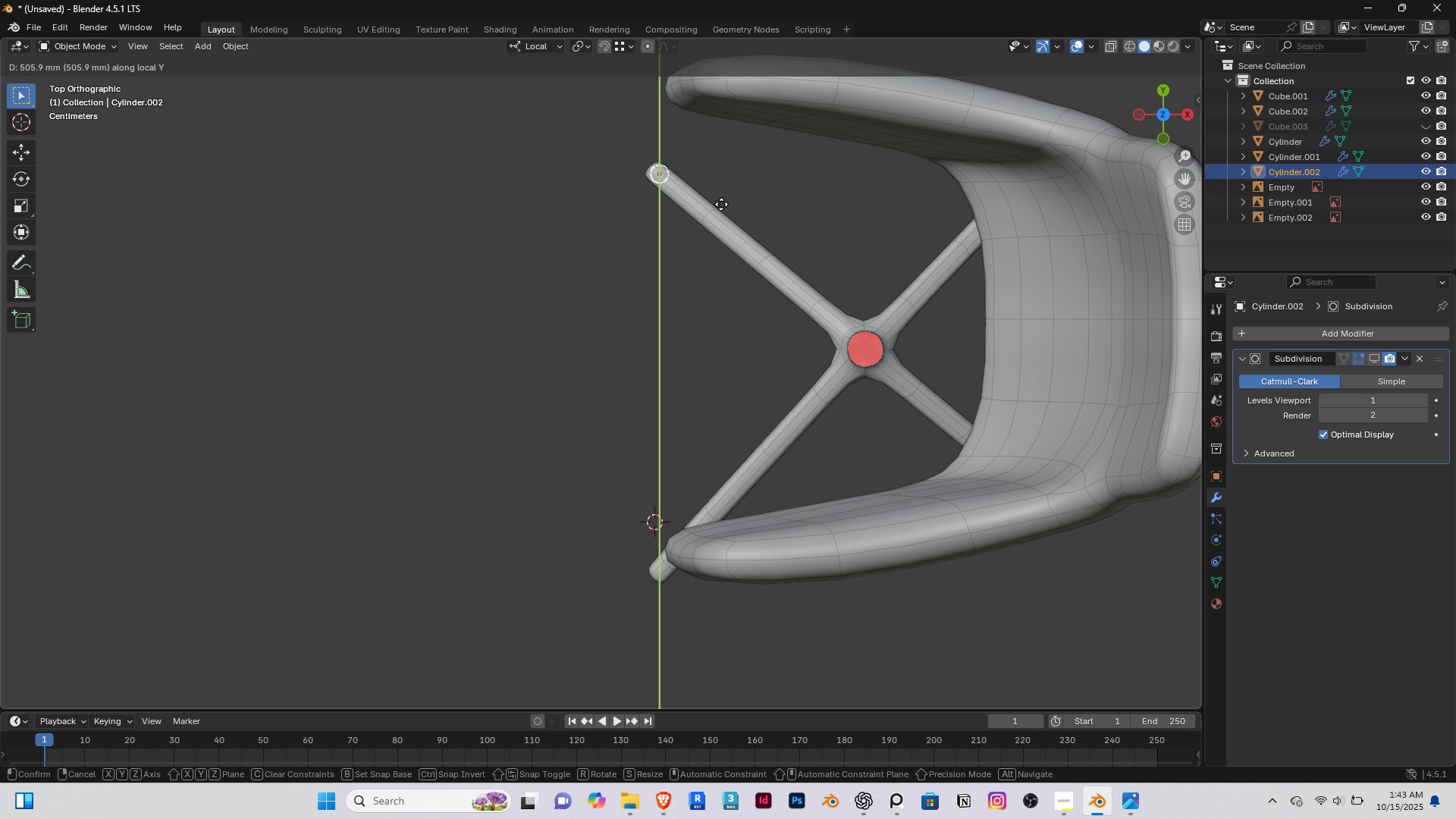 
left_click([721, 206])
 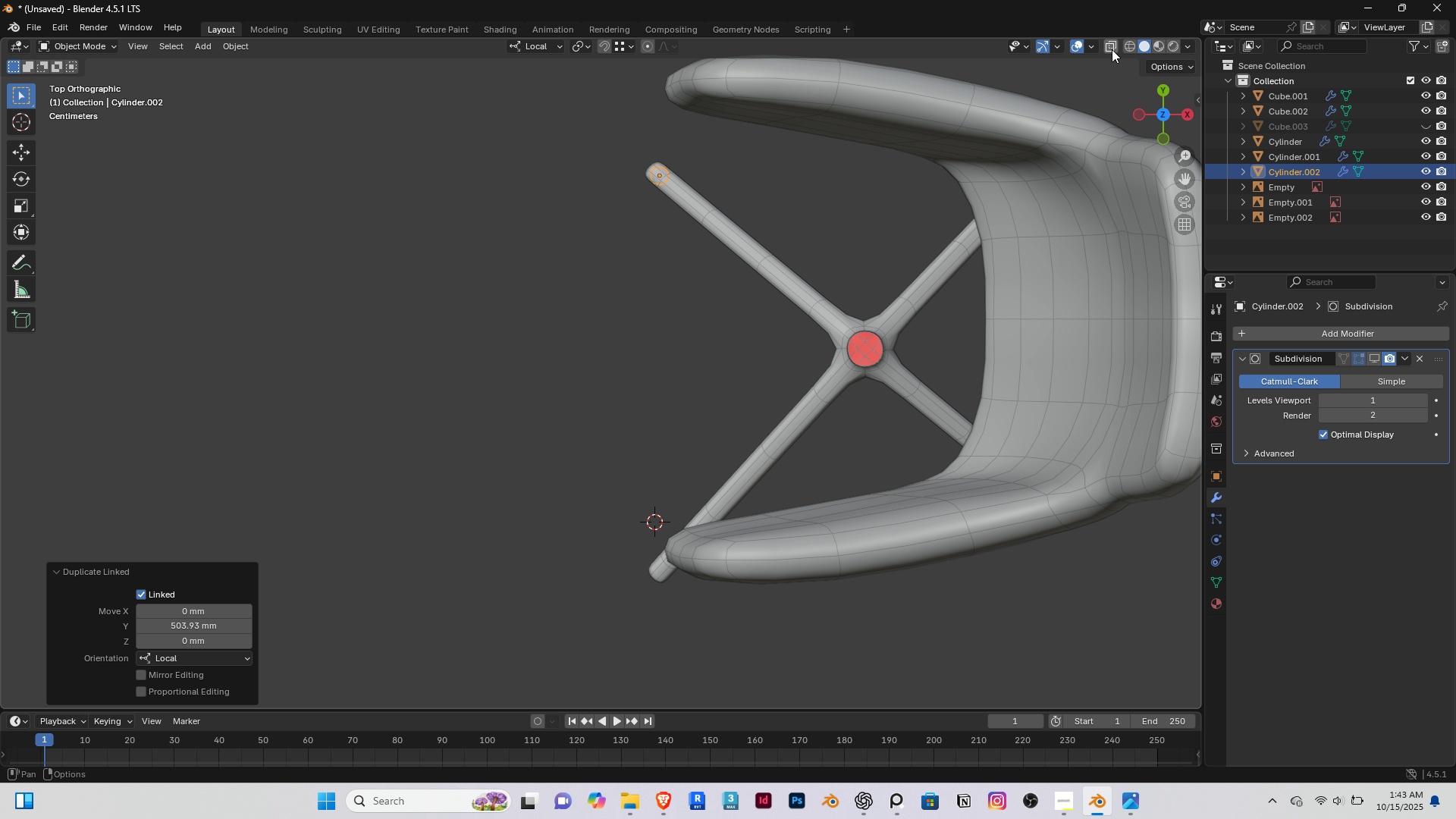 
left_click([1112, 48])
 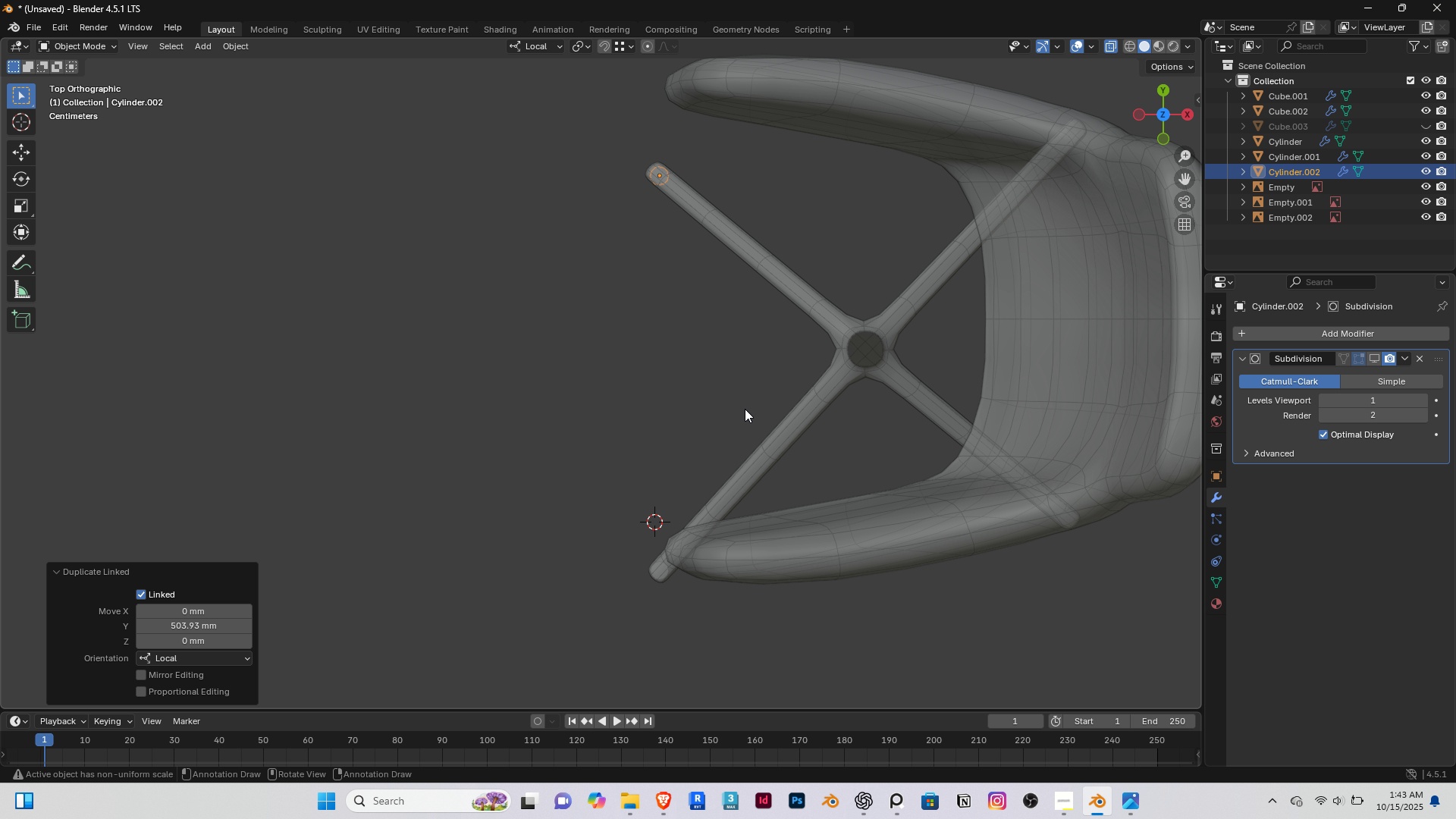 
scroll: coordinate [657, 607], scroll_direction: up, amount: 4.0
 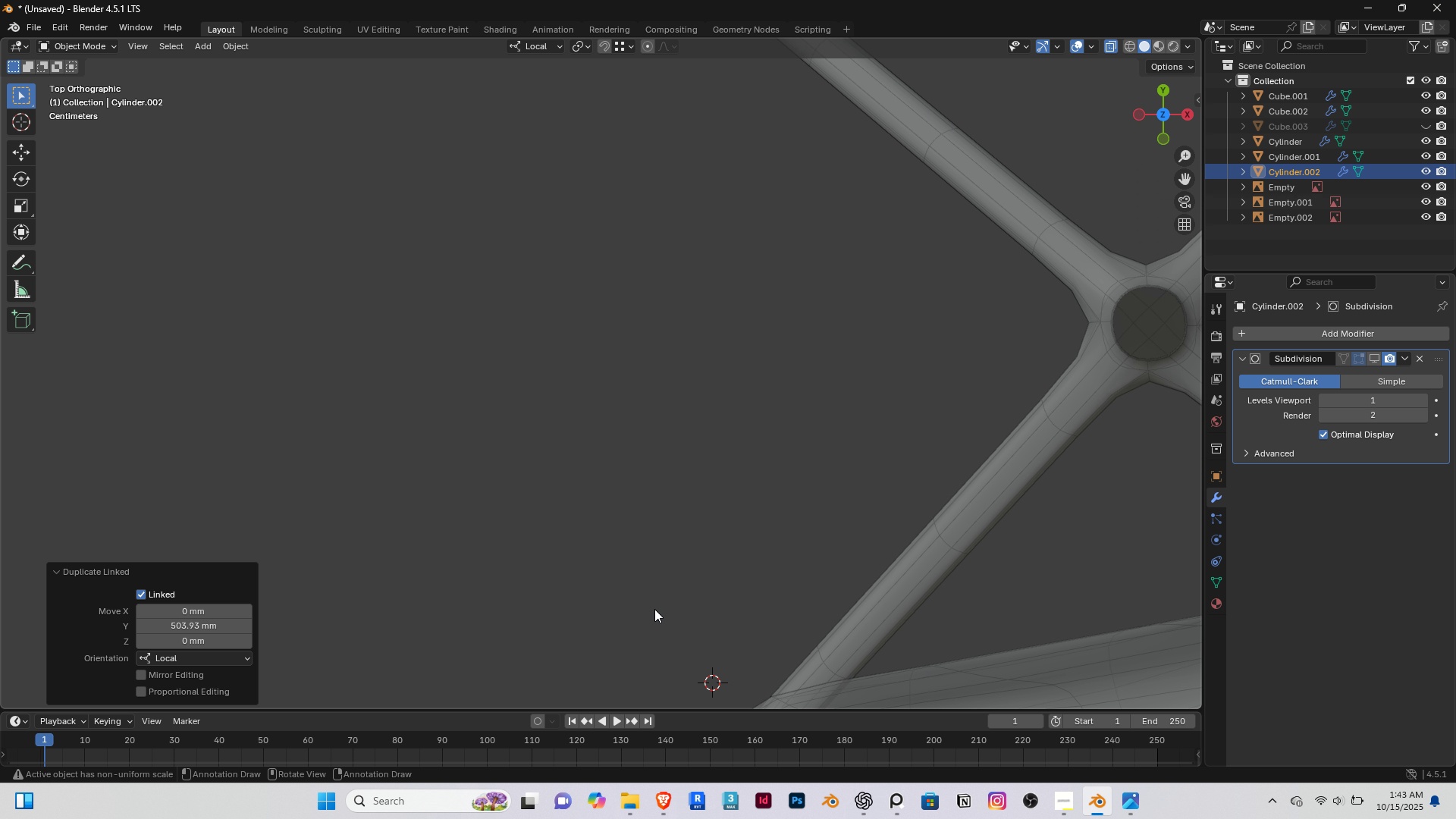 
hold_key(key=ShiftRight, duration=0.31)
 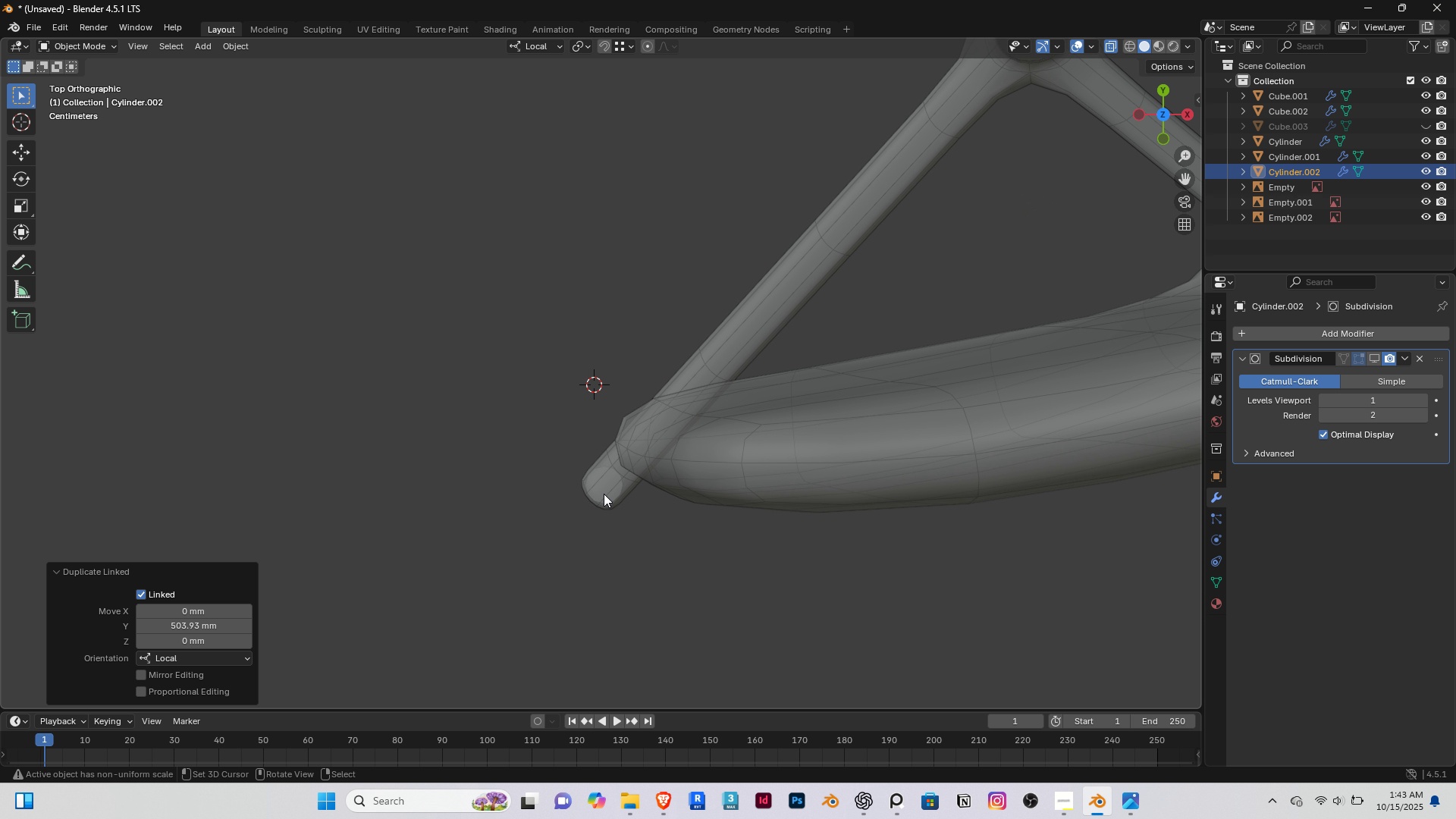 
scroll: coordinate [602, 494], scroll_direction: up, amount: 5.0
 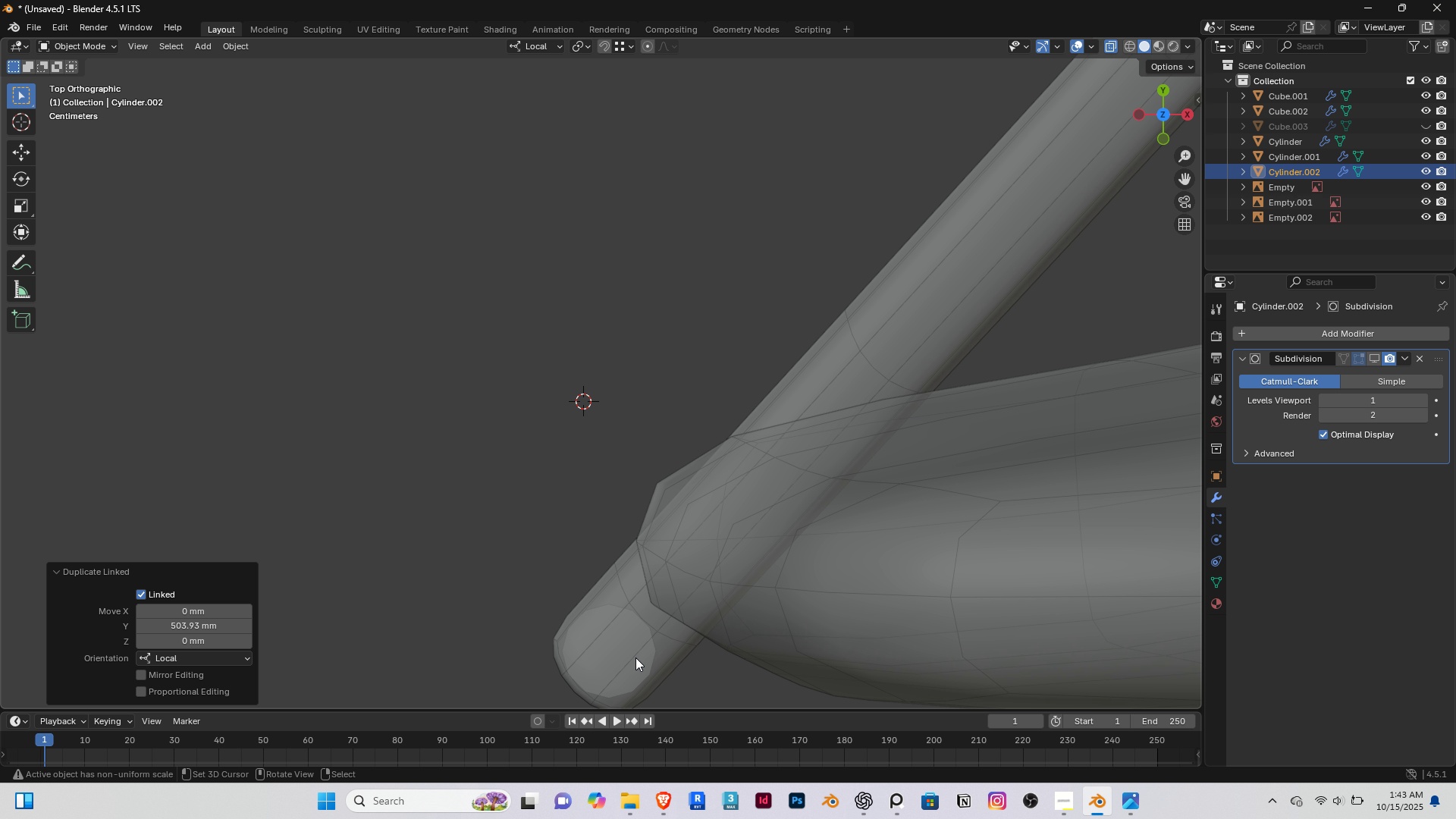 
hold_key(key=ShiftRight, duration=0.46)
 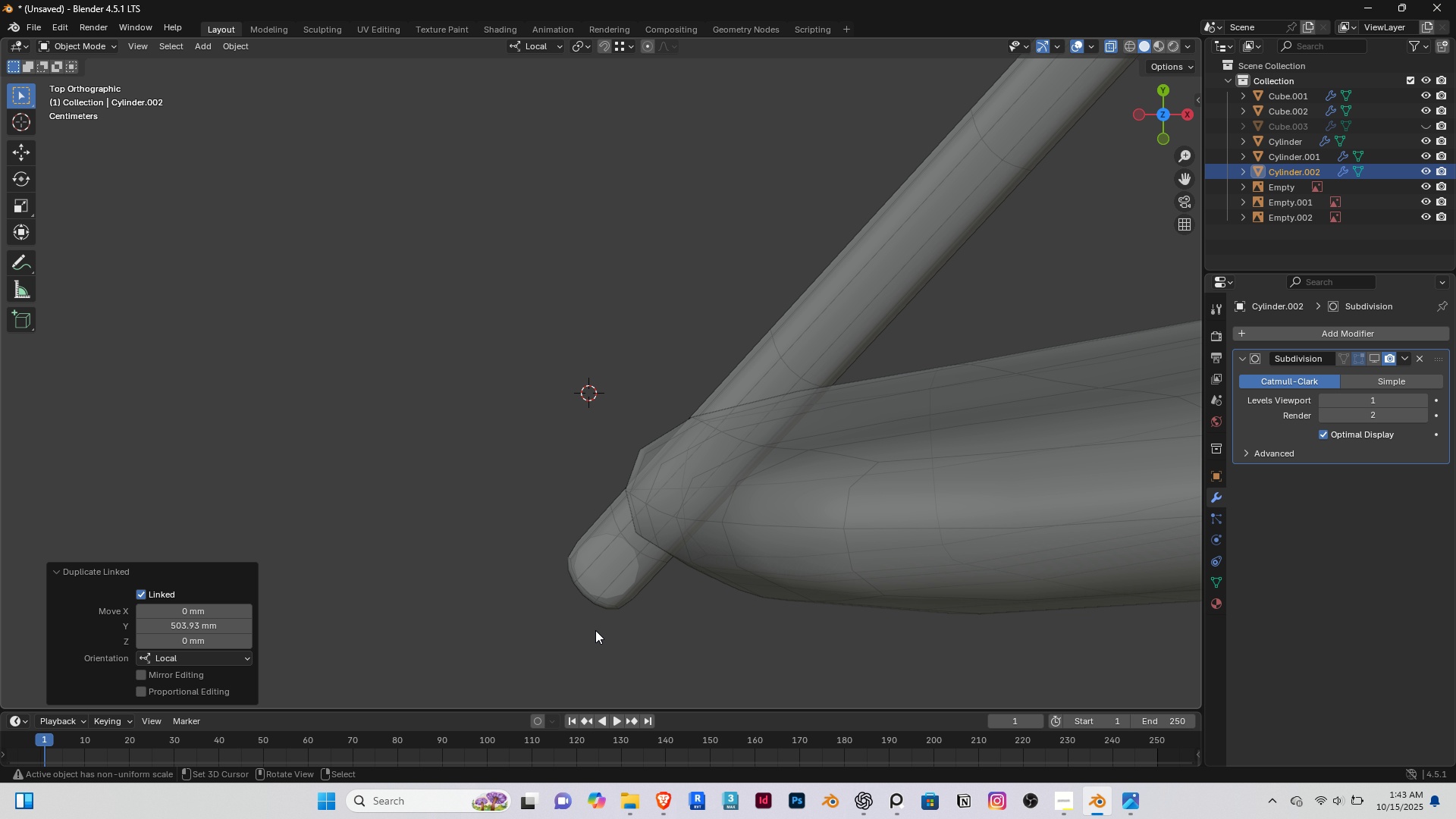 
scroll: coordinate [595, 628], scroll_direction: down, amount: 5.0
 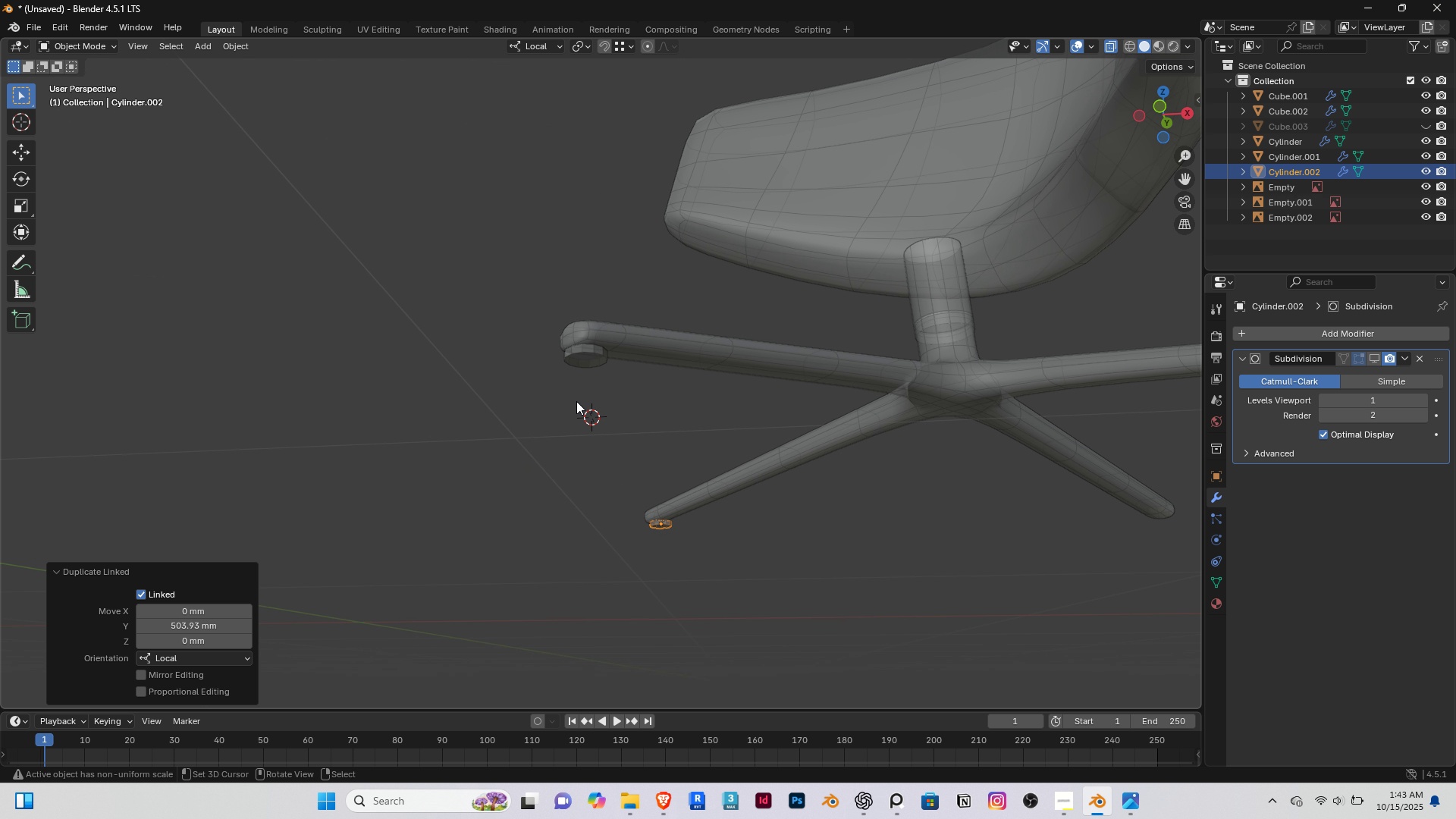 
hold_key(key=ShiftRight, duration=1.01)
right_click([588, 359])
 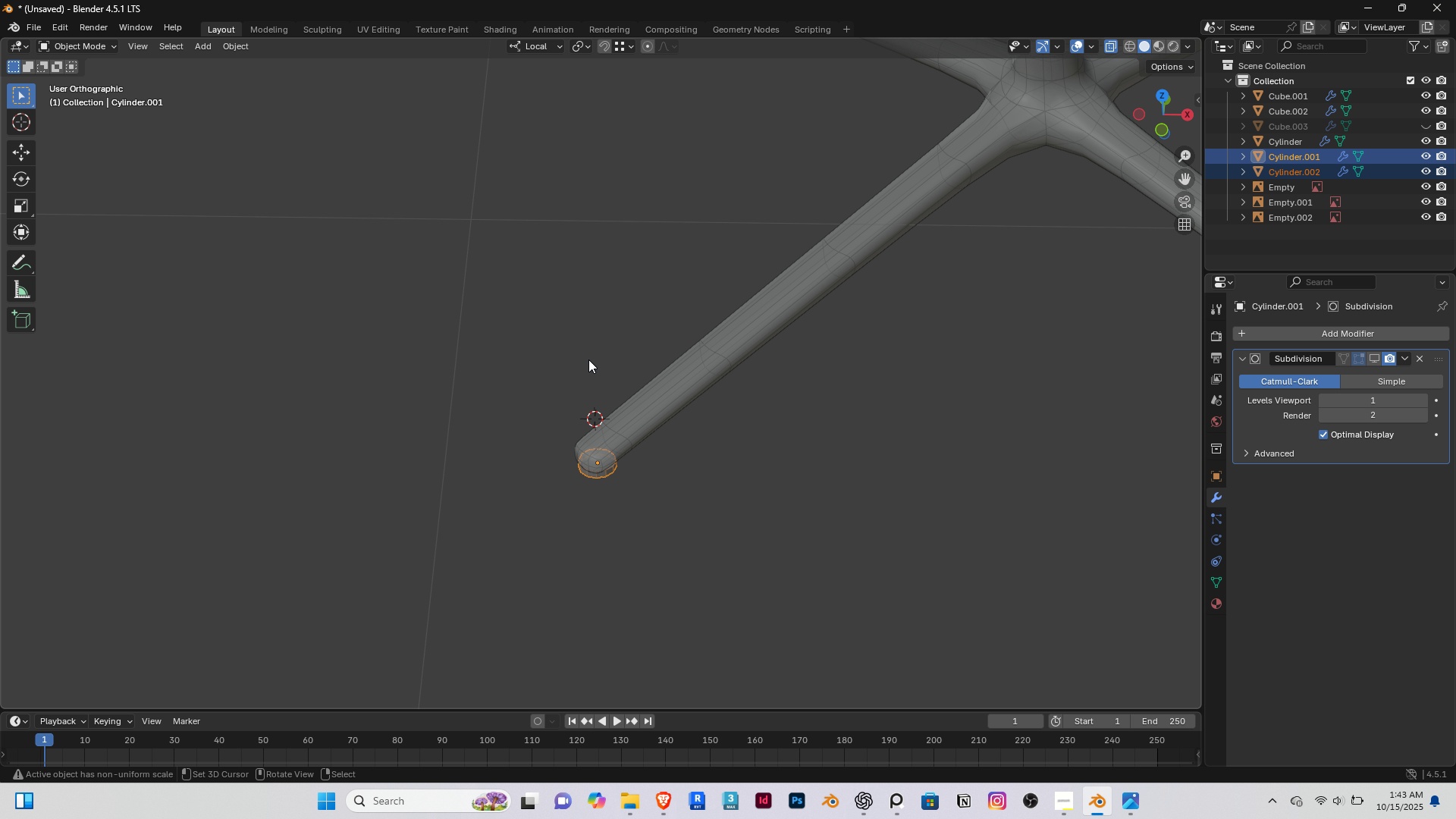 
key(Home)
 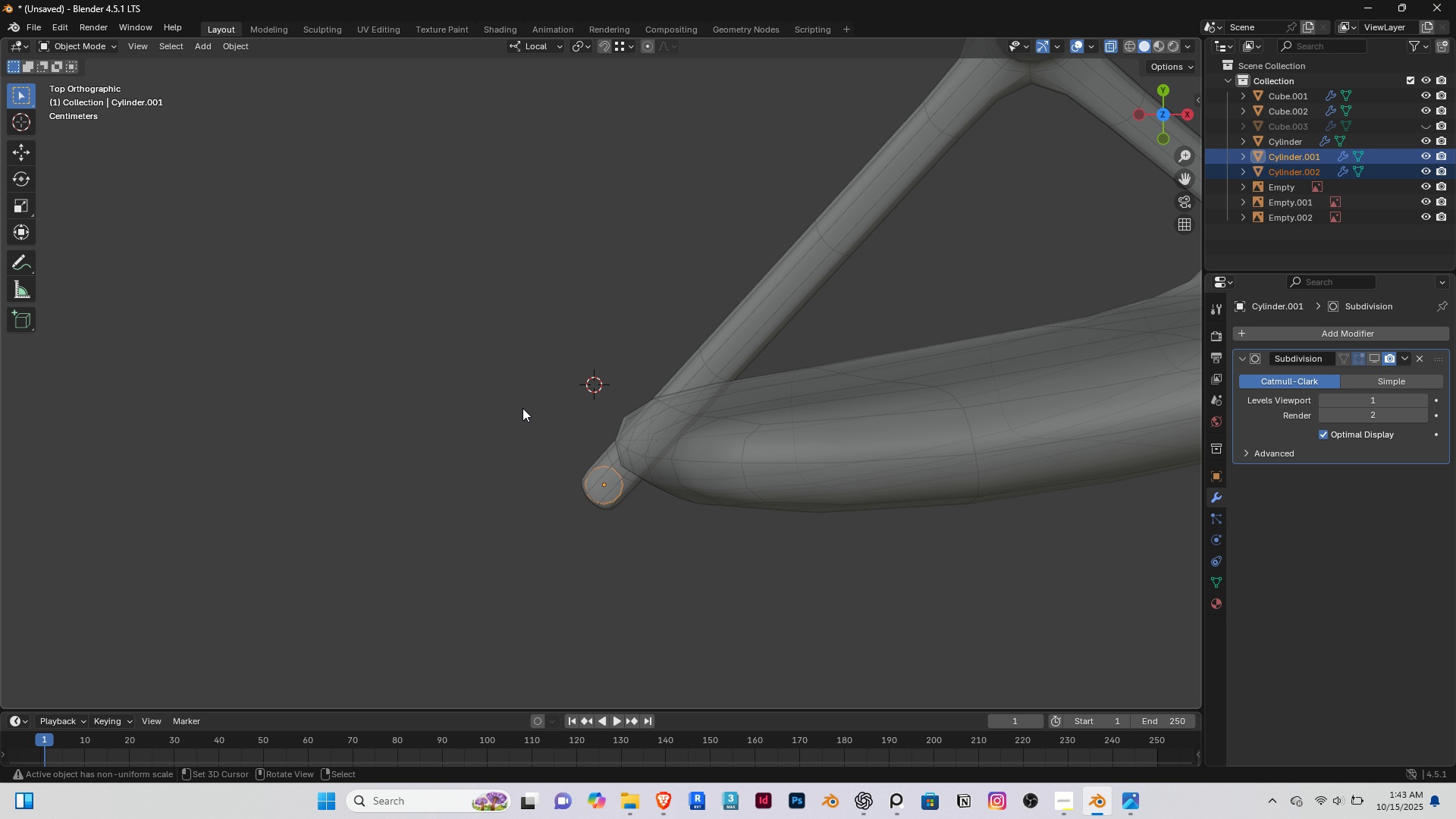 
scroll: coordinate [538, 482], scroll_direction: down, amount: 10.0
 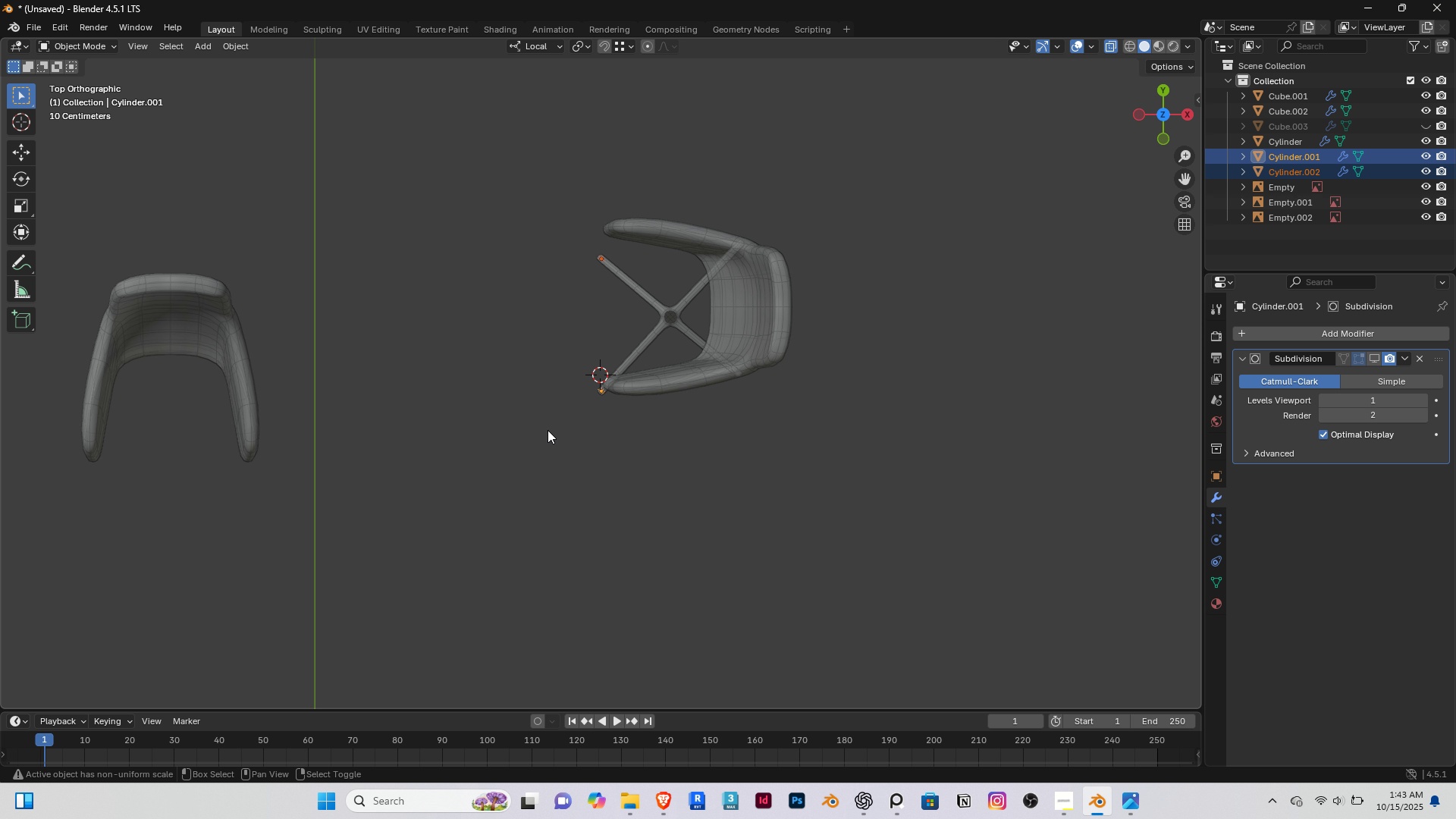 
hold_key(key=ShiftRight, duration=0.32)
 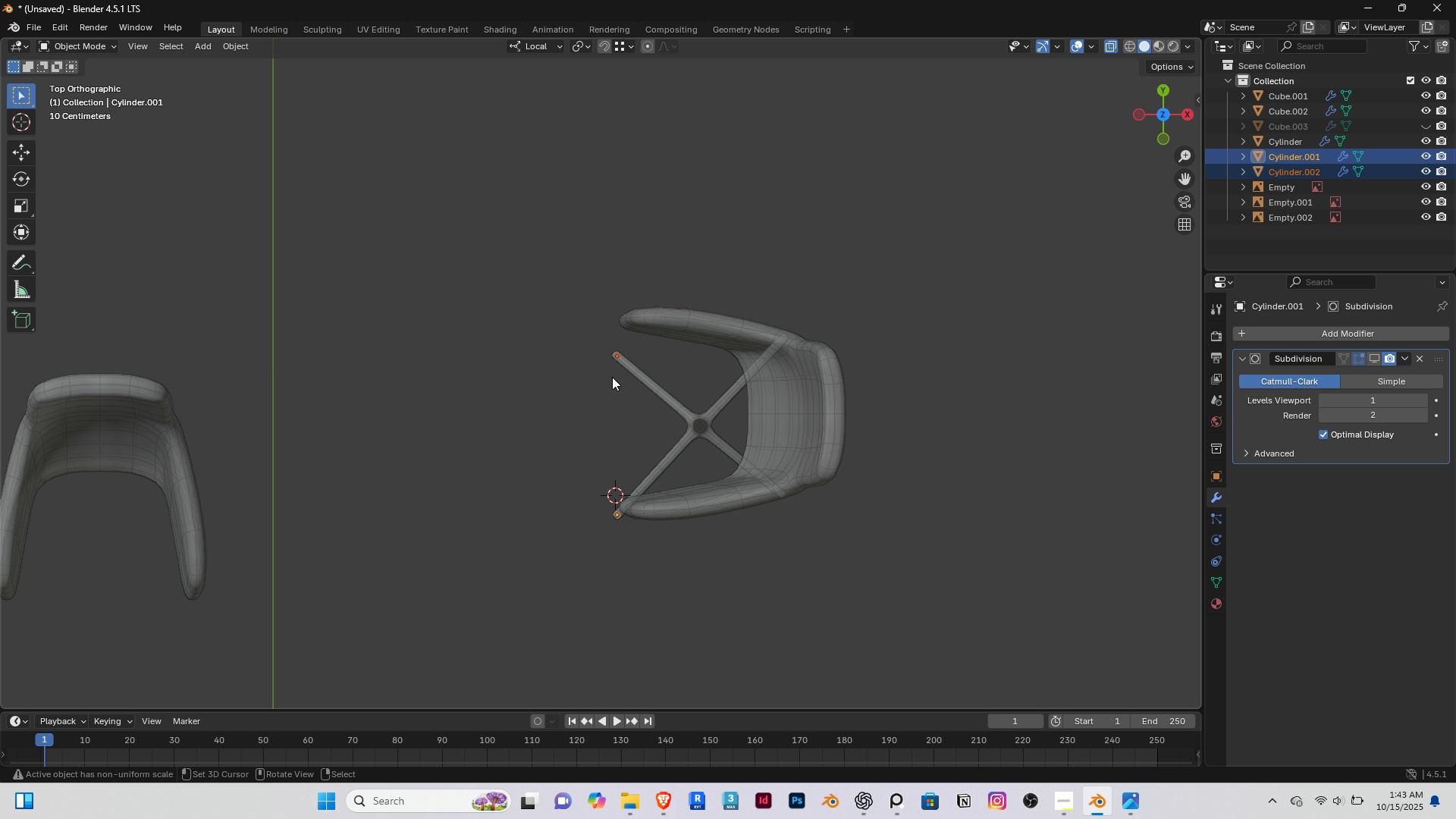 
scroll: coordinate [612, 377], scroll_direction: up, amount: 4.0
 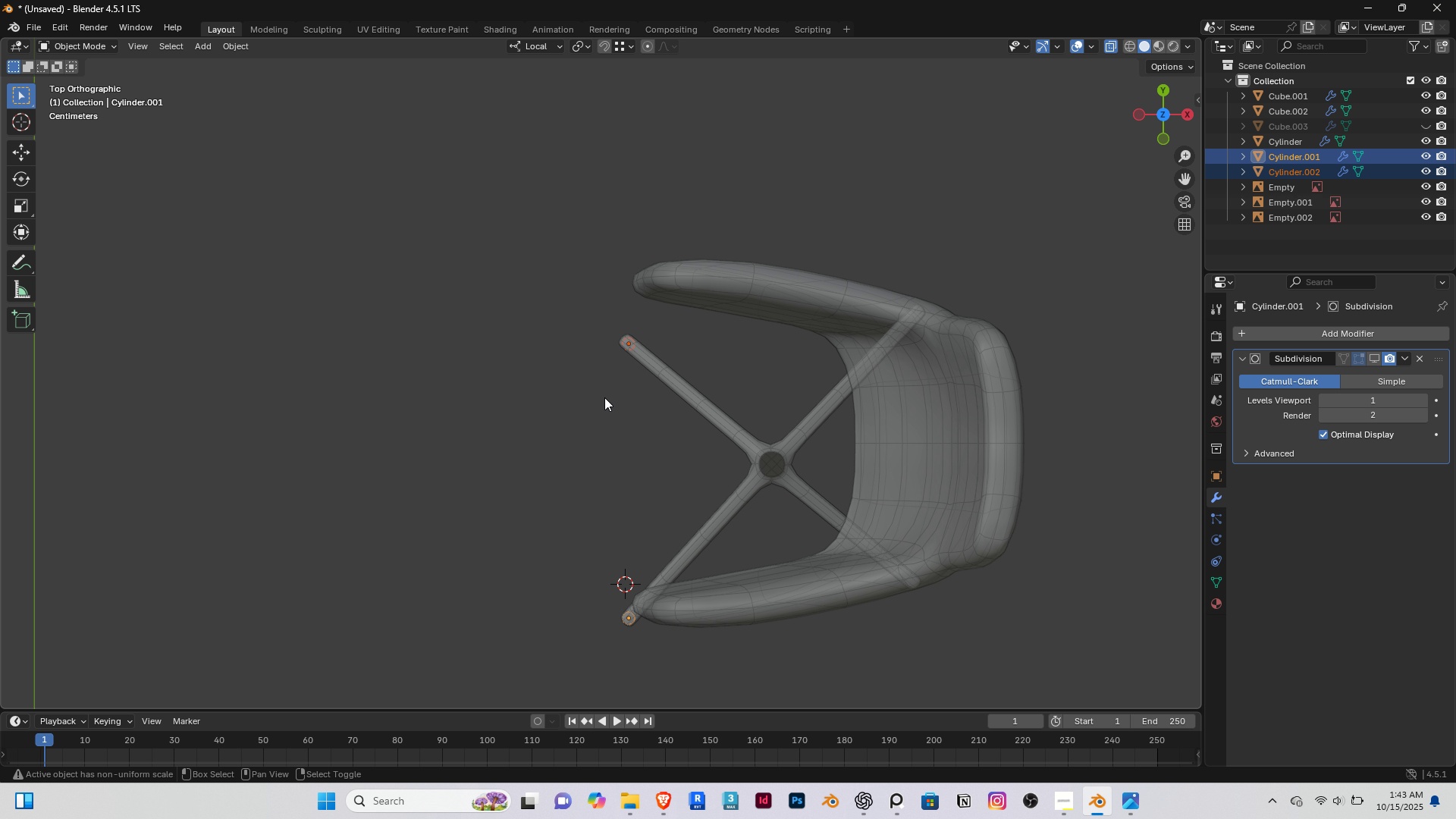 
hold_key(key=ShiftRight, duration=0.34)
 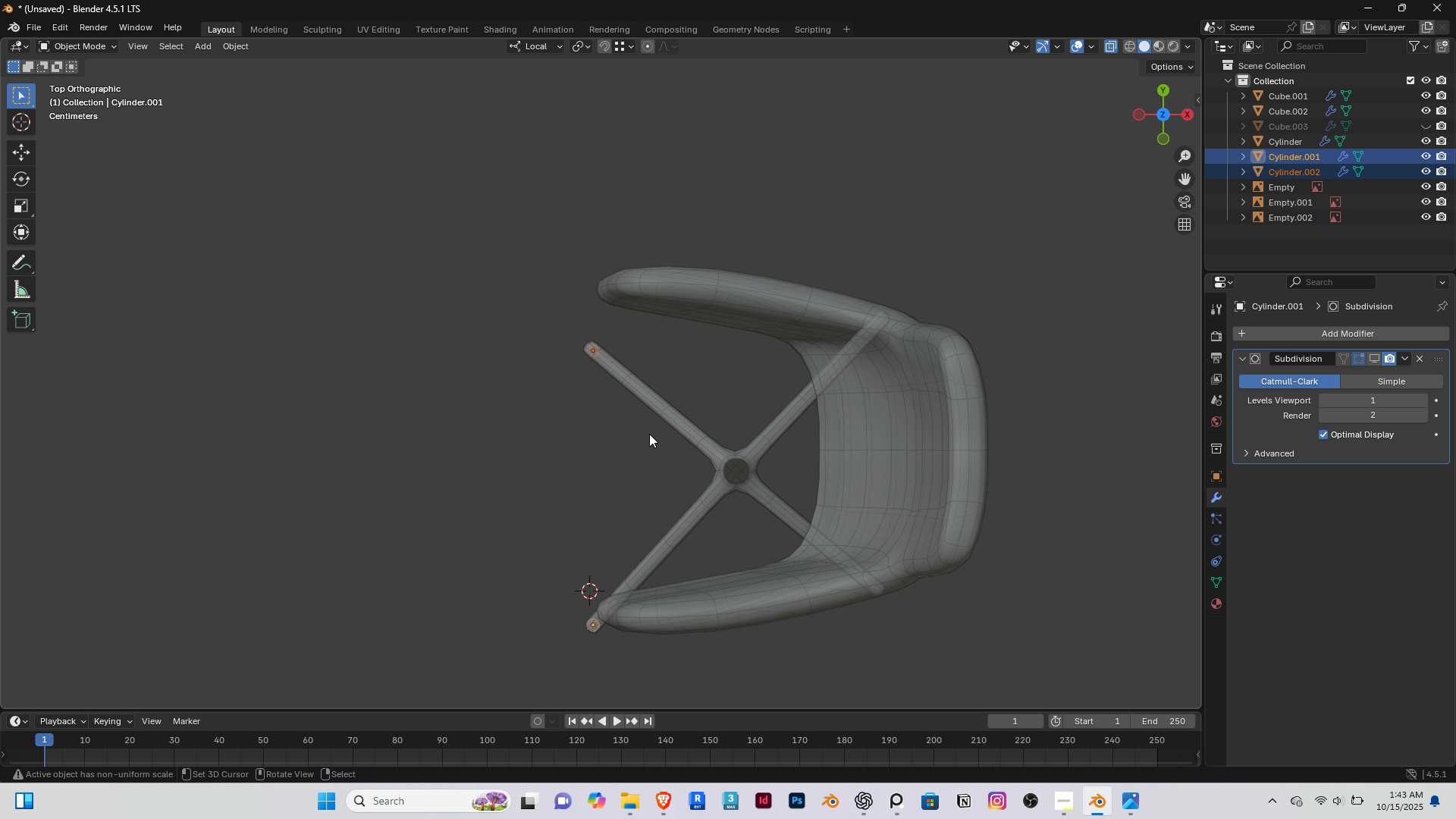 
wait(6.96)
 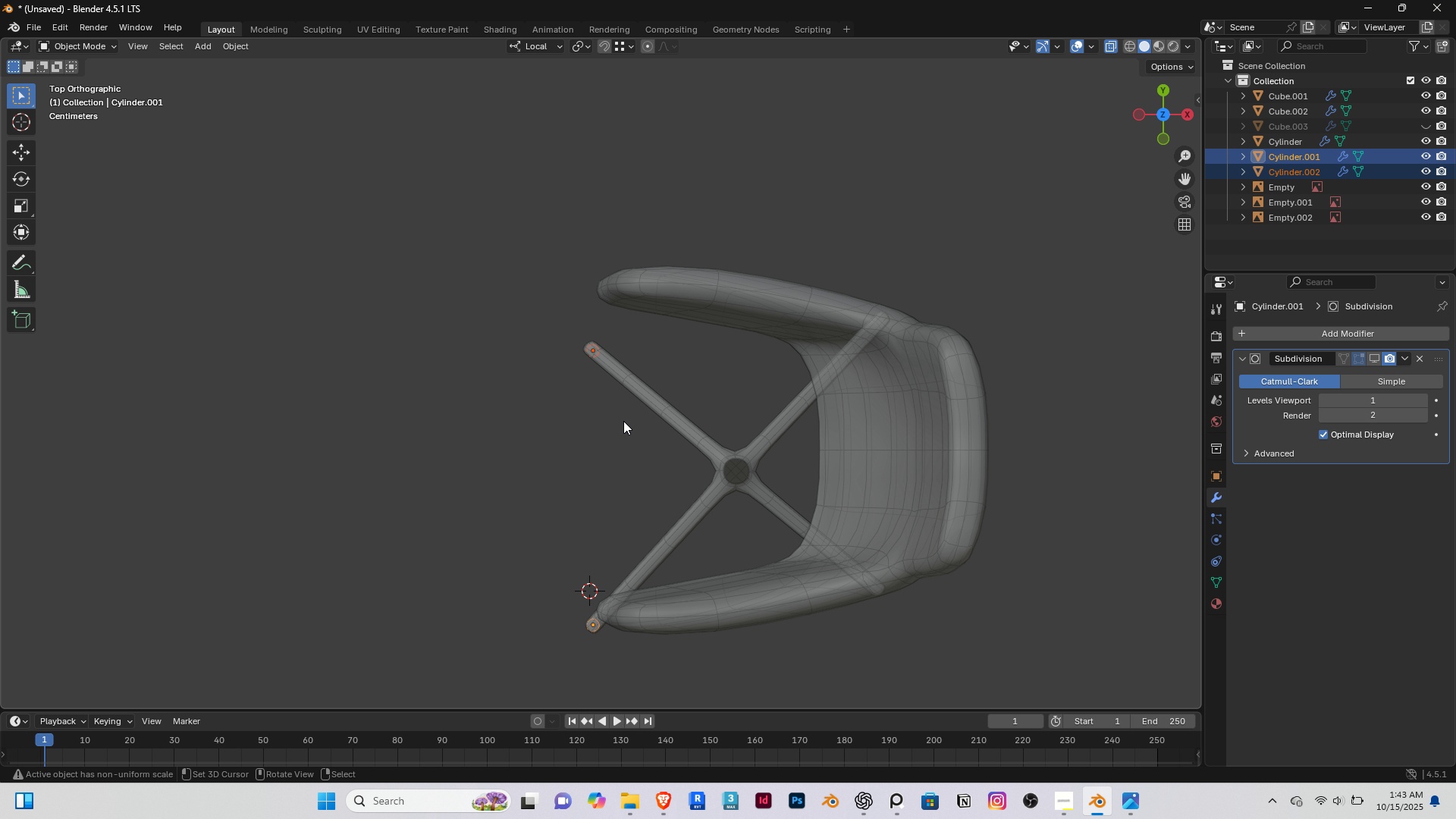 
key(Alt+D)
 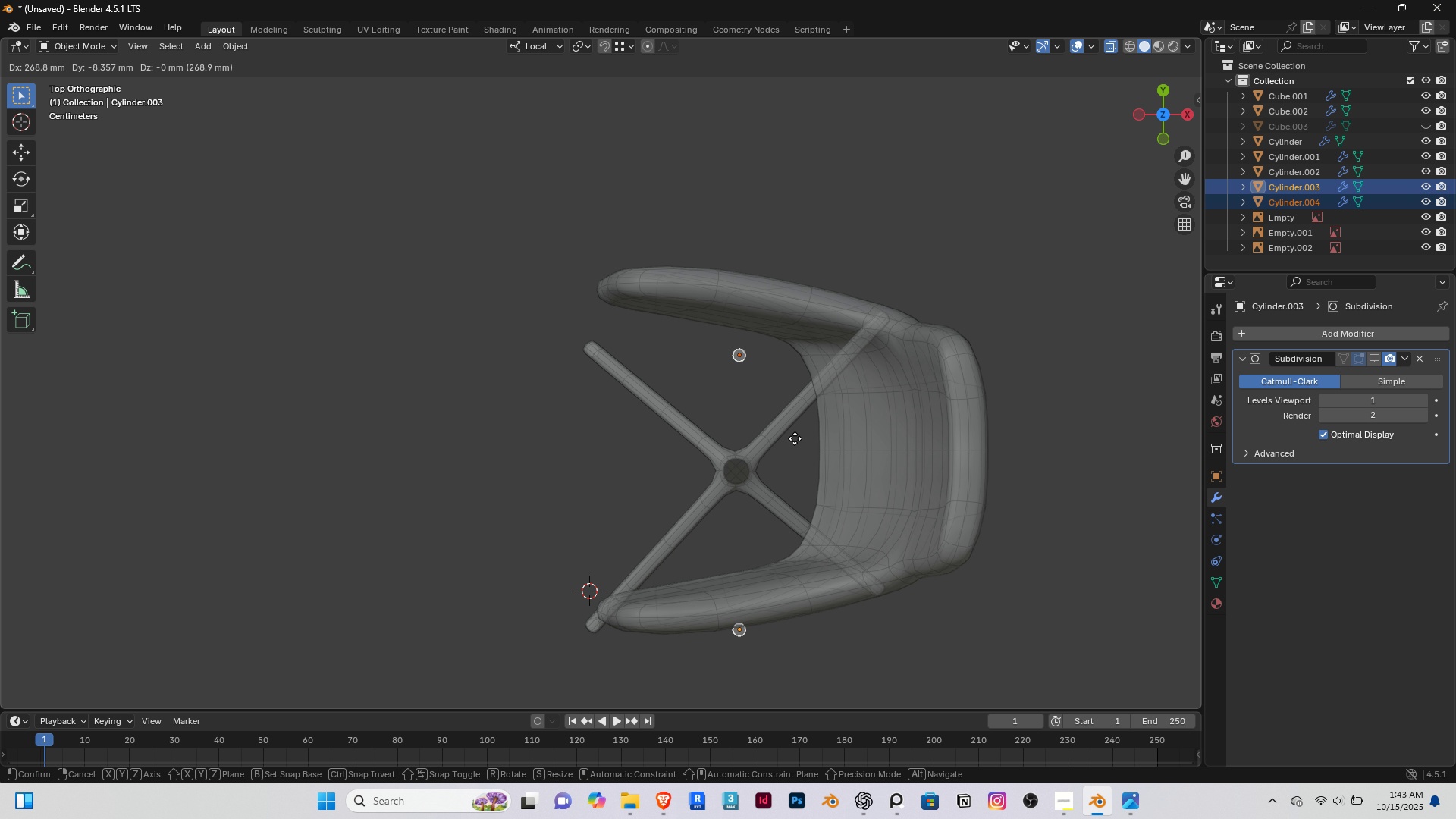 
key(X)
 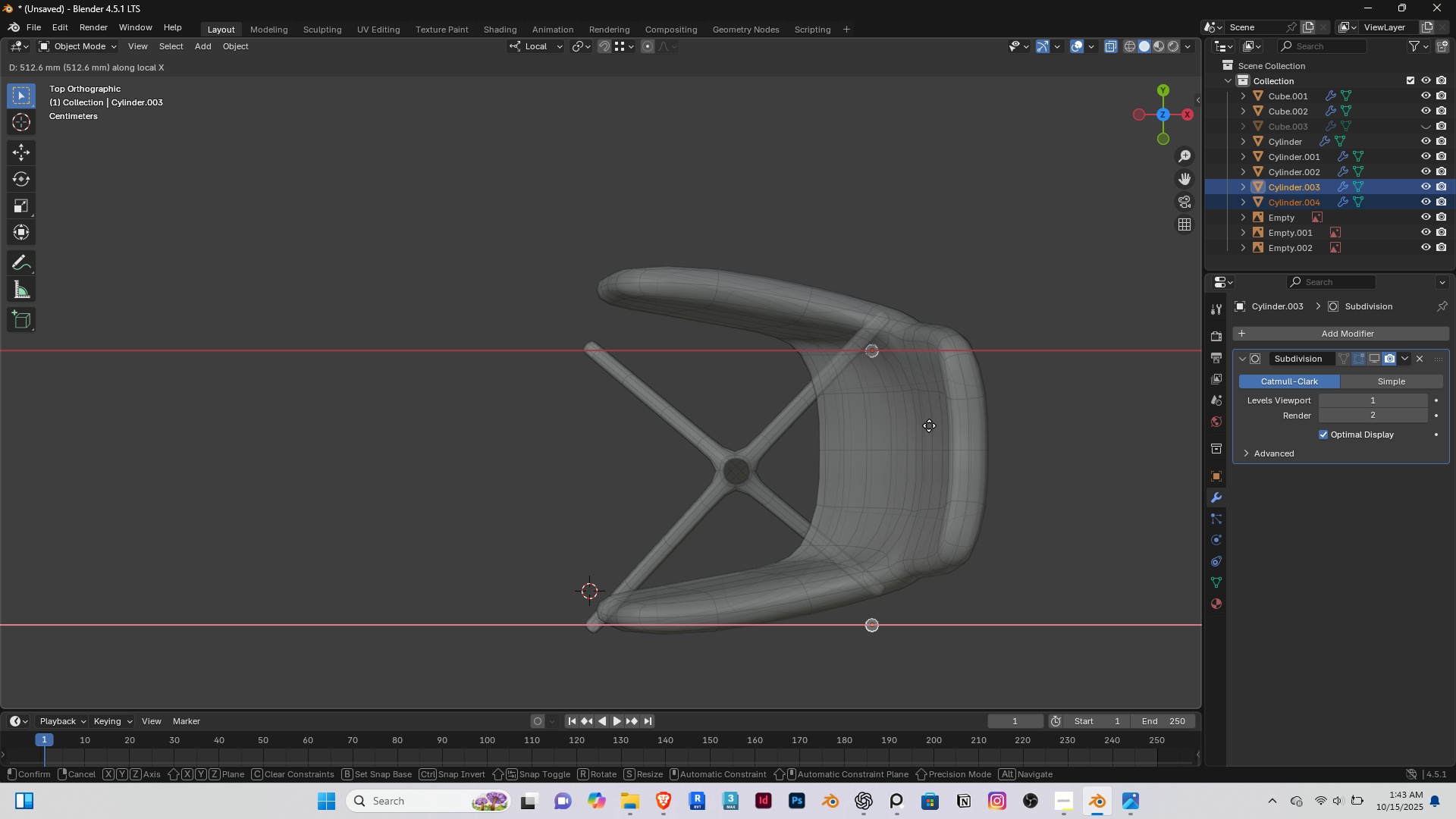 
wait(7.52)
 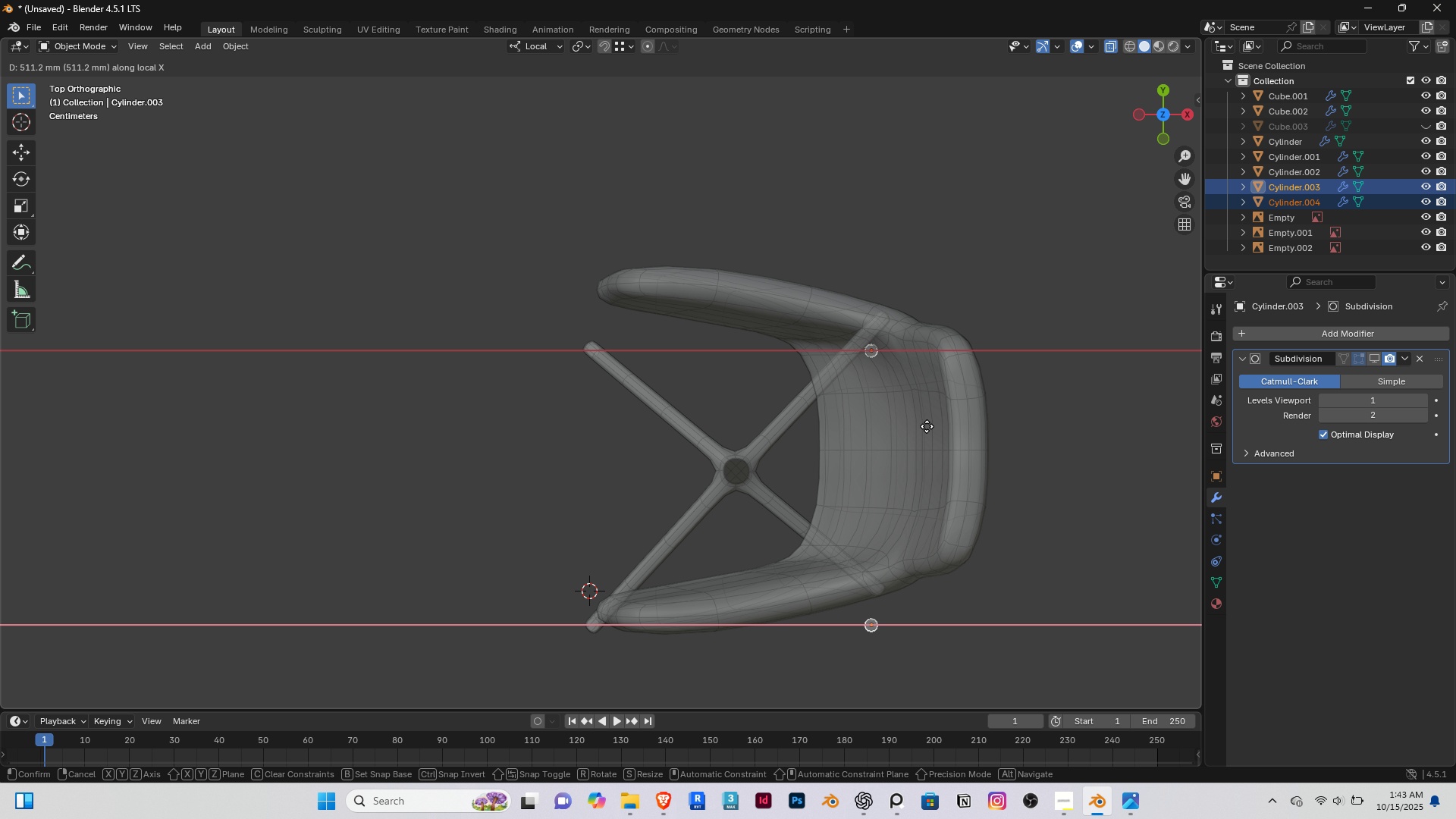 
left_click([931, 425])
 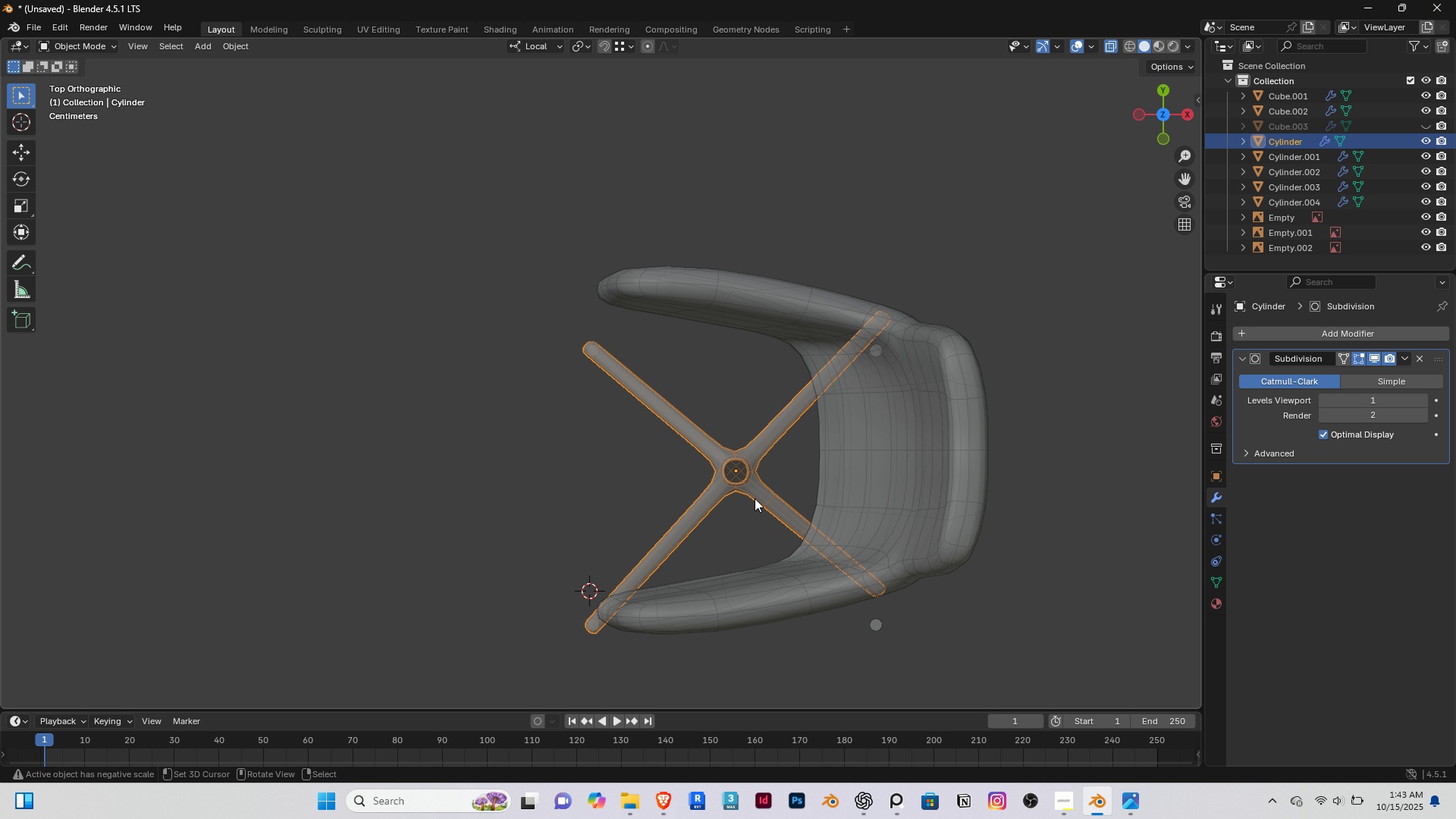 
right_click([755, 498])
 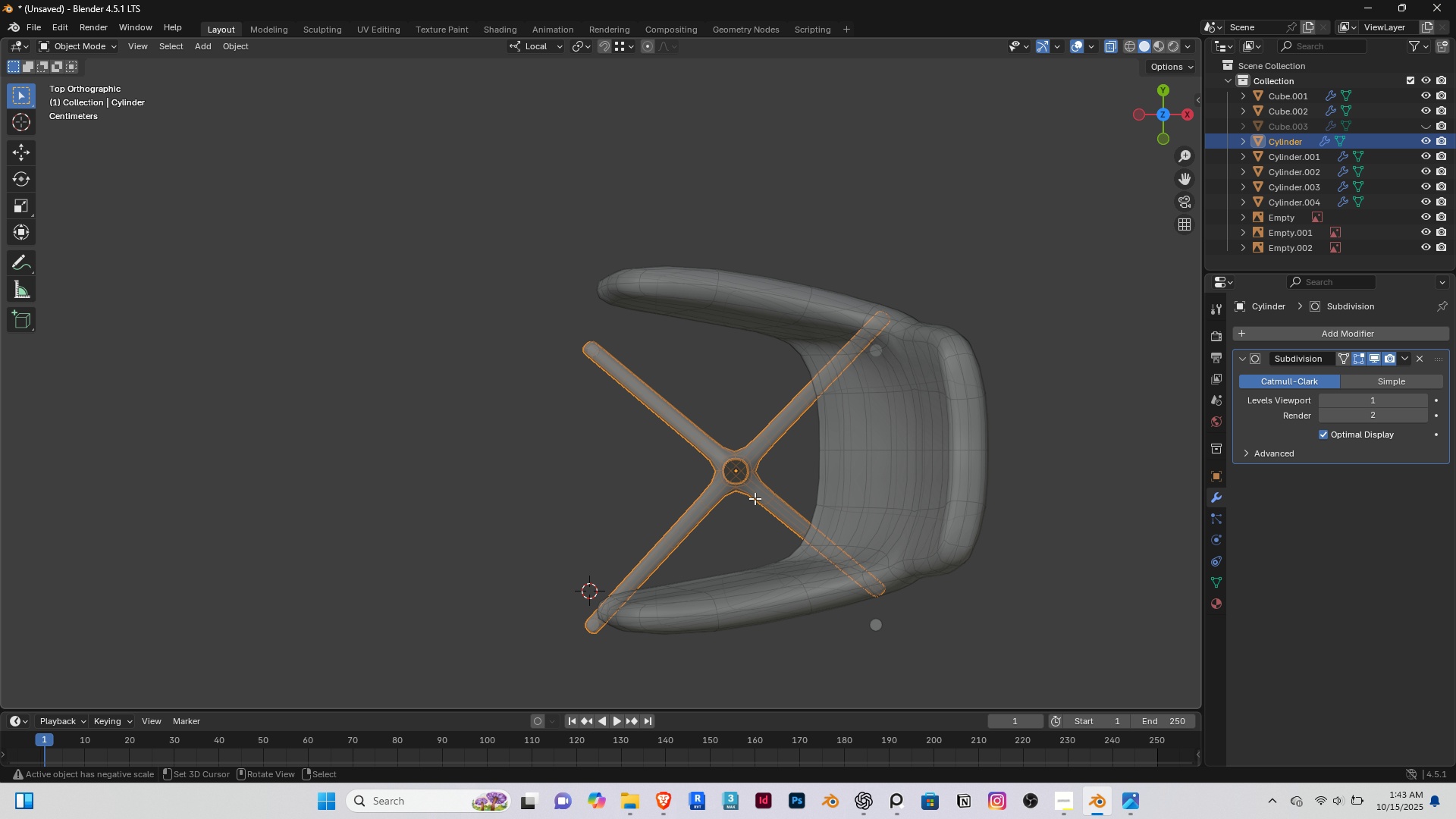 
key(Tab)
 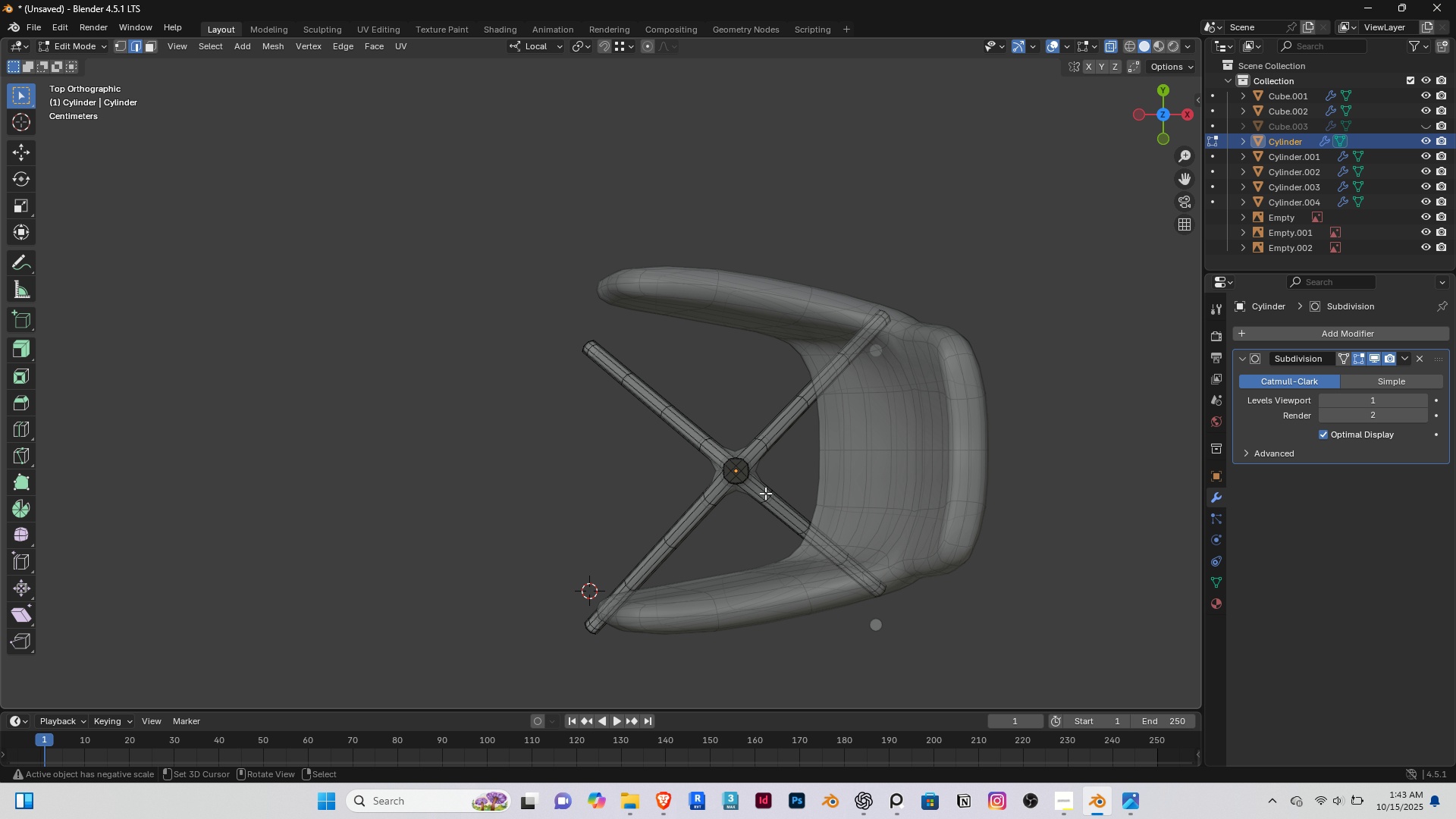 
scroll: coordinate [765, 494], scroll_direction: down, amount: 1.0
 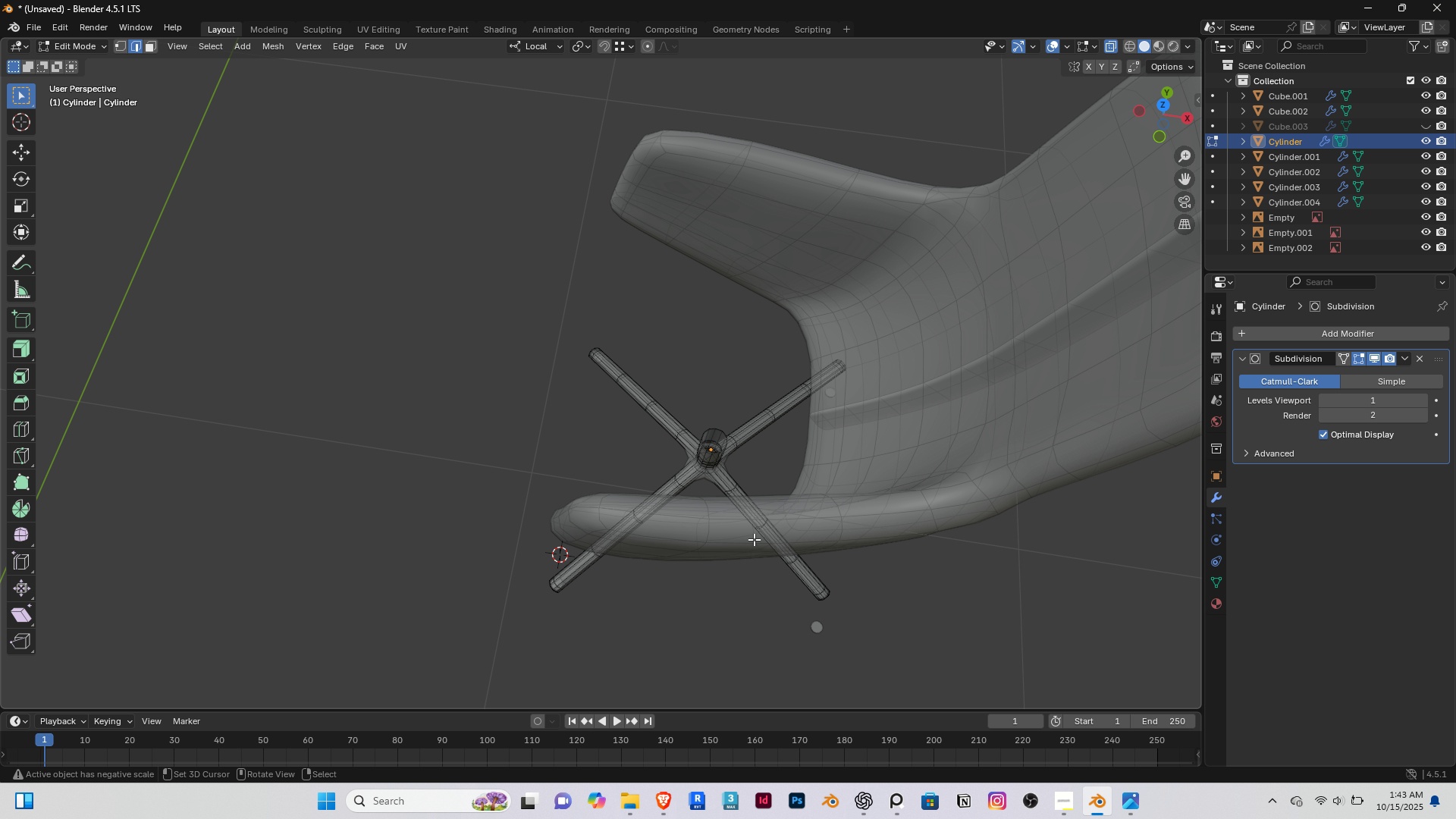 
key(Delete)
 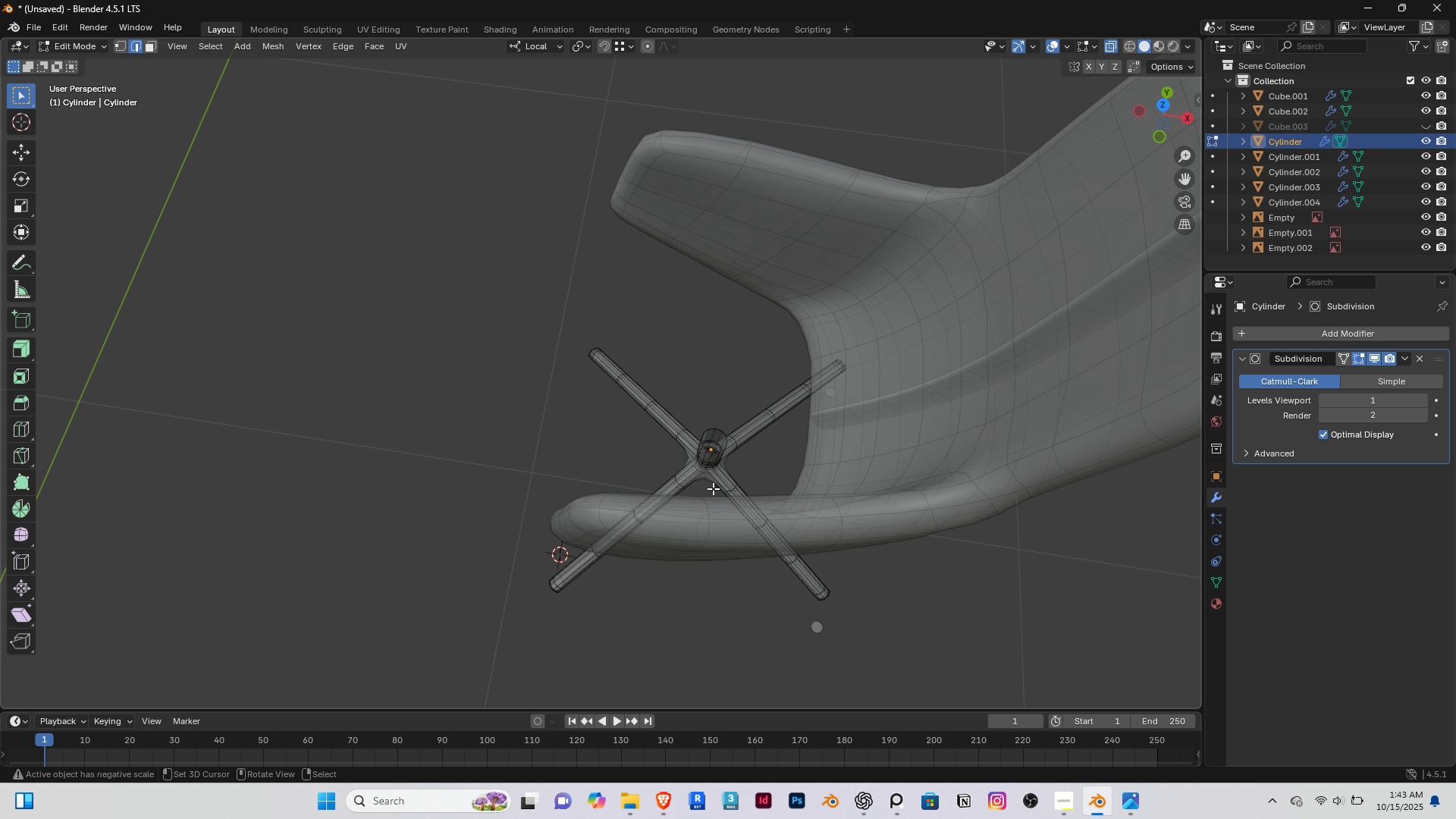 
right_click([686, 472])
 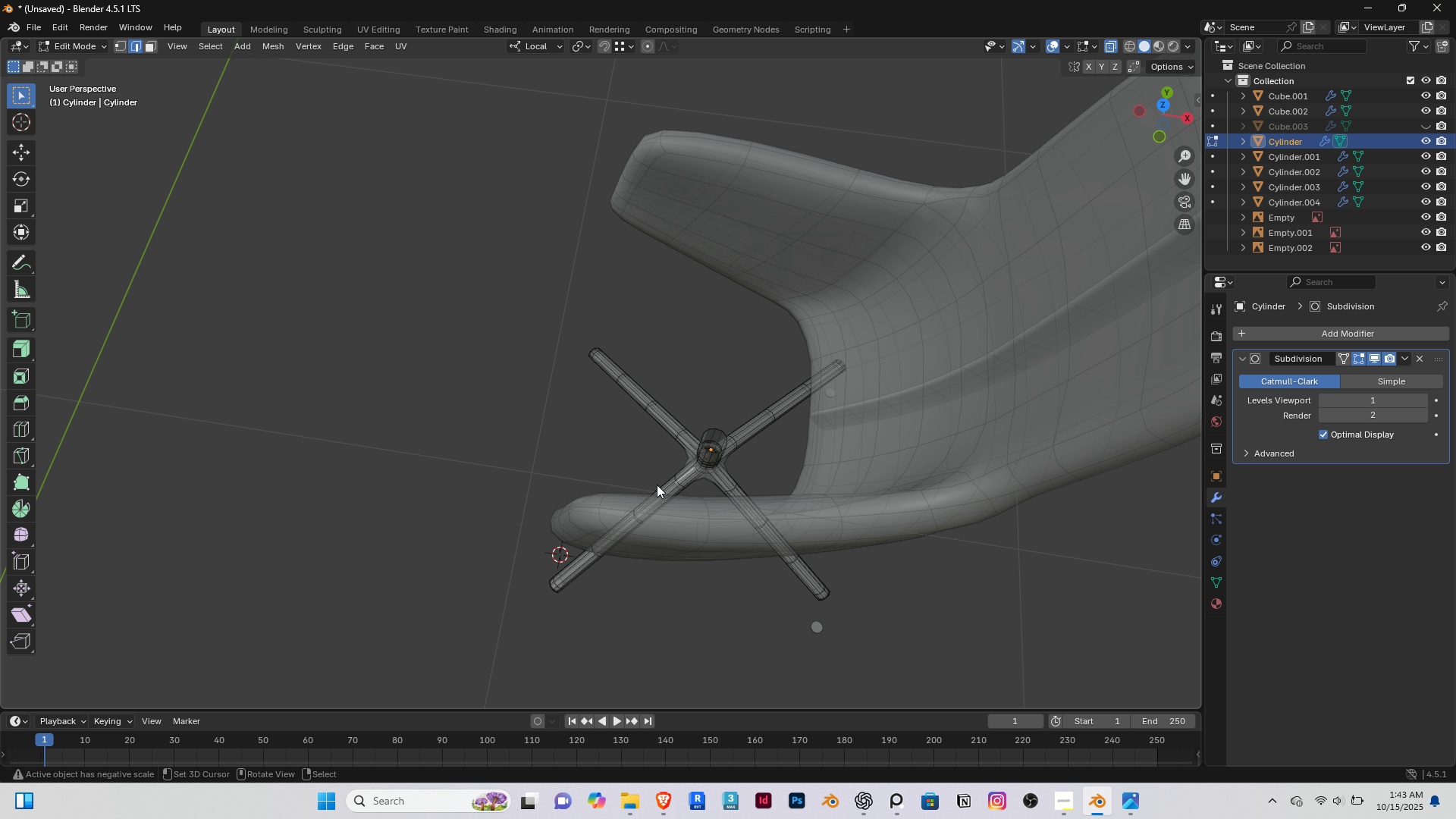 
key(Tab)
 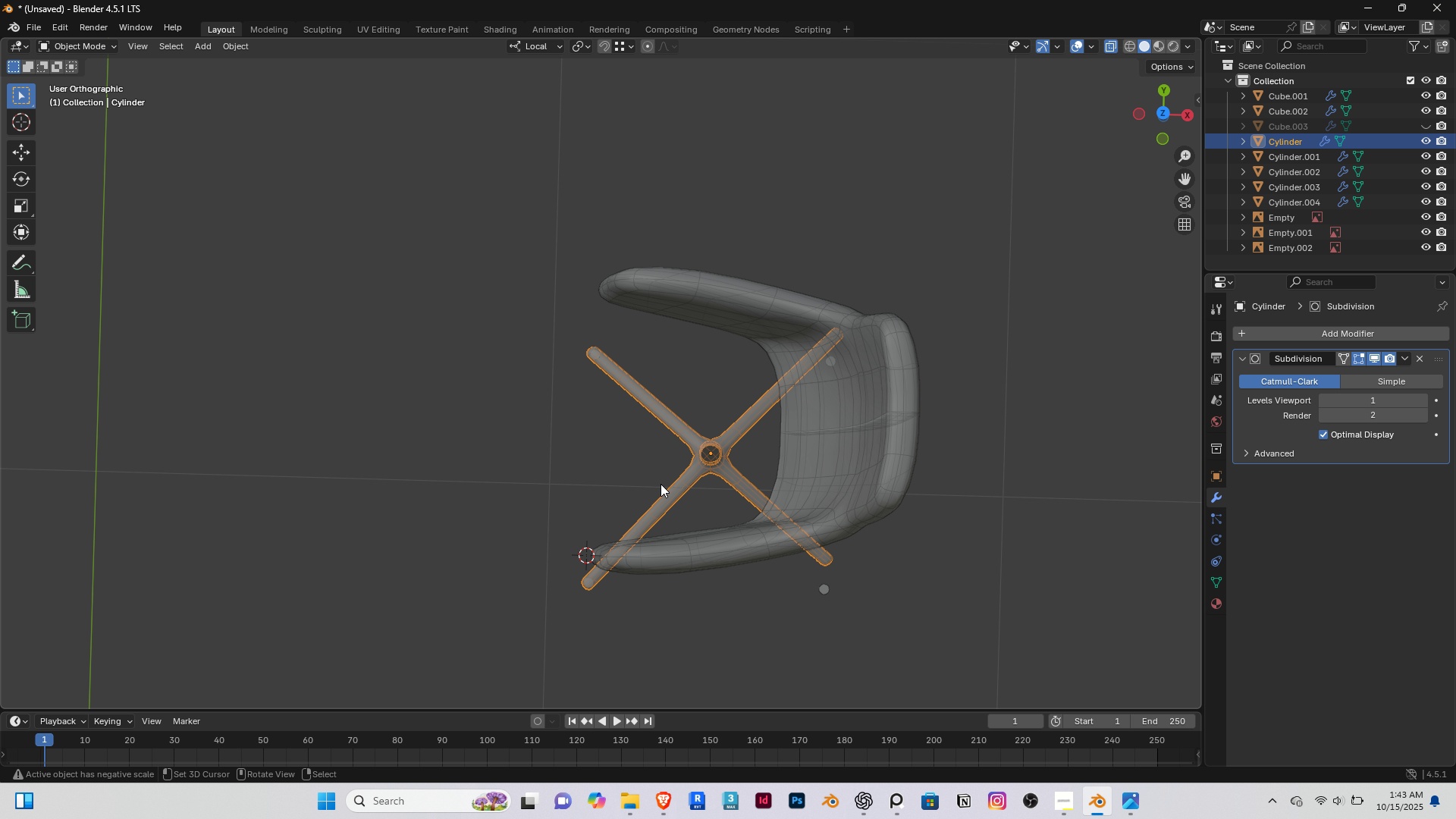 
key(Home)
 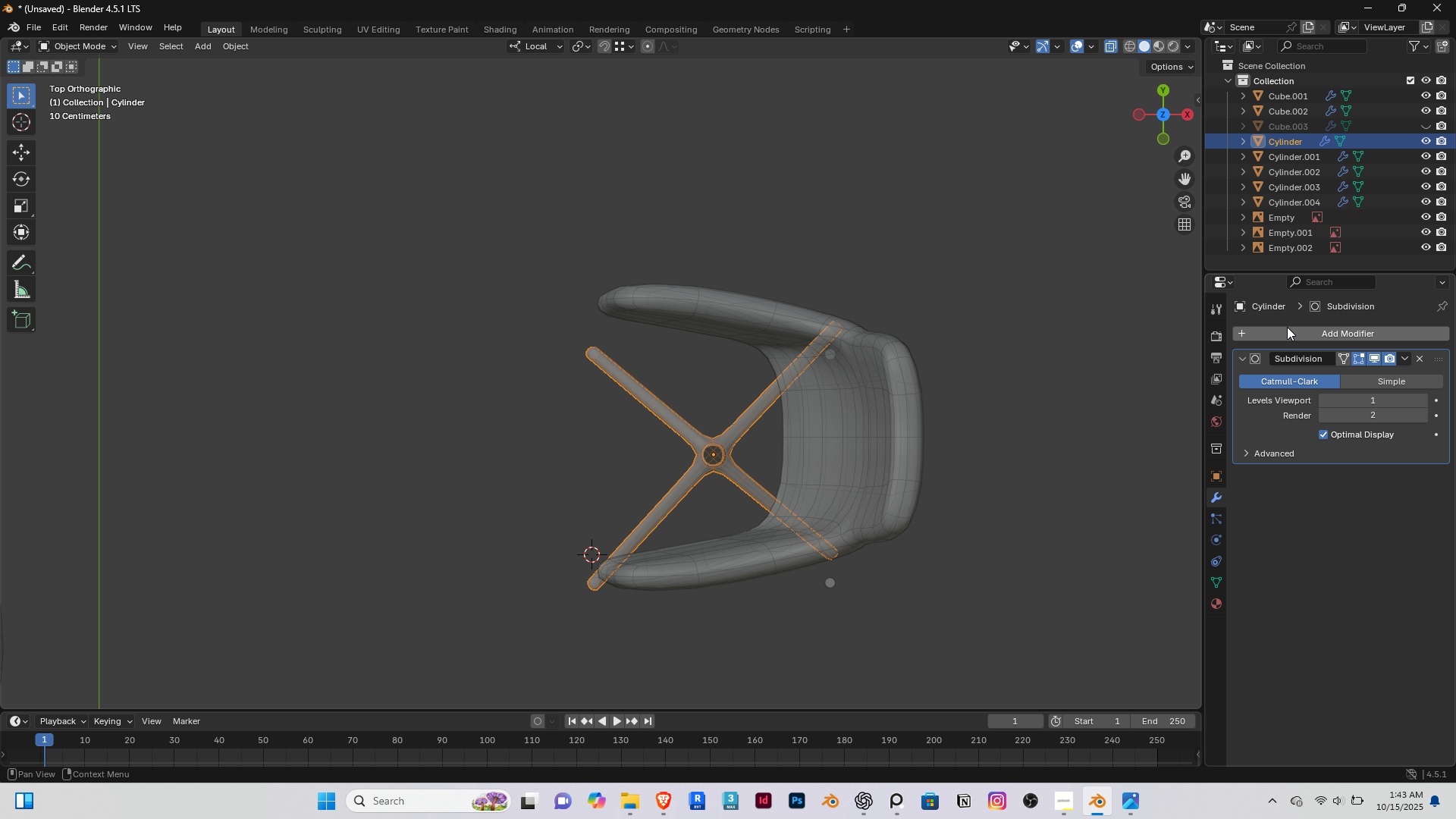 
left_click([1288, 326])
 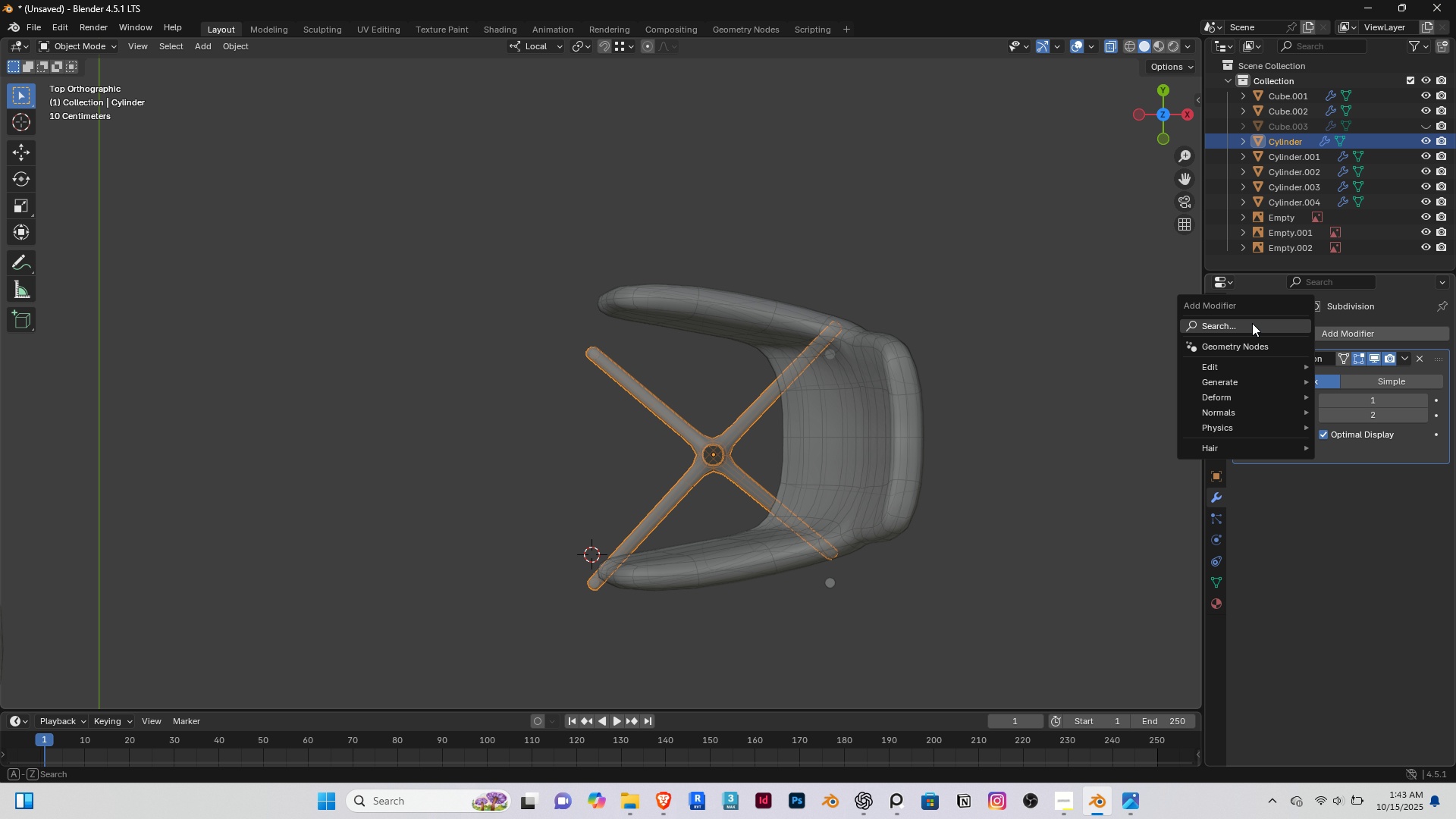 
left_click([1252, 323])
 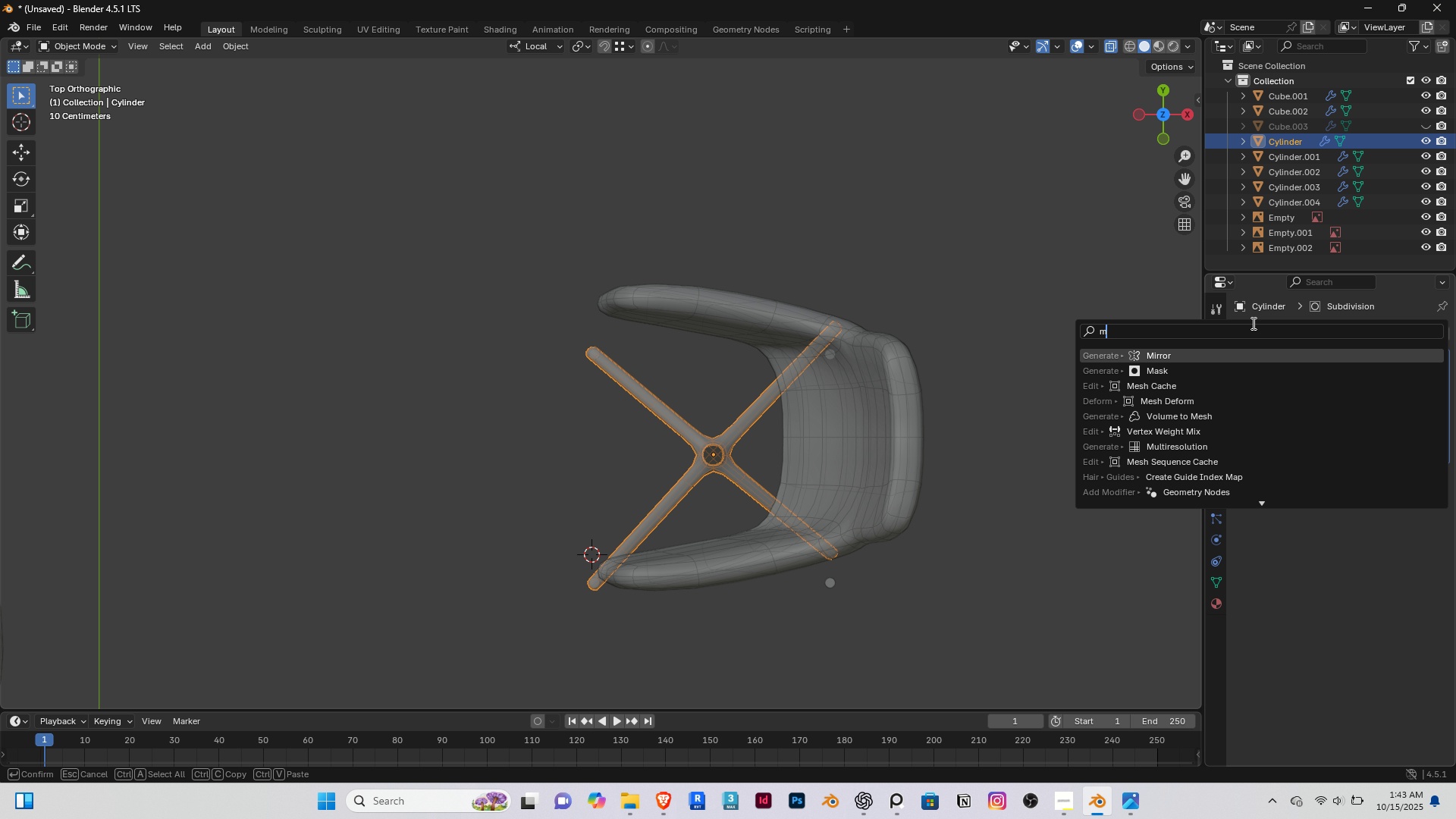 
type(mir)
 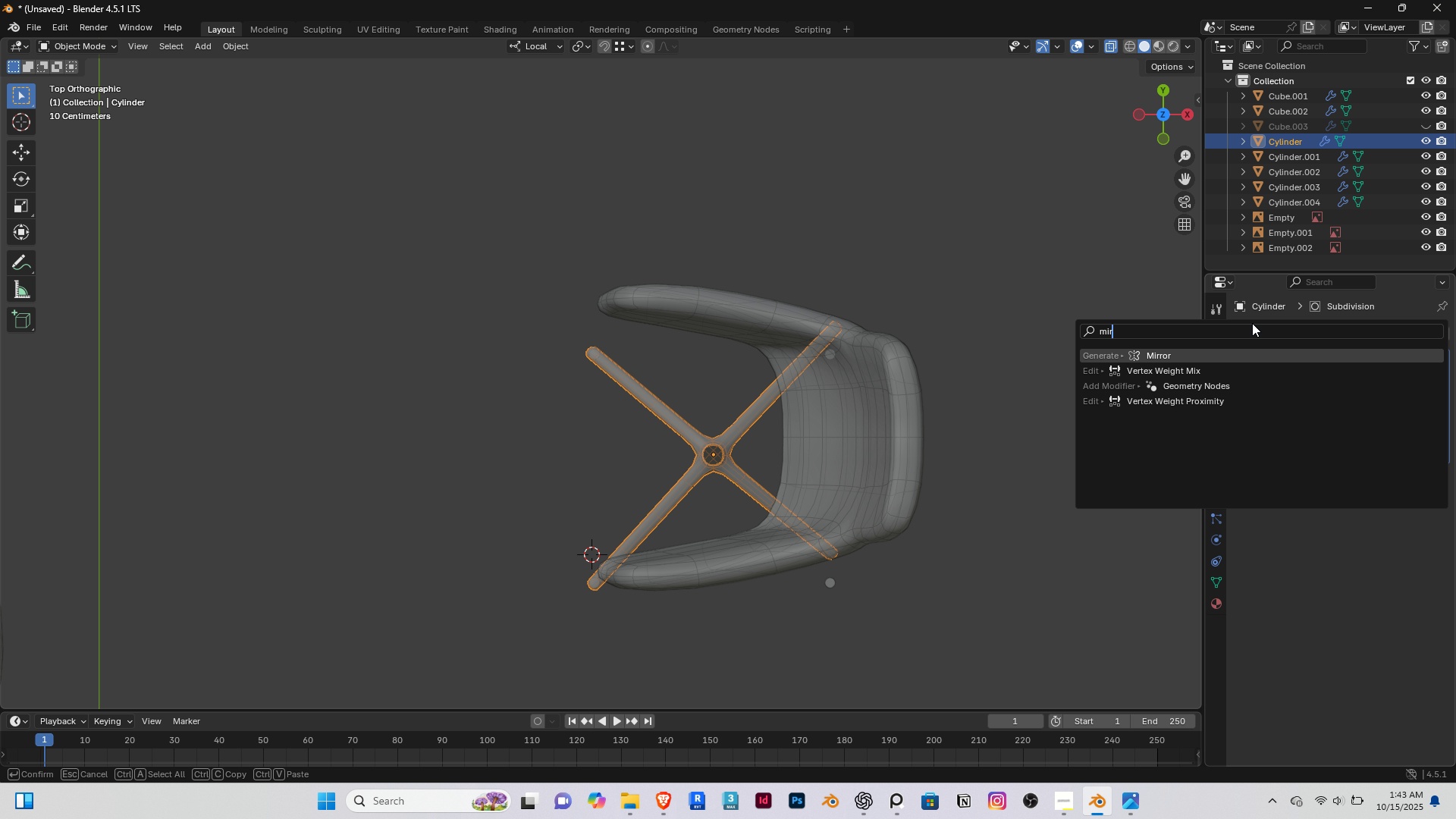 
key(Enter)
 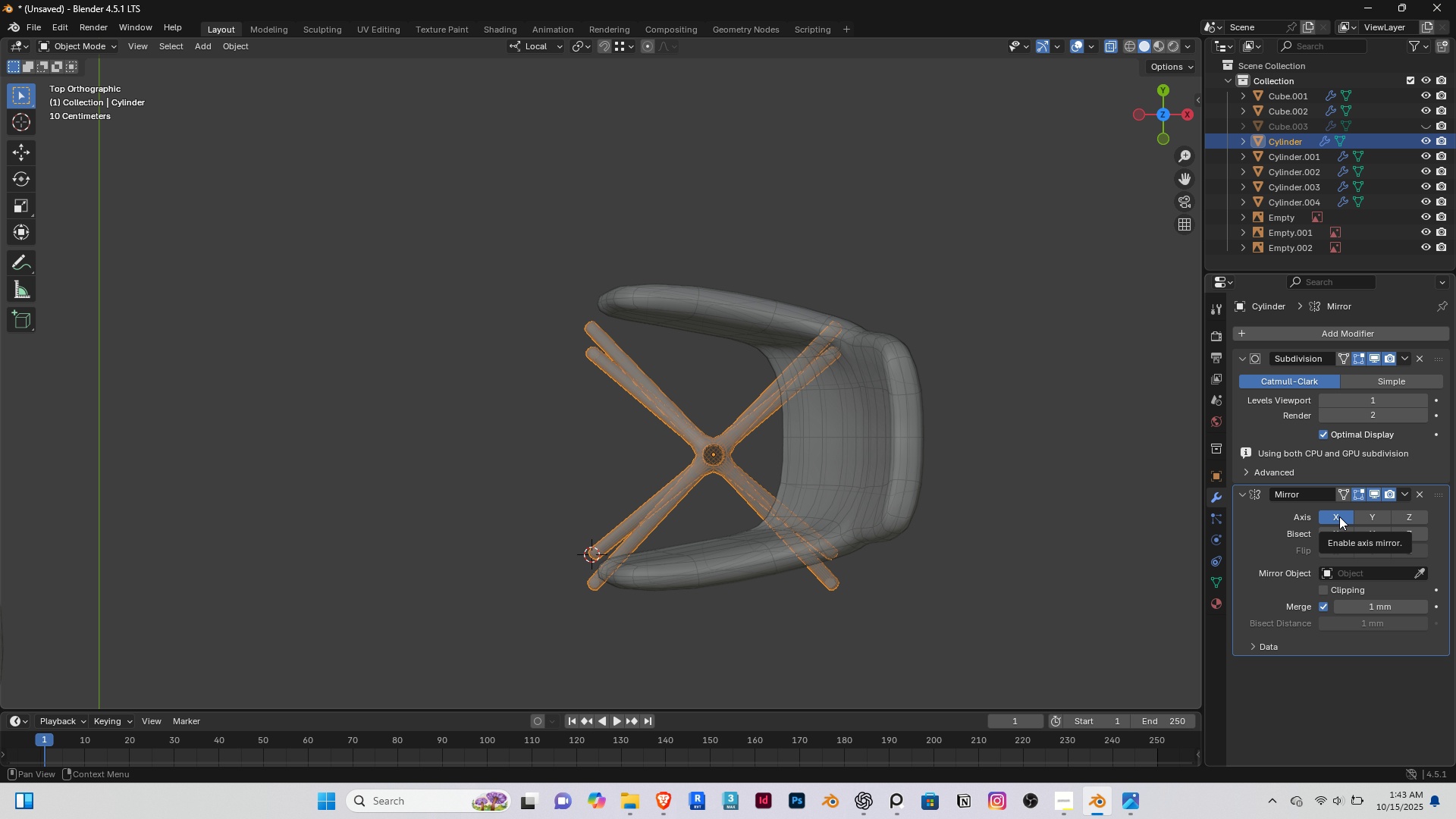 
left_click([1339, 516])
 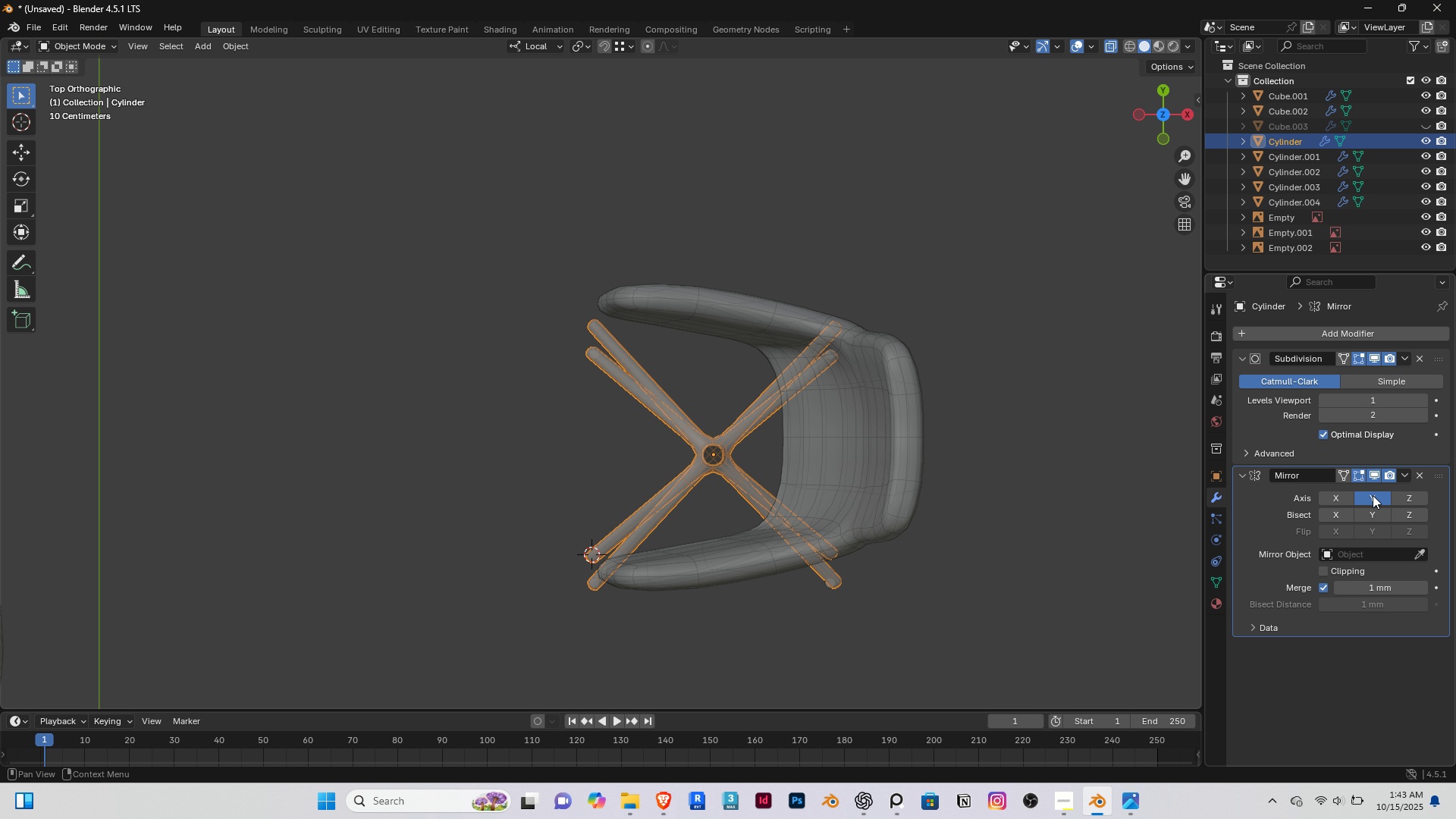 
left_click([1373, 495])
 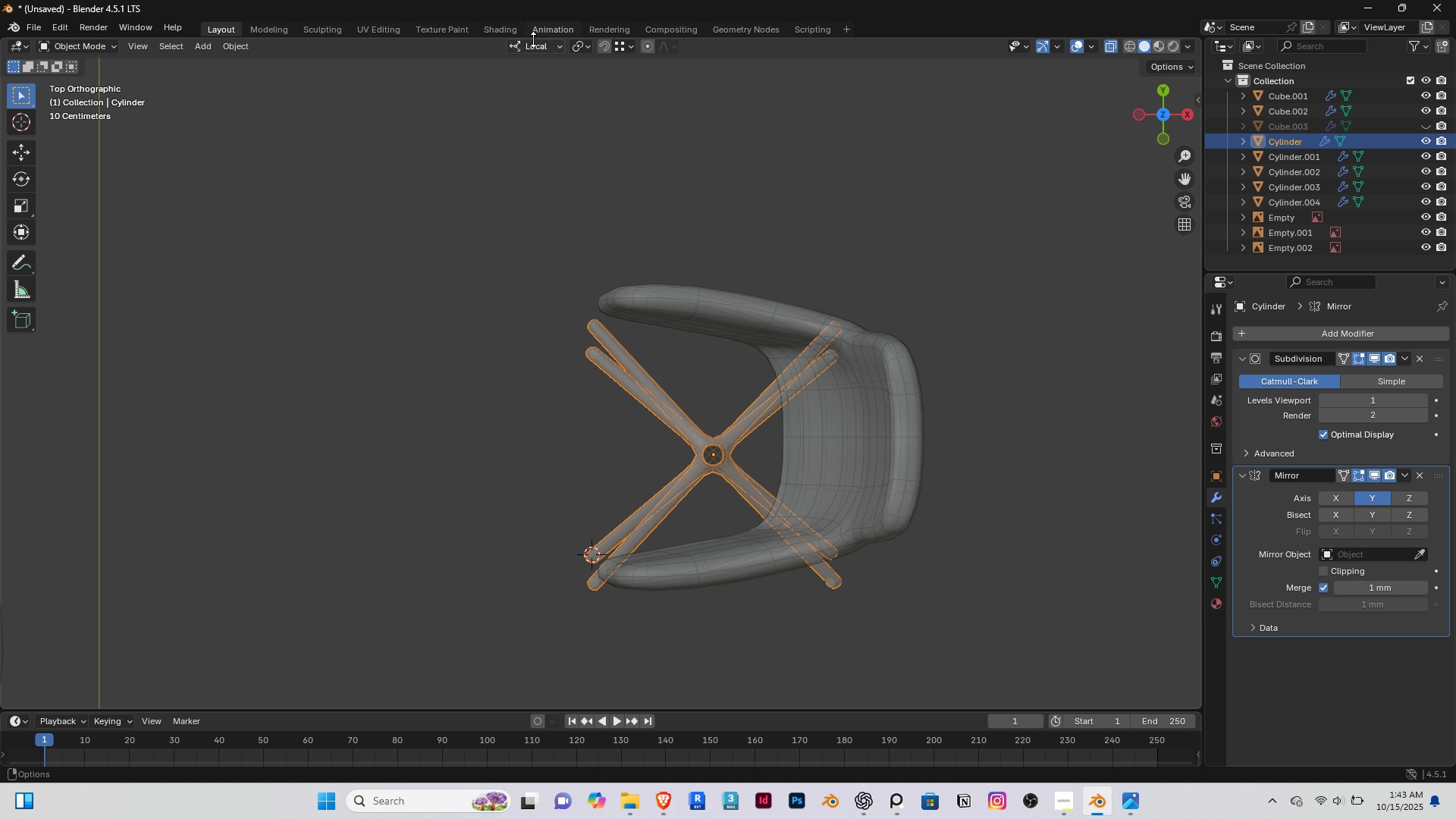 
left_click([541, 41])
 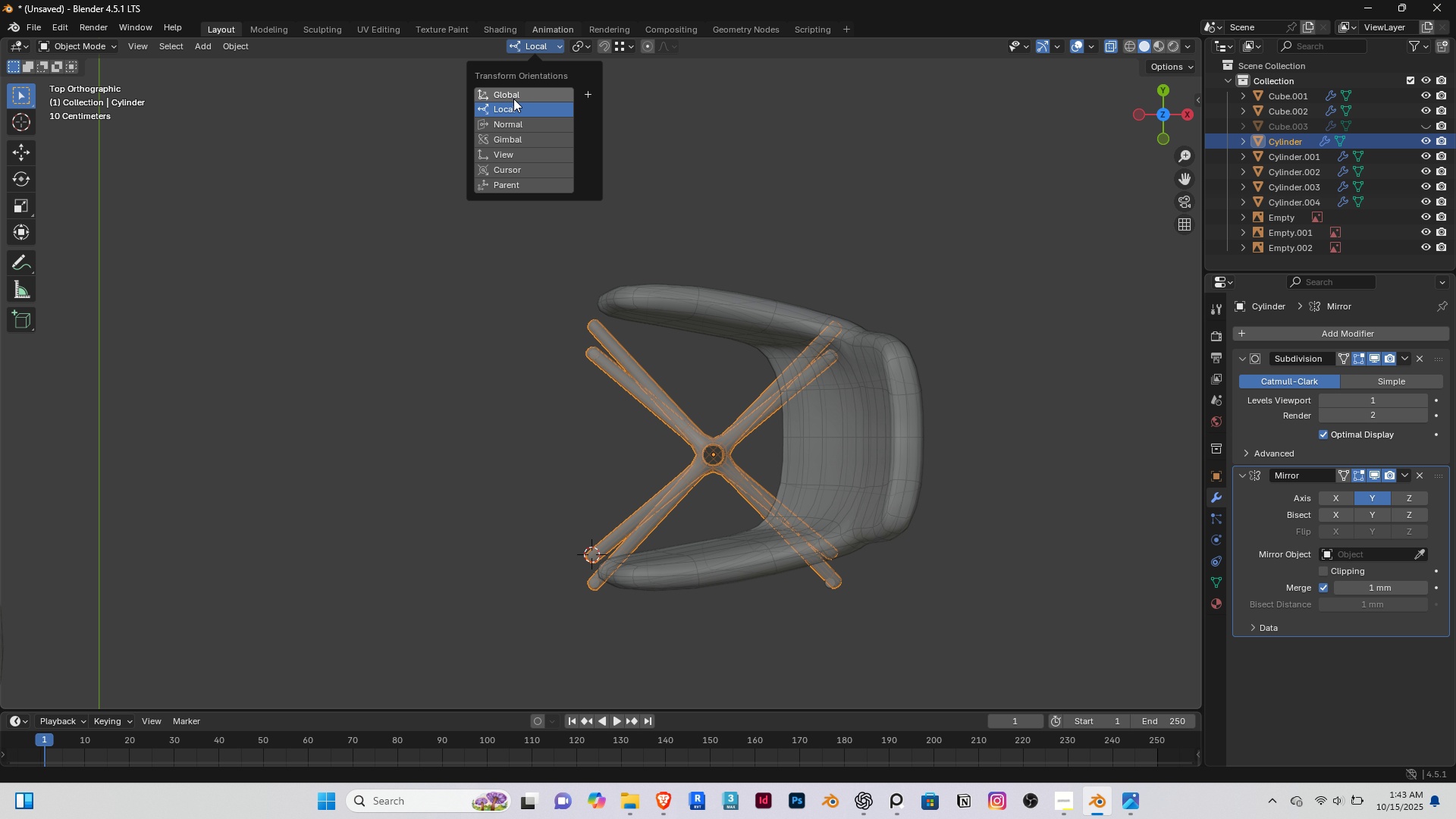 
left_click([513, 99])
 